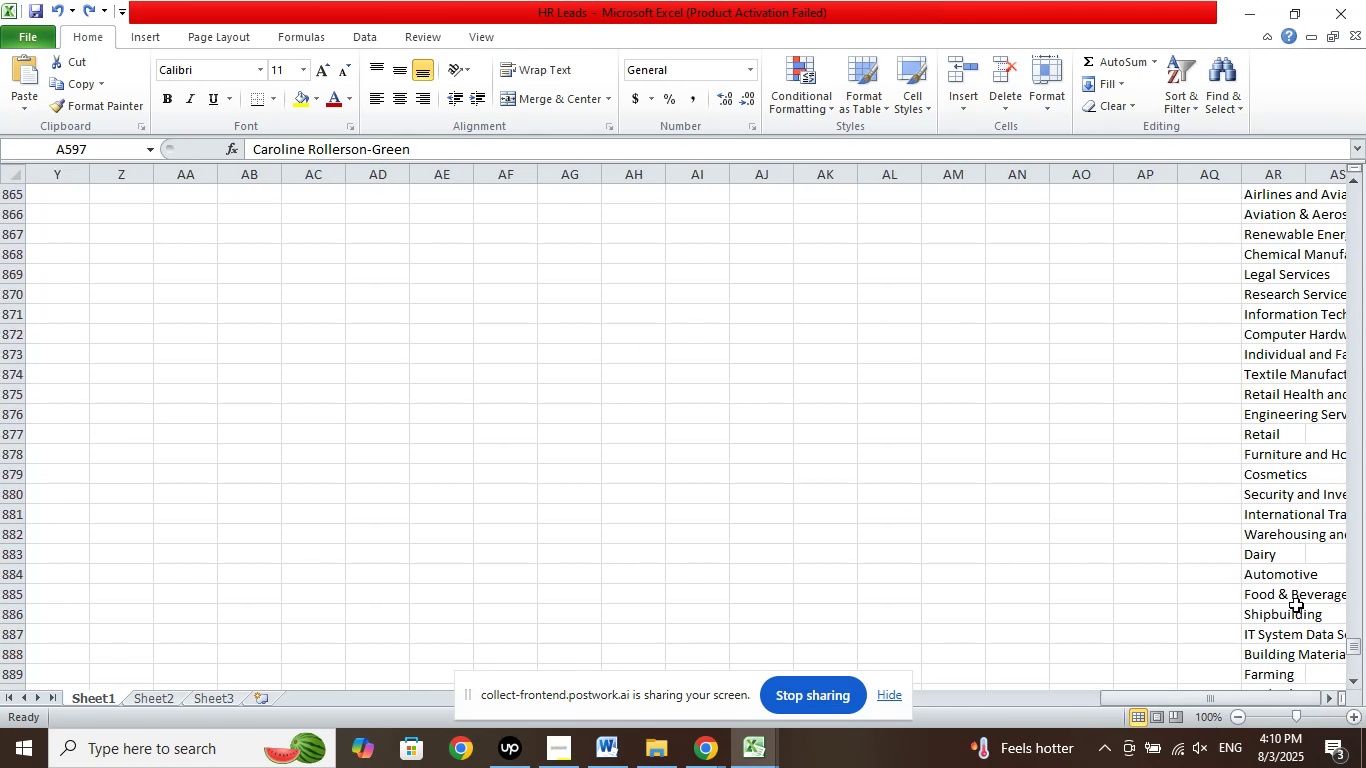 
scroll: coordinate [1276, 503], scroll_direction: down, amount: 15.0
 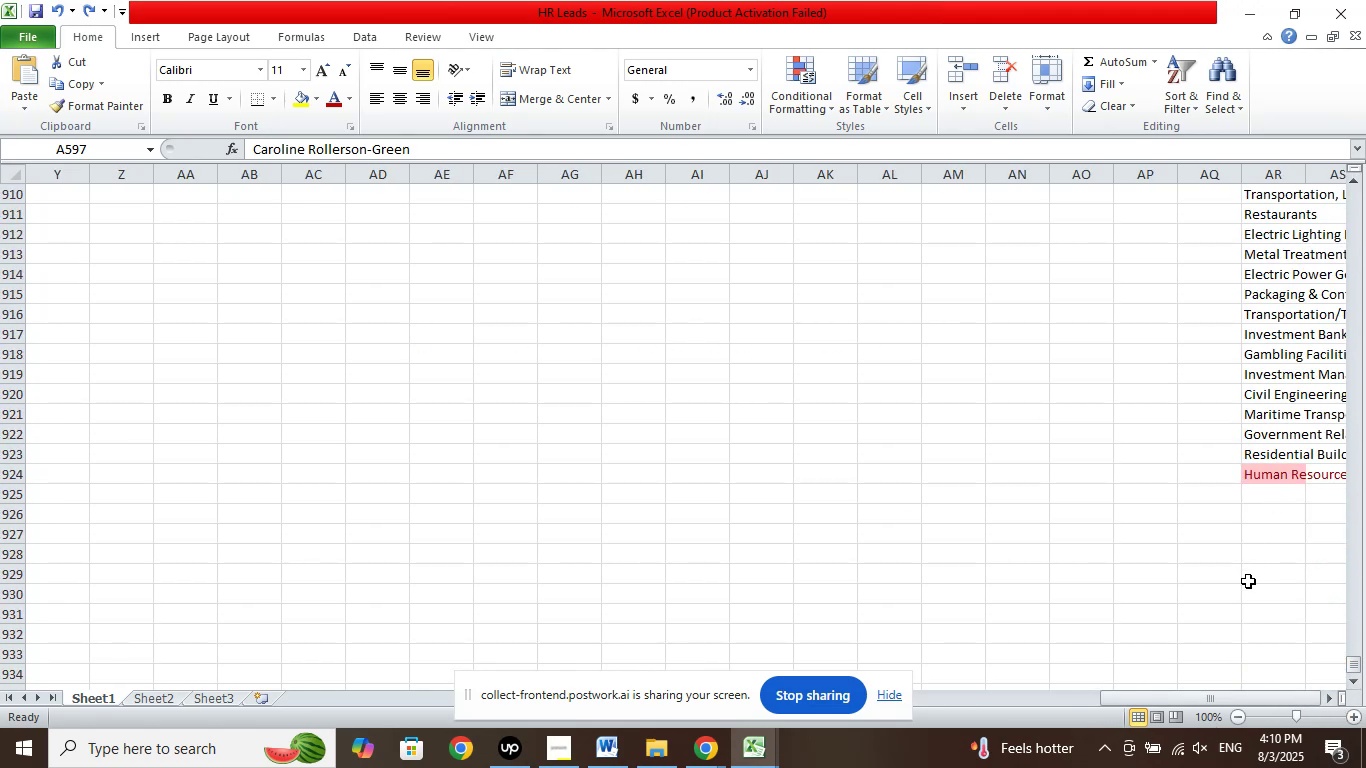 
key(Control+Z)
 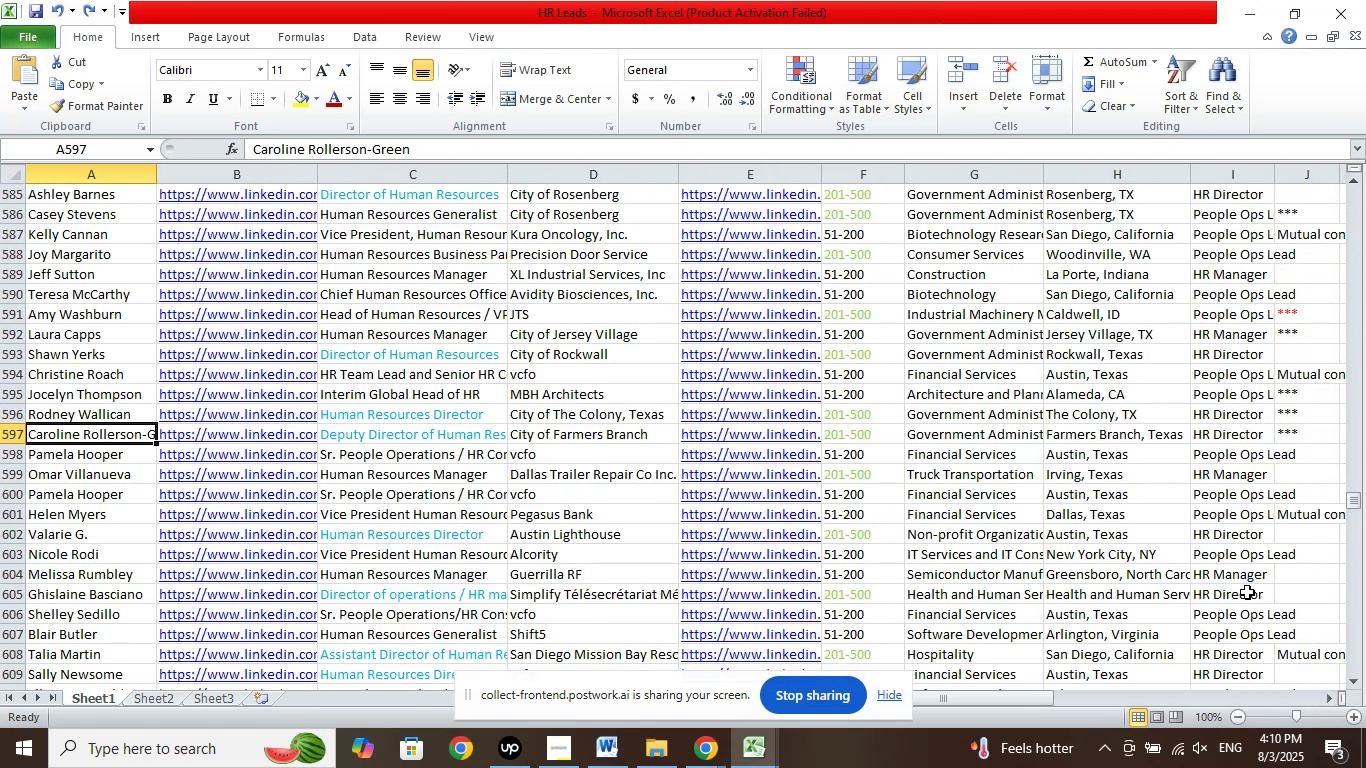 
key(Control+Z)
 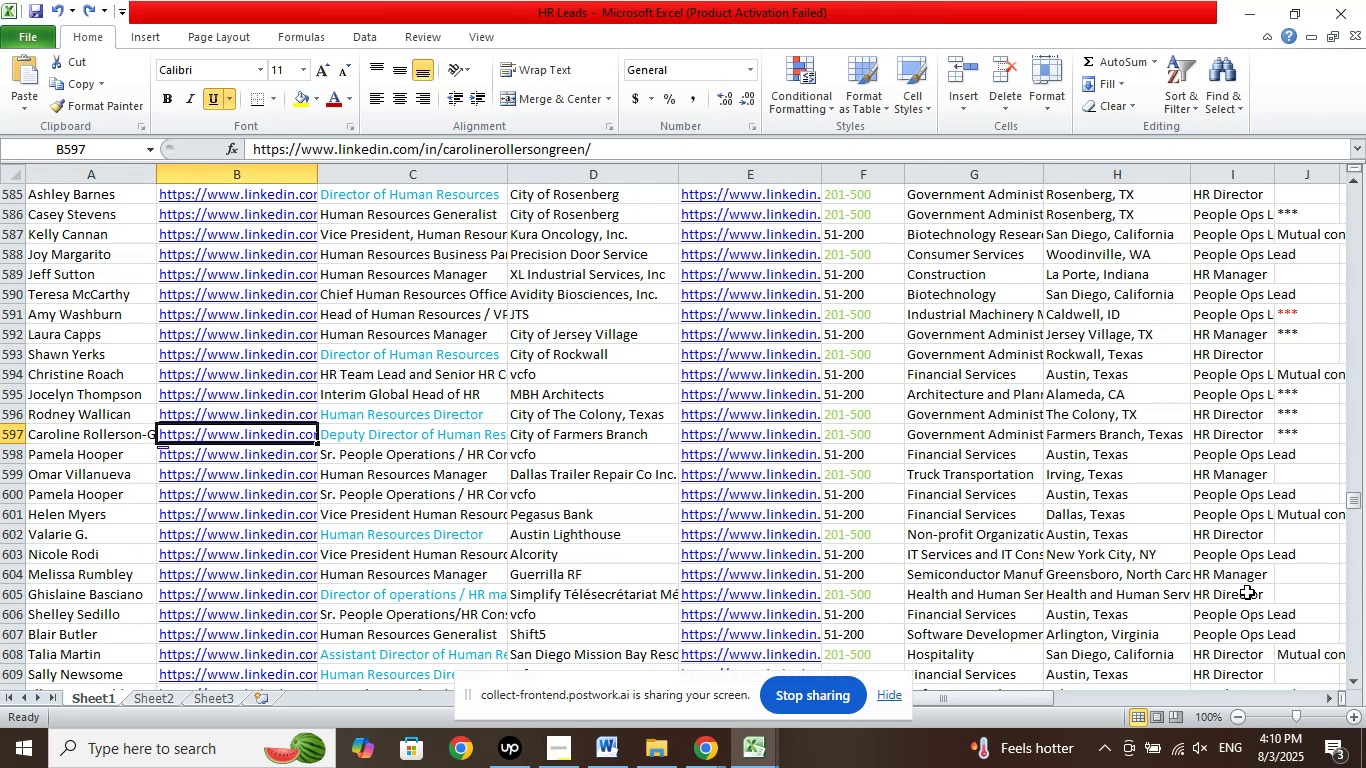 
key(Control+Z)
 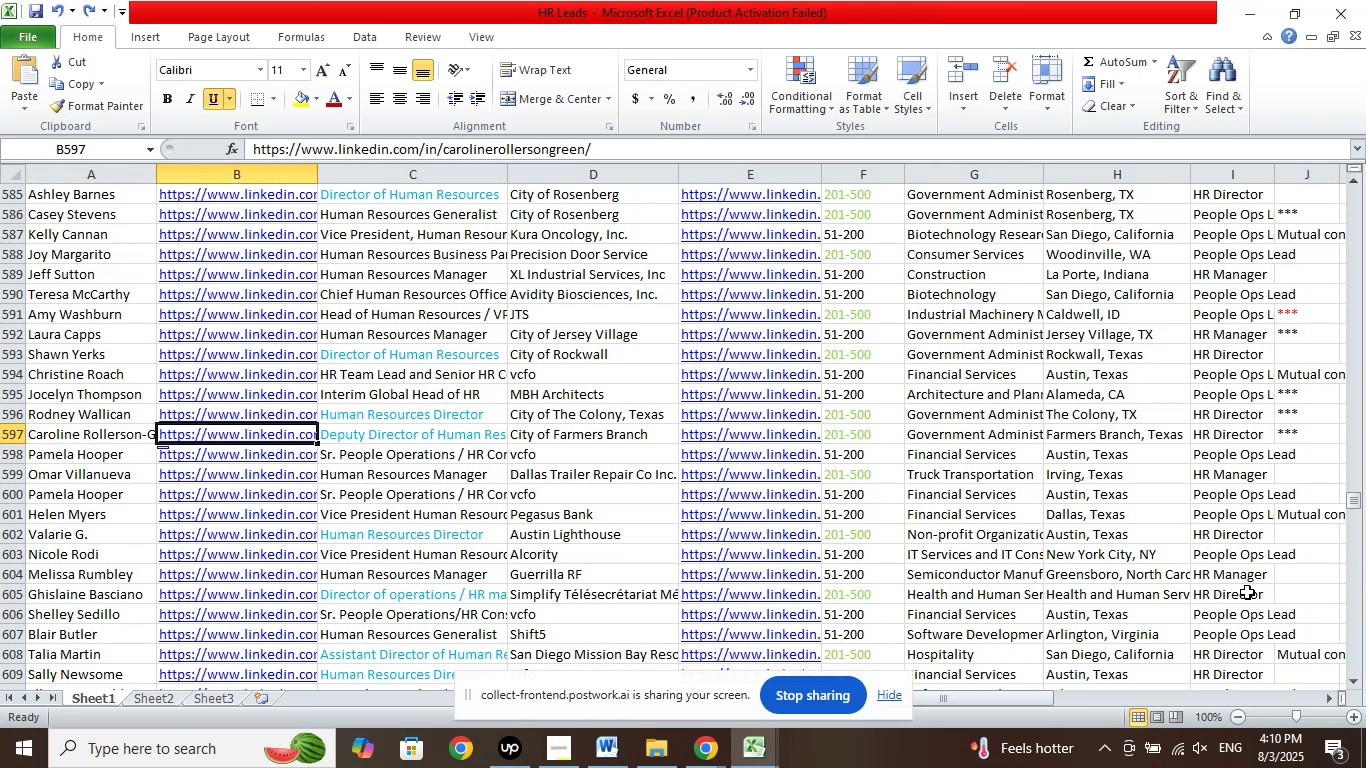 
key(Control+Z)
 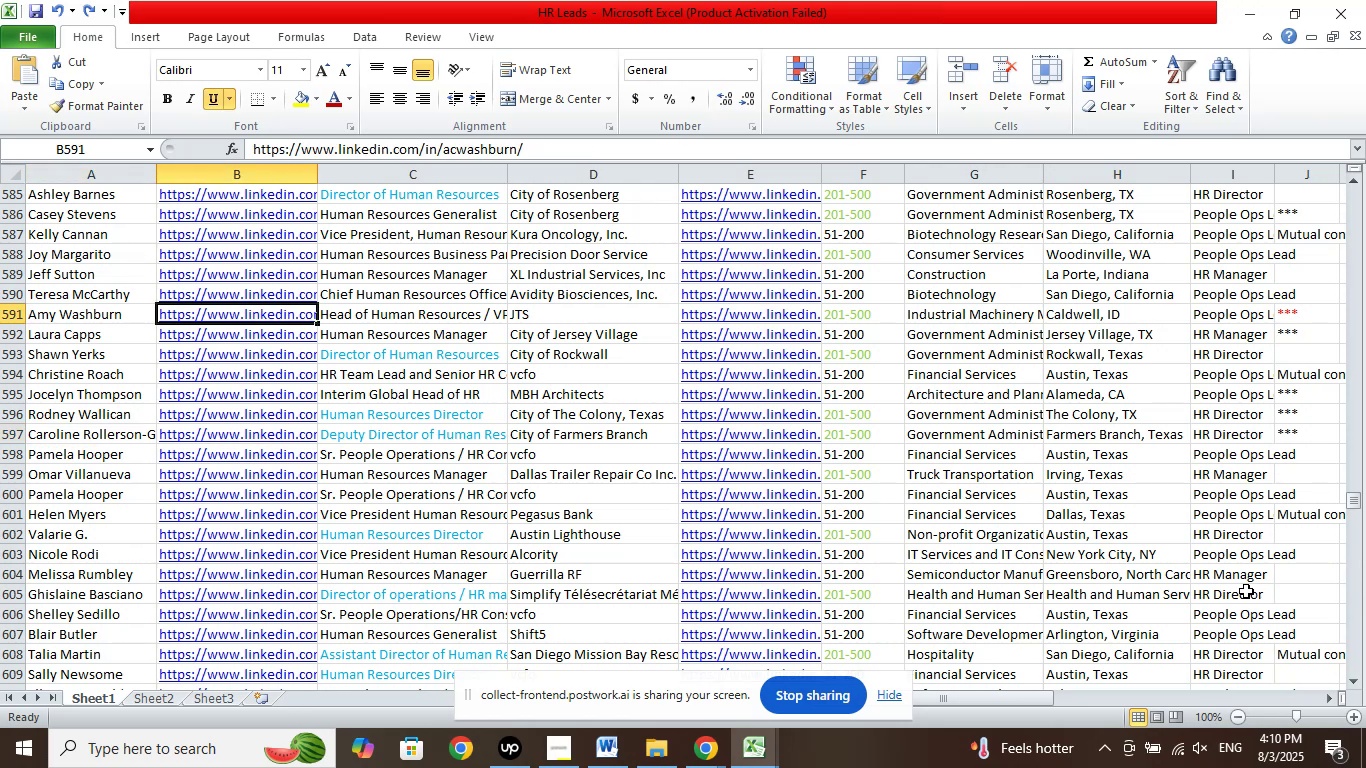 
wait(7.48)
 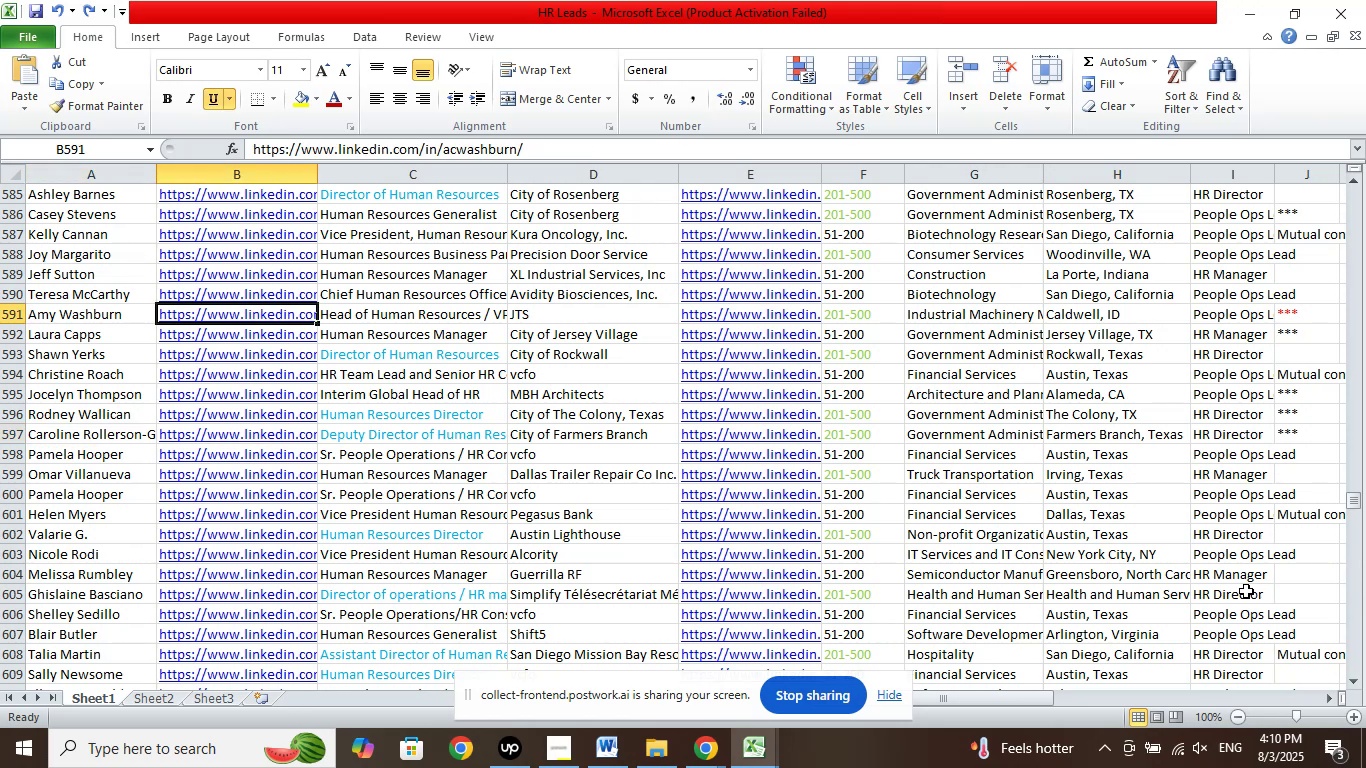 
key(Control+Z)
 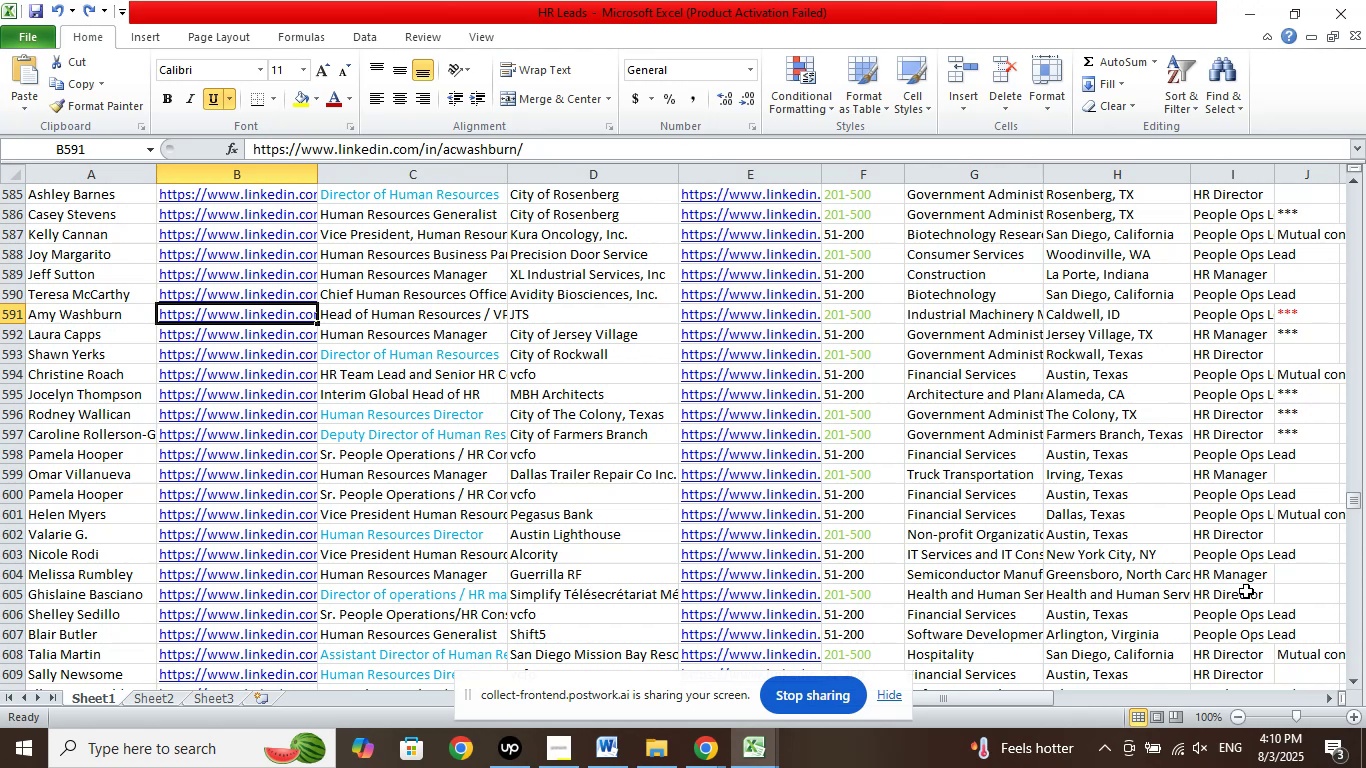 
key(Control+Z)
 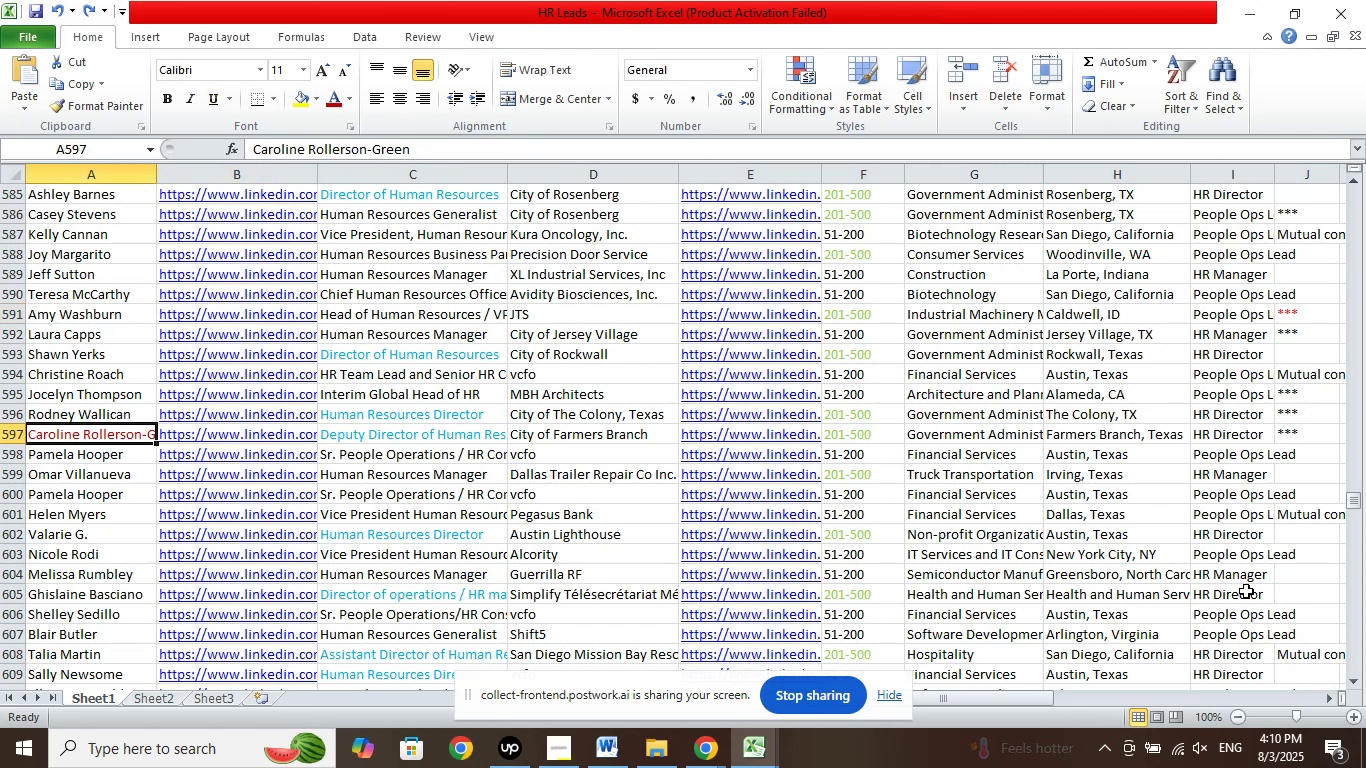 
key(Control+Z)
 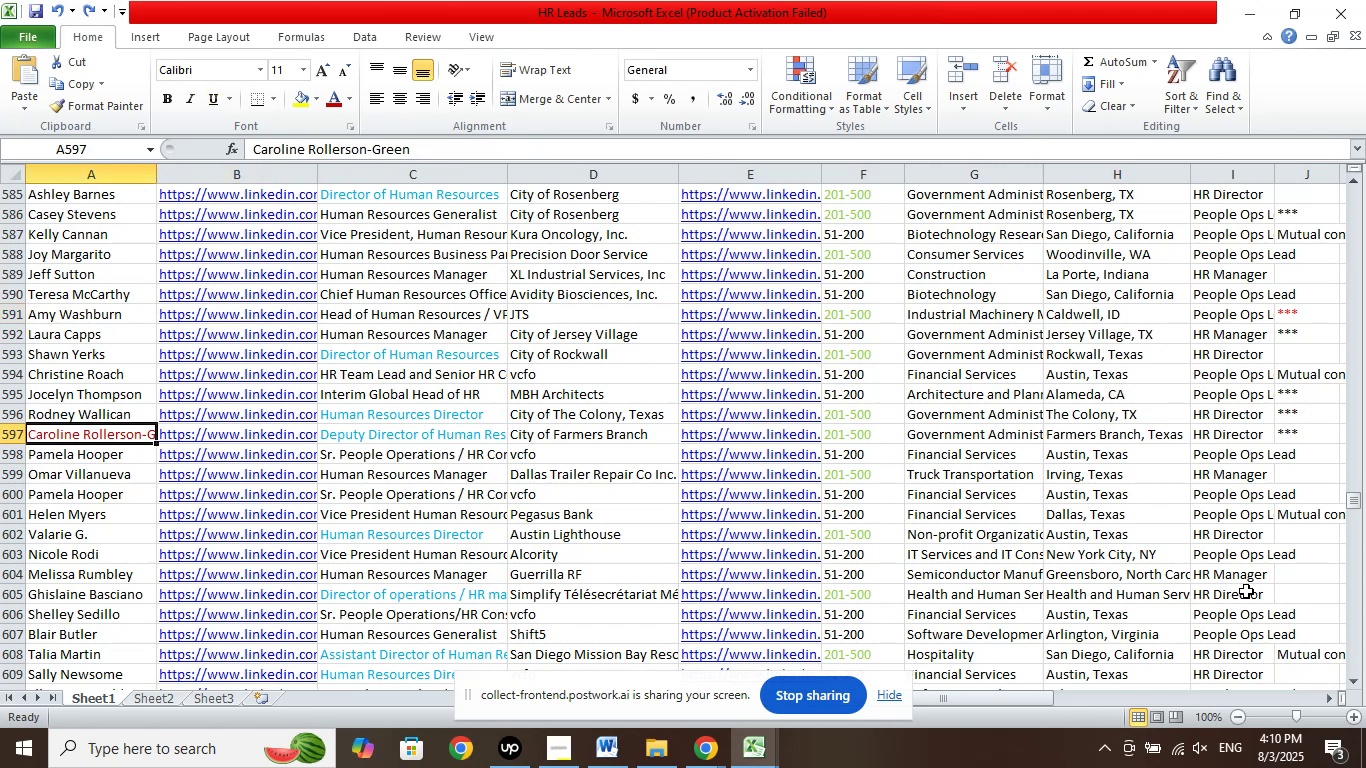 
key(Control+Z)
 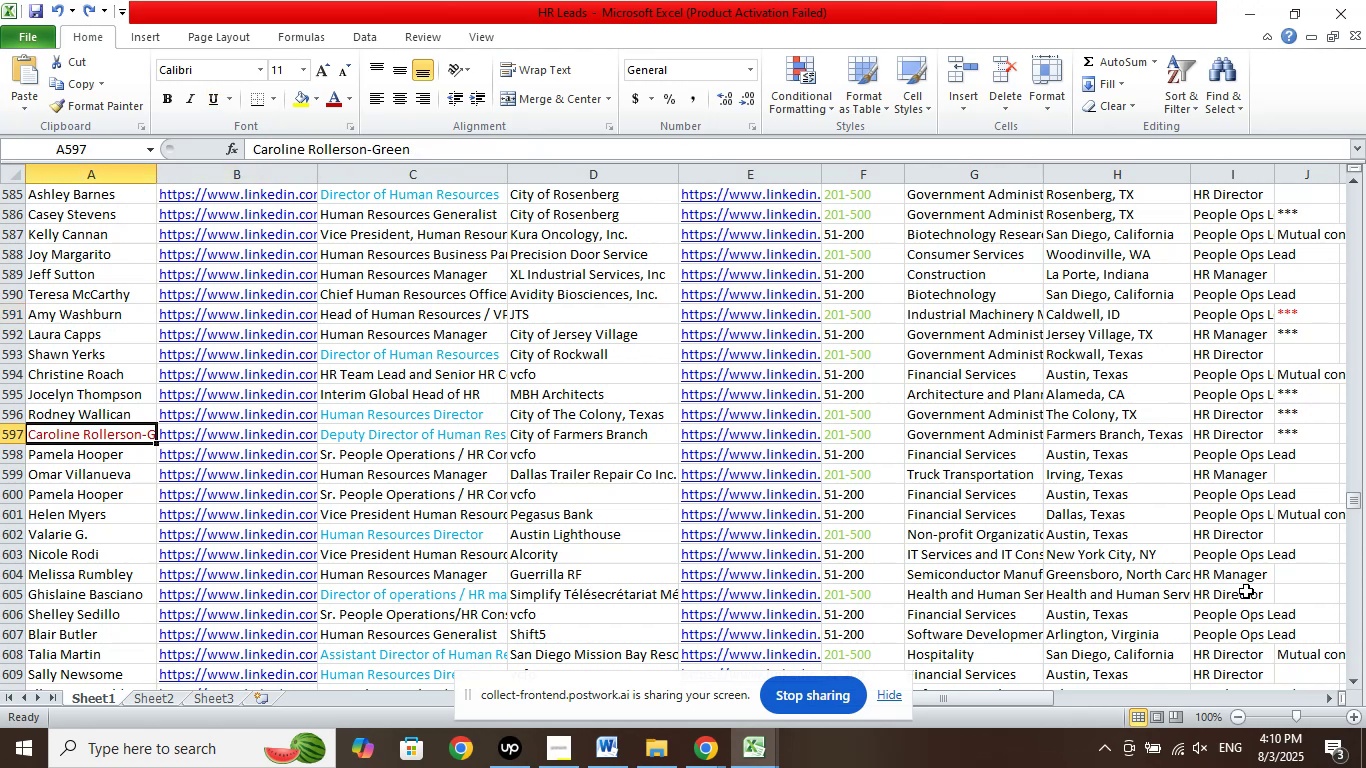 
key(Control+Z)
 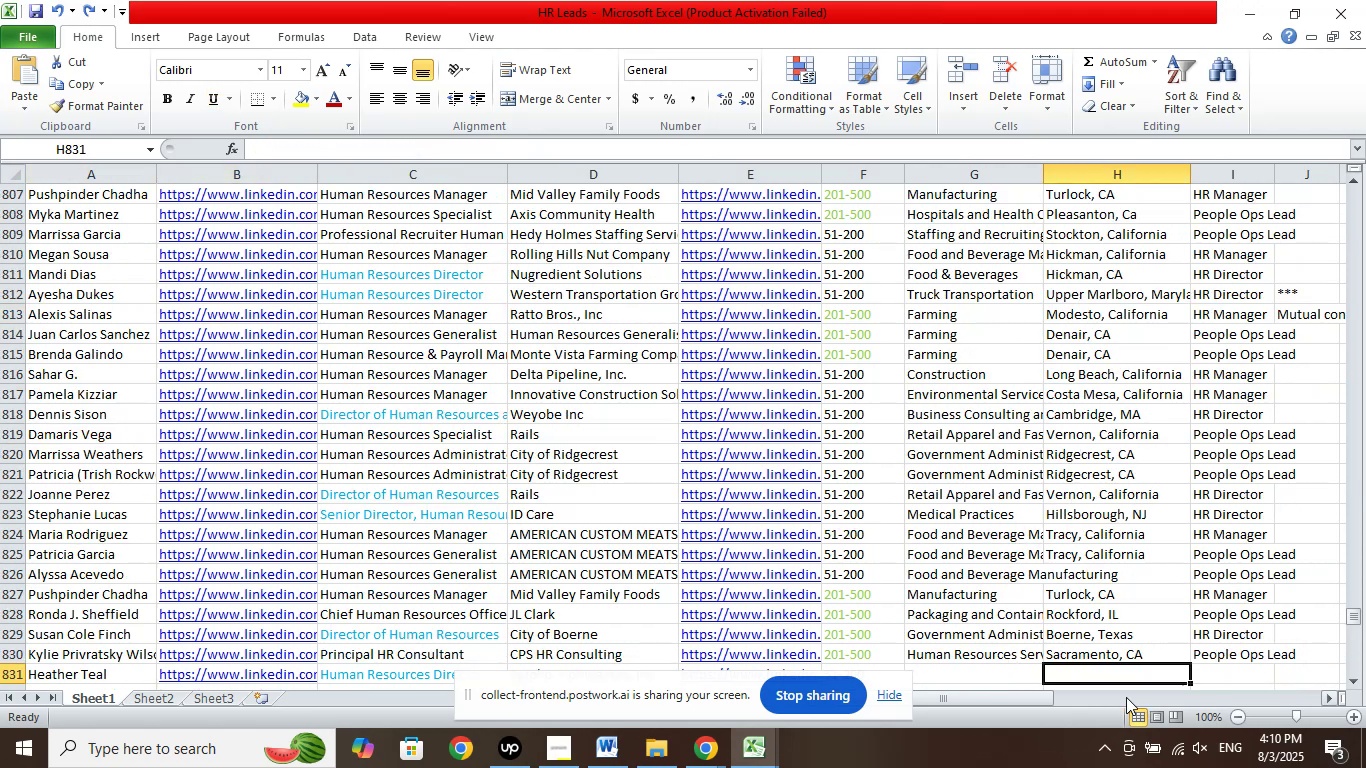 
left_click_drag(start_coordinate=[965, 703], to_coordinate=[1313, 697])
 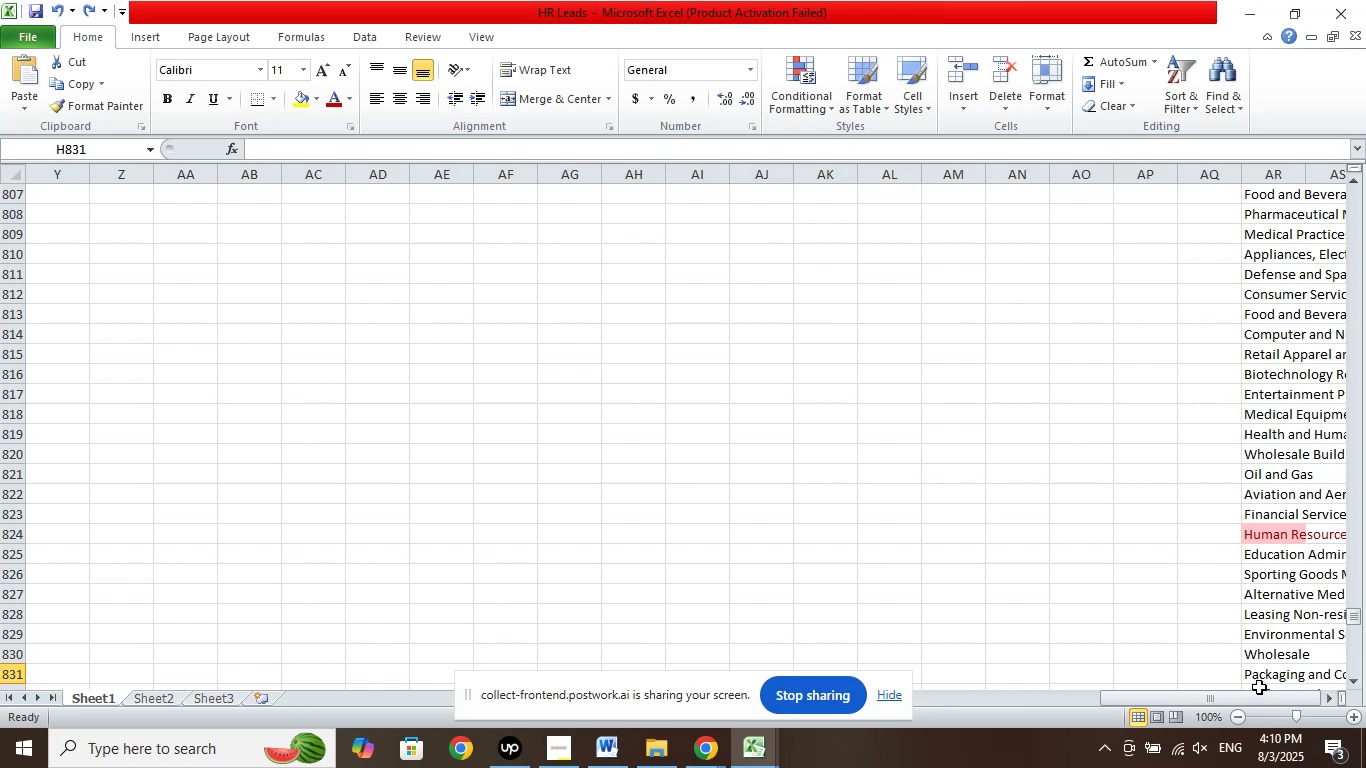 
key(Control+Z)
 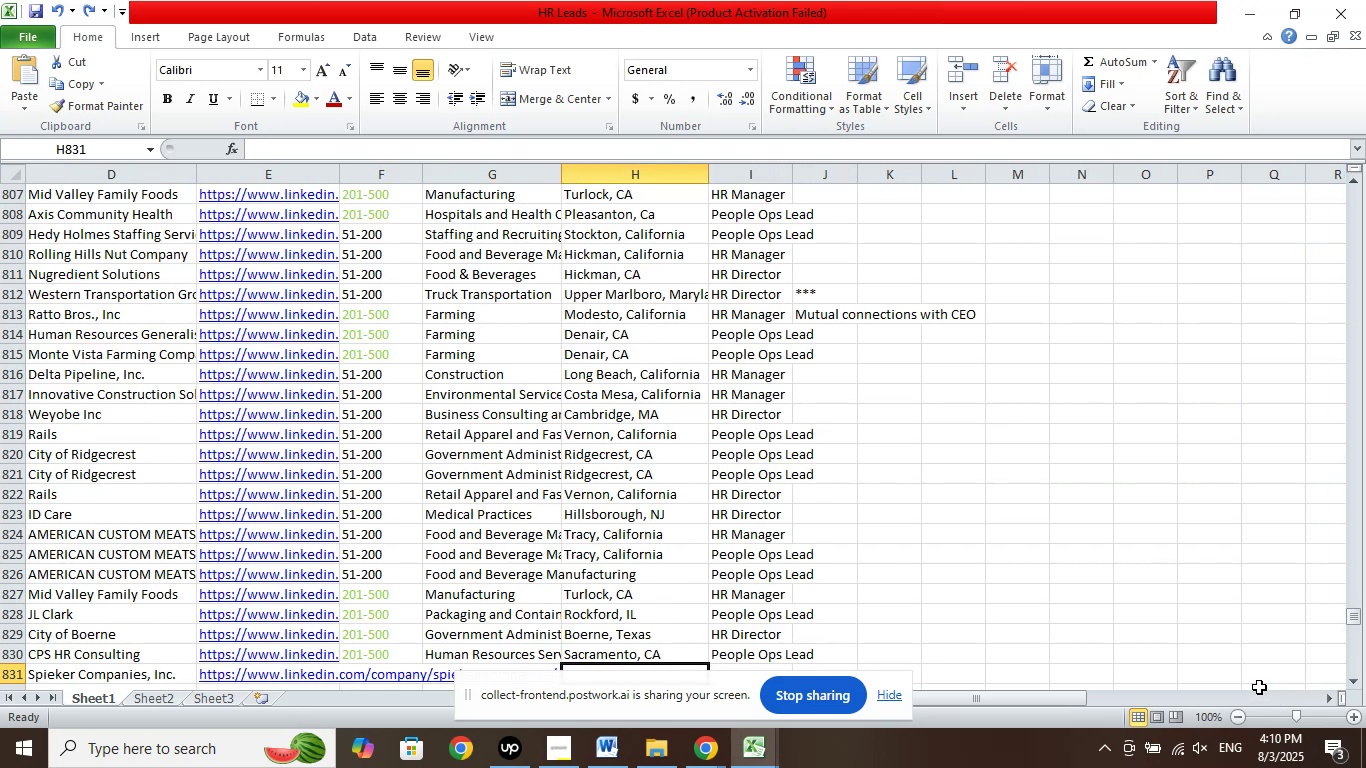 
hold_key(key=ControlLeft, duration=0.47)
 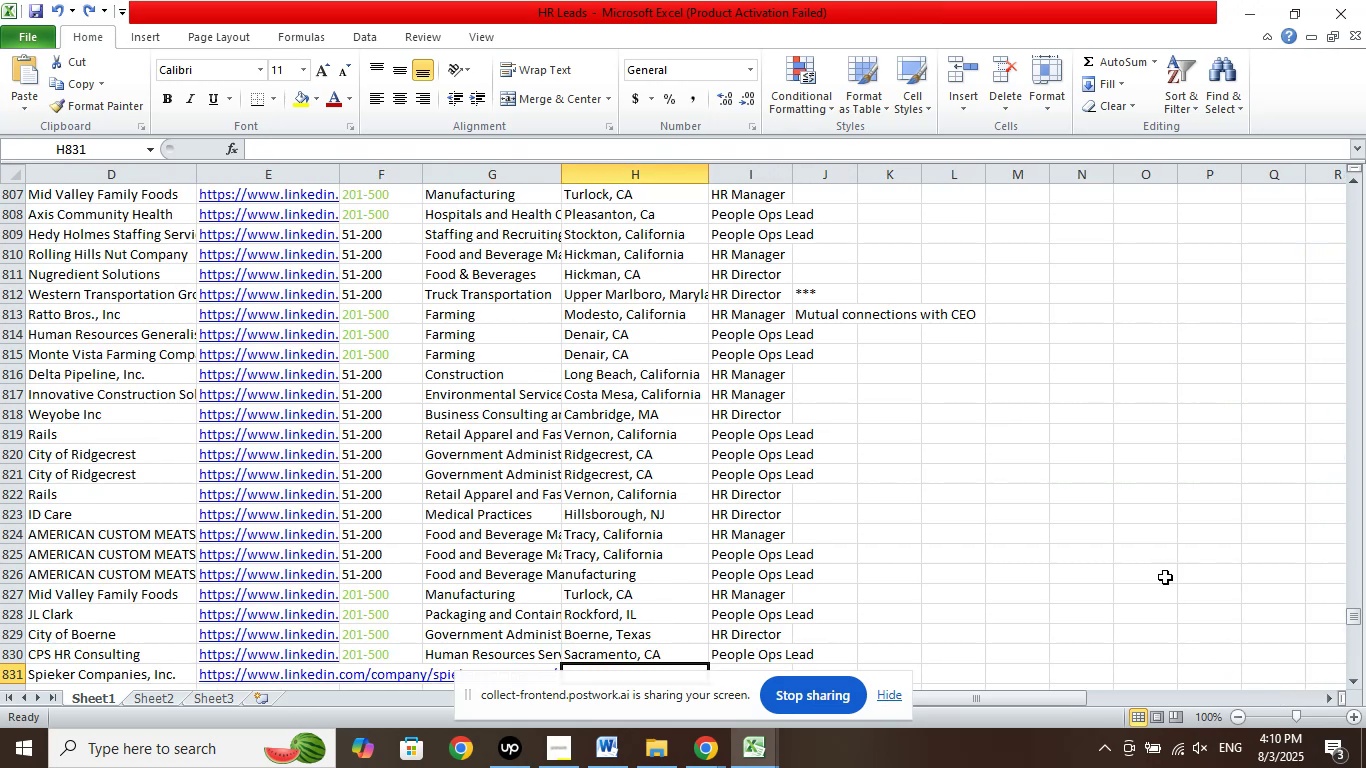 
scroll: coordinate [1150, 546], scroll_direction: down, amount: 5.0
 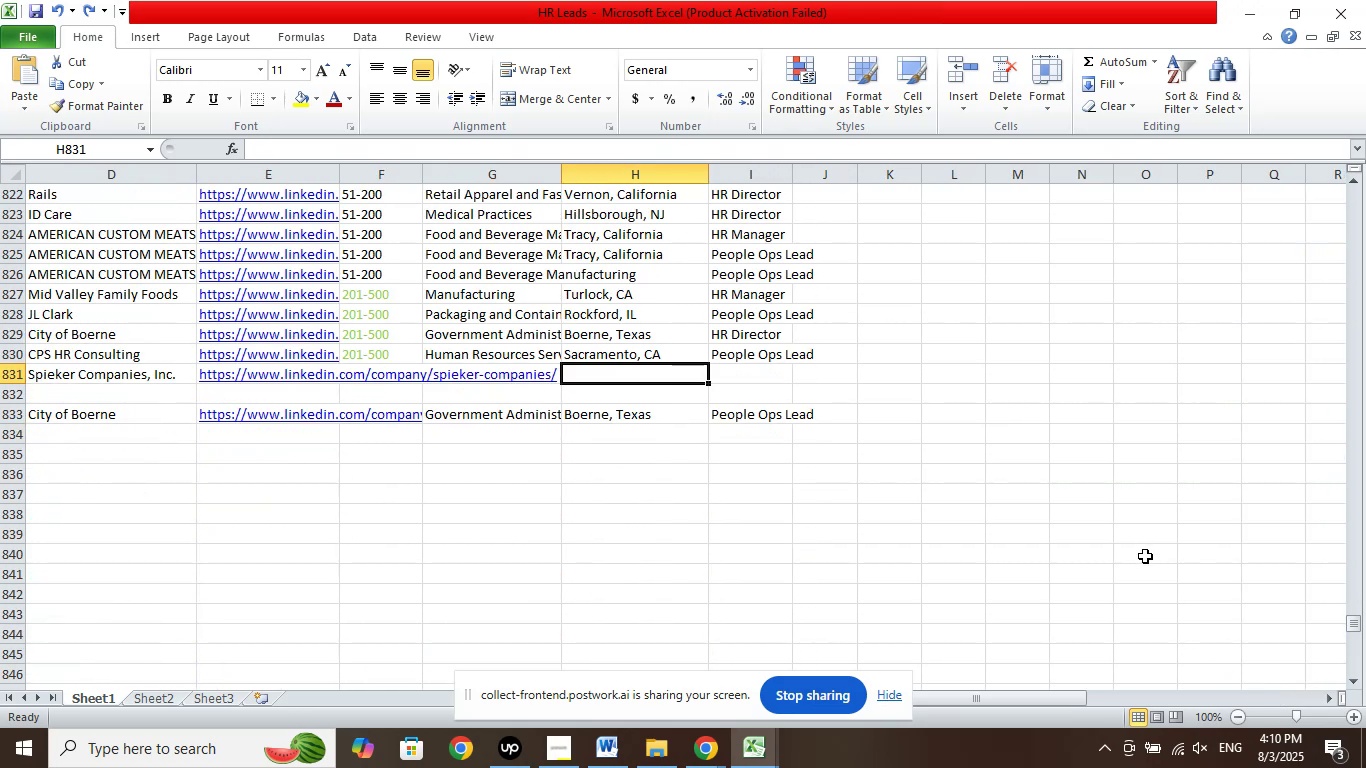 
key(Control+Z)
 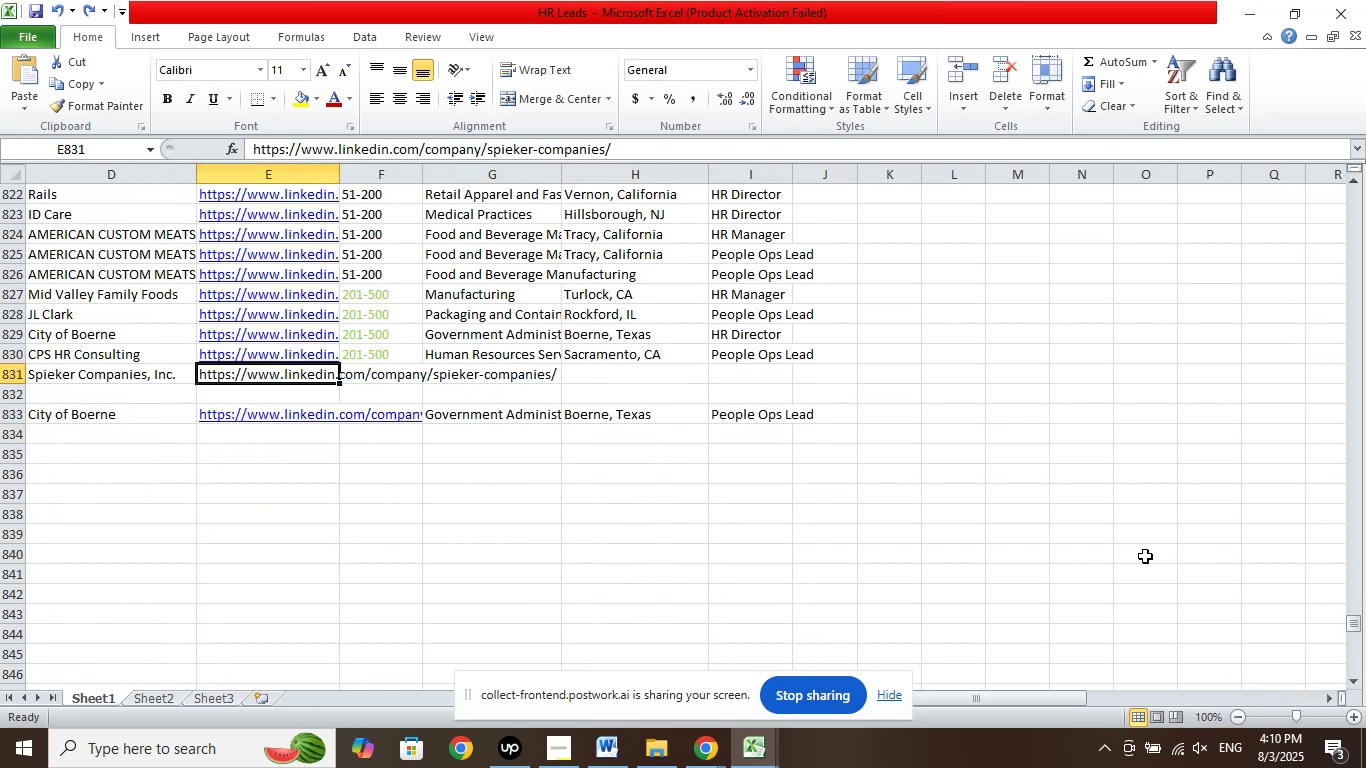 
key(Control+Z)
 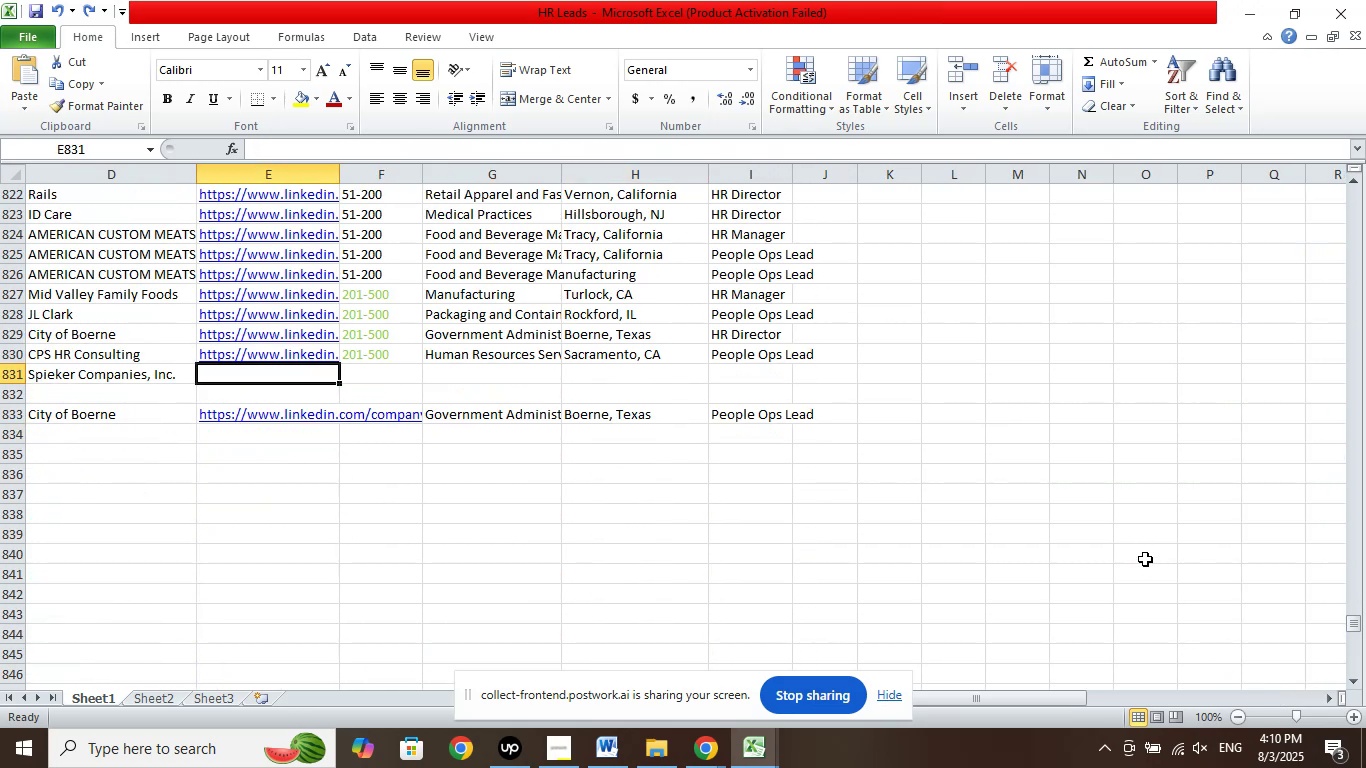 
key(Control+Z)
 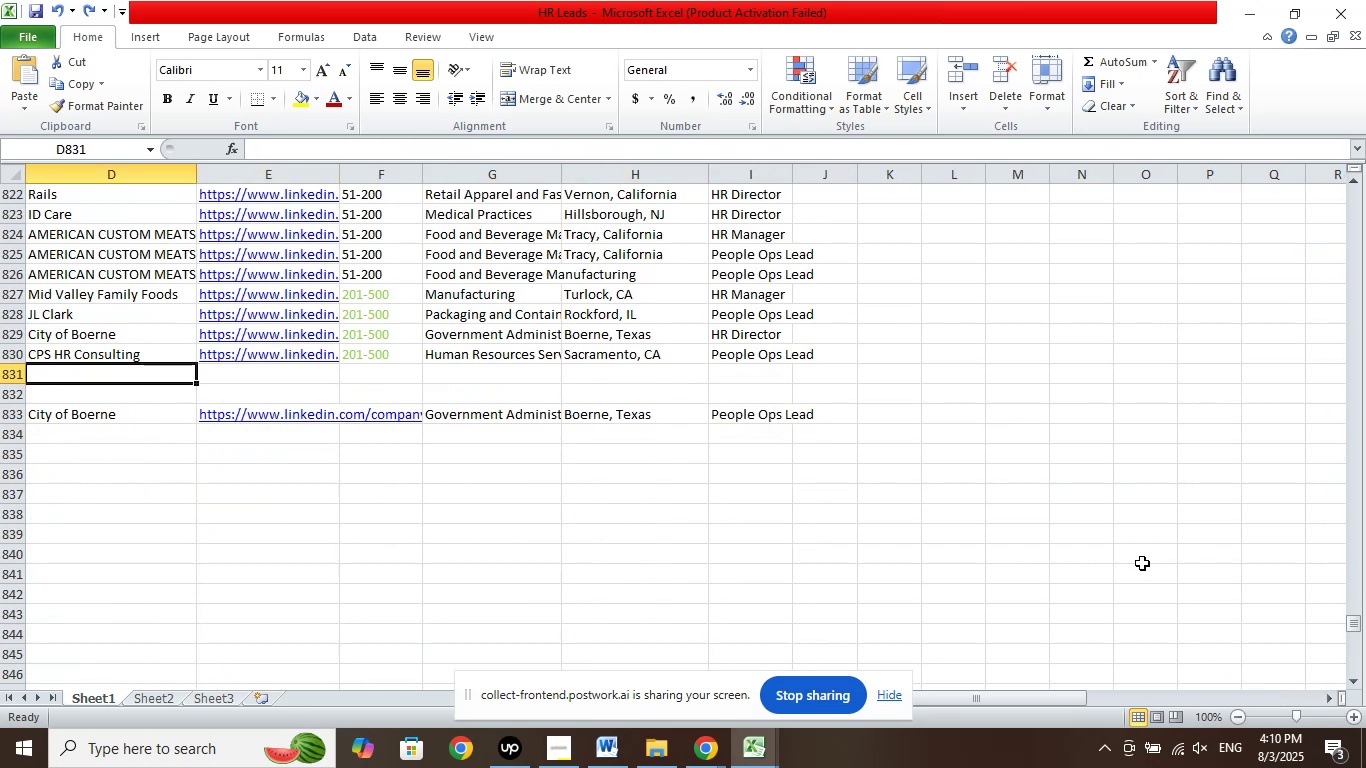 
key(Control+Z)
 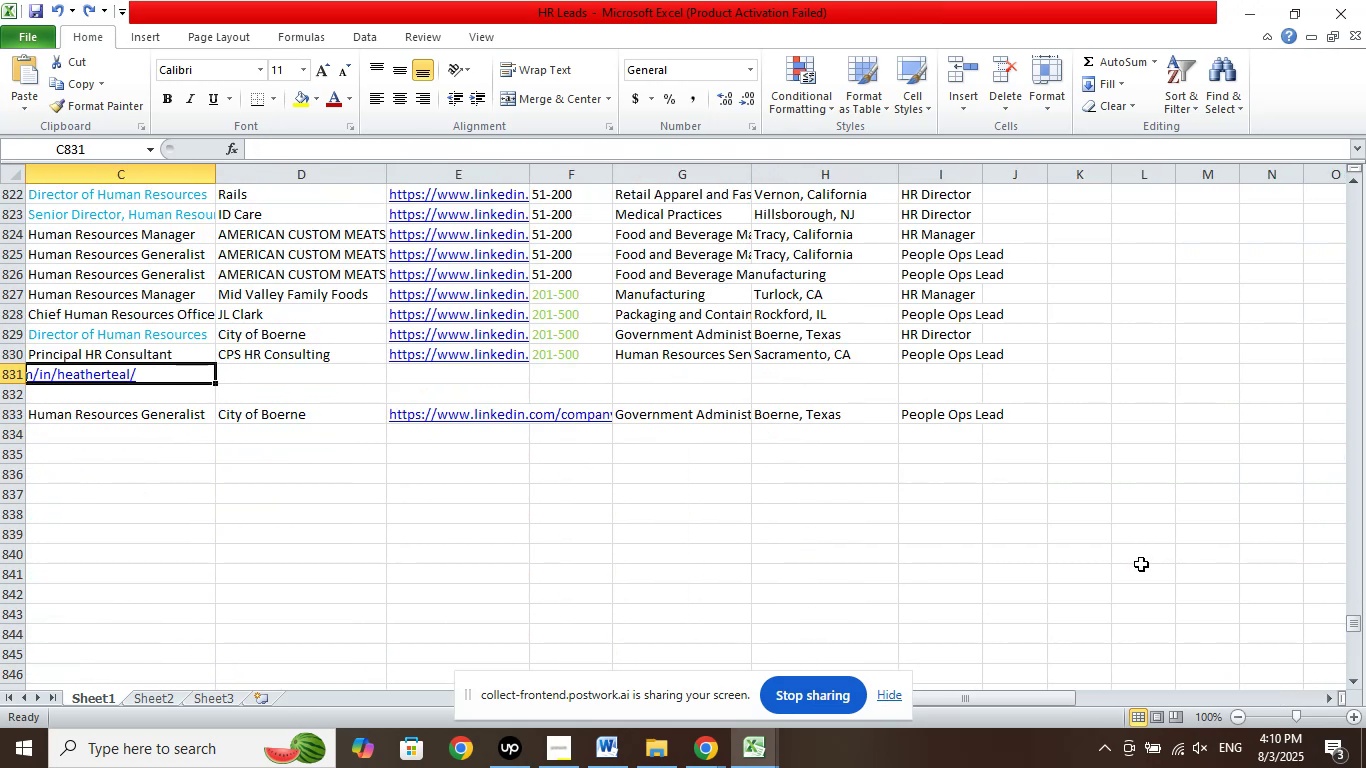 
key(Control+Z)
 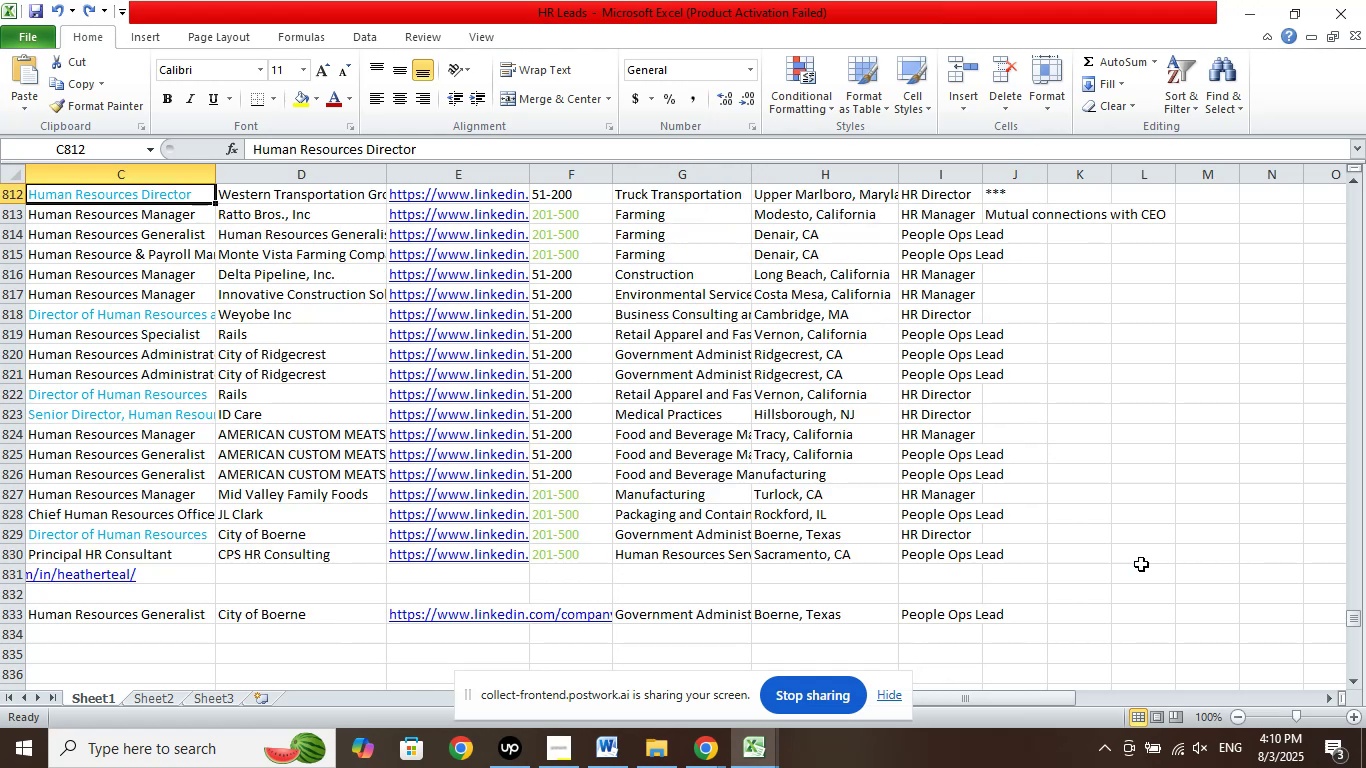 
key(Control+Z)
 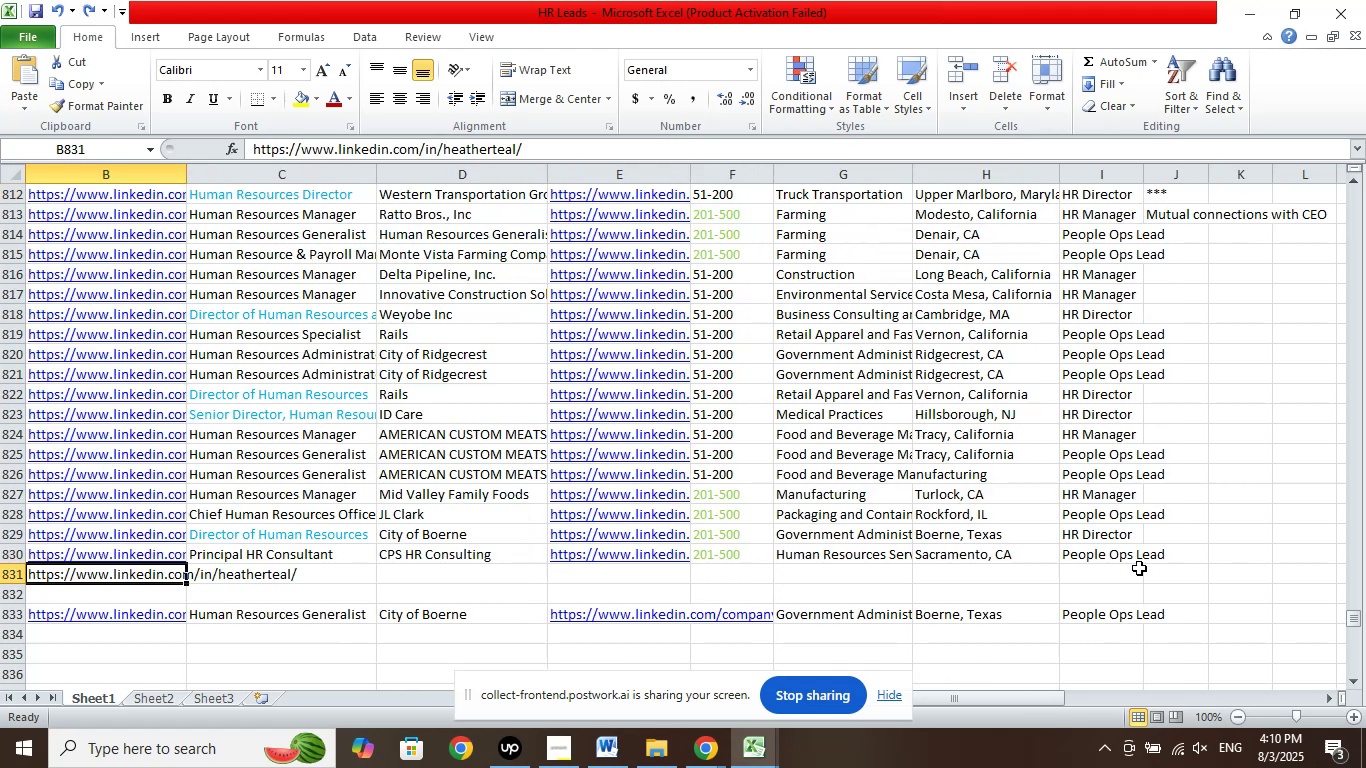 
key(Control+Z)
 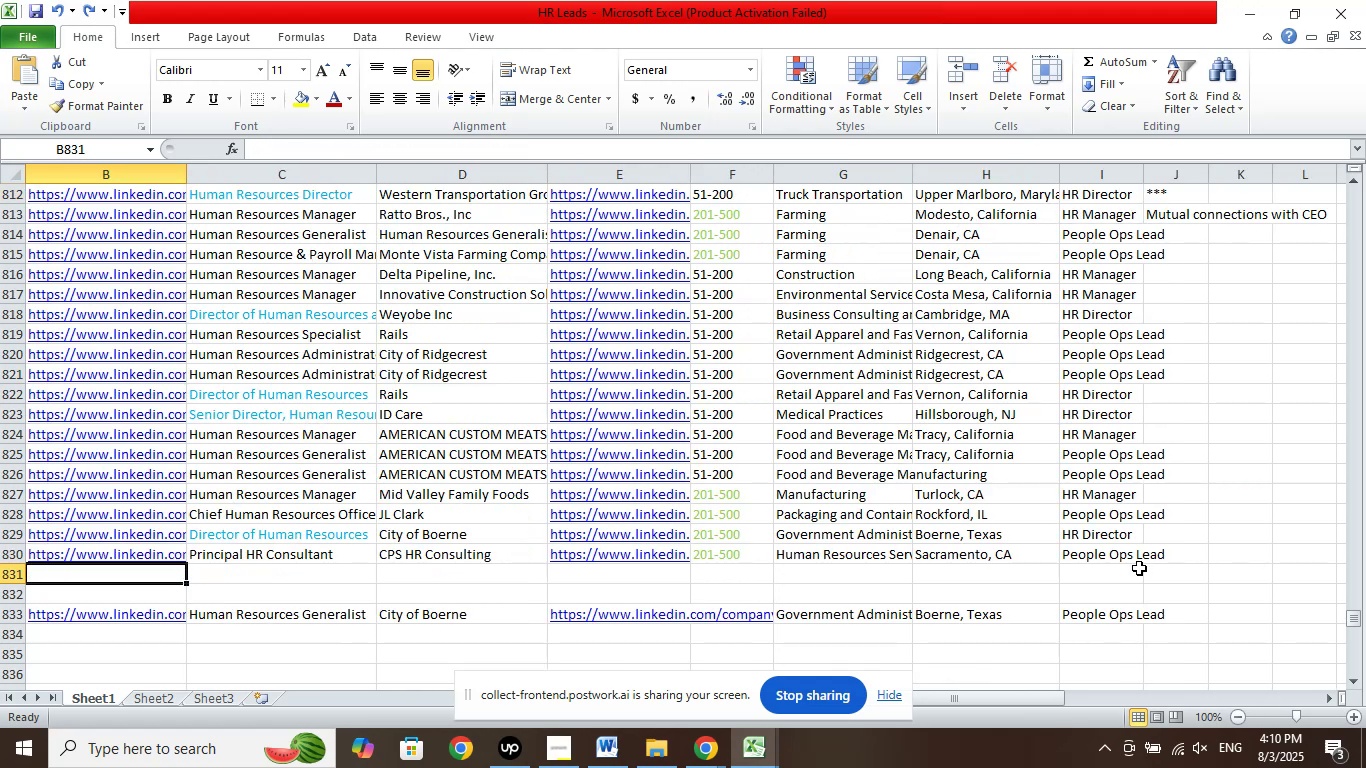 
key(Control+Z)
 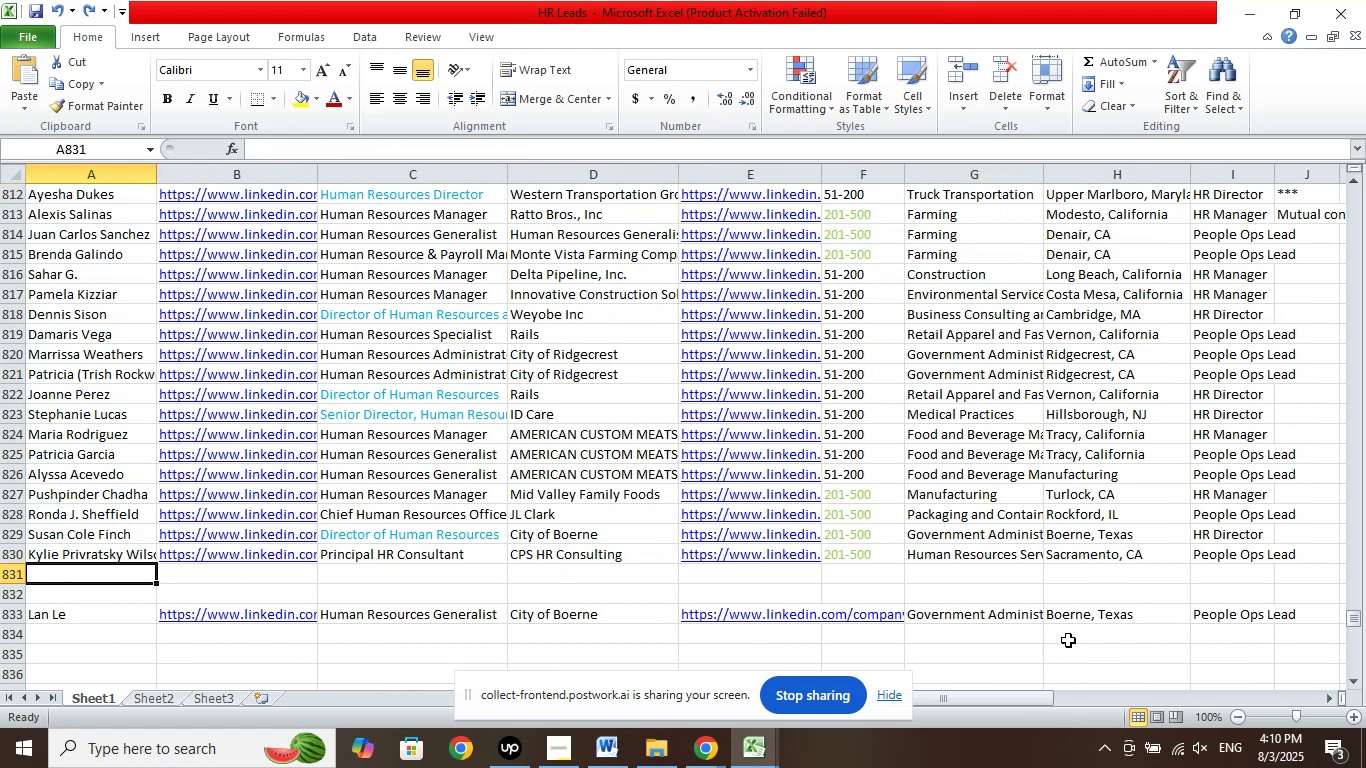 
left_click_drag(start_coordinate=[997, 697], to_coordinate=[1365, 695])
 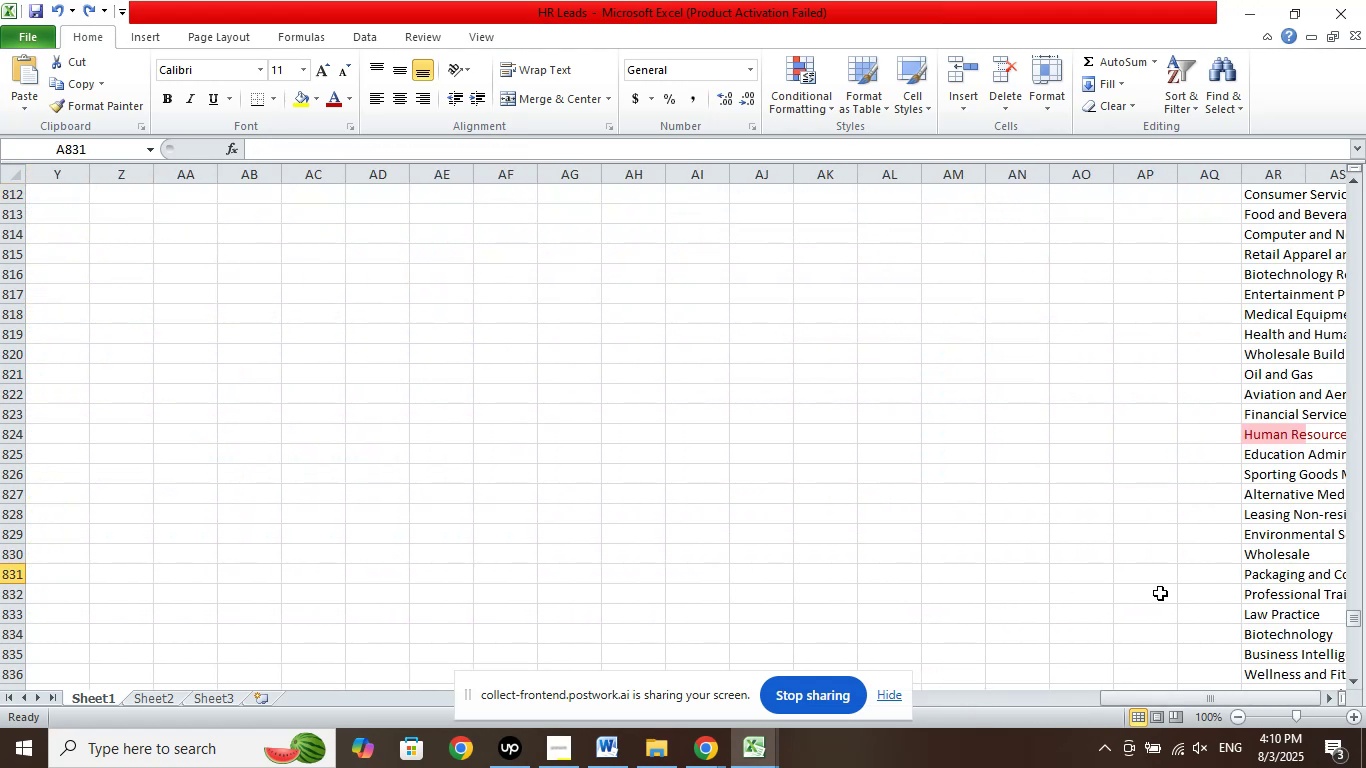 
scroll: coordinate [1212, 458], scroll_direction: down, amount: 34.0
 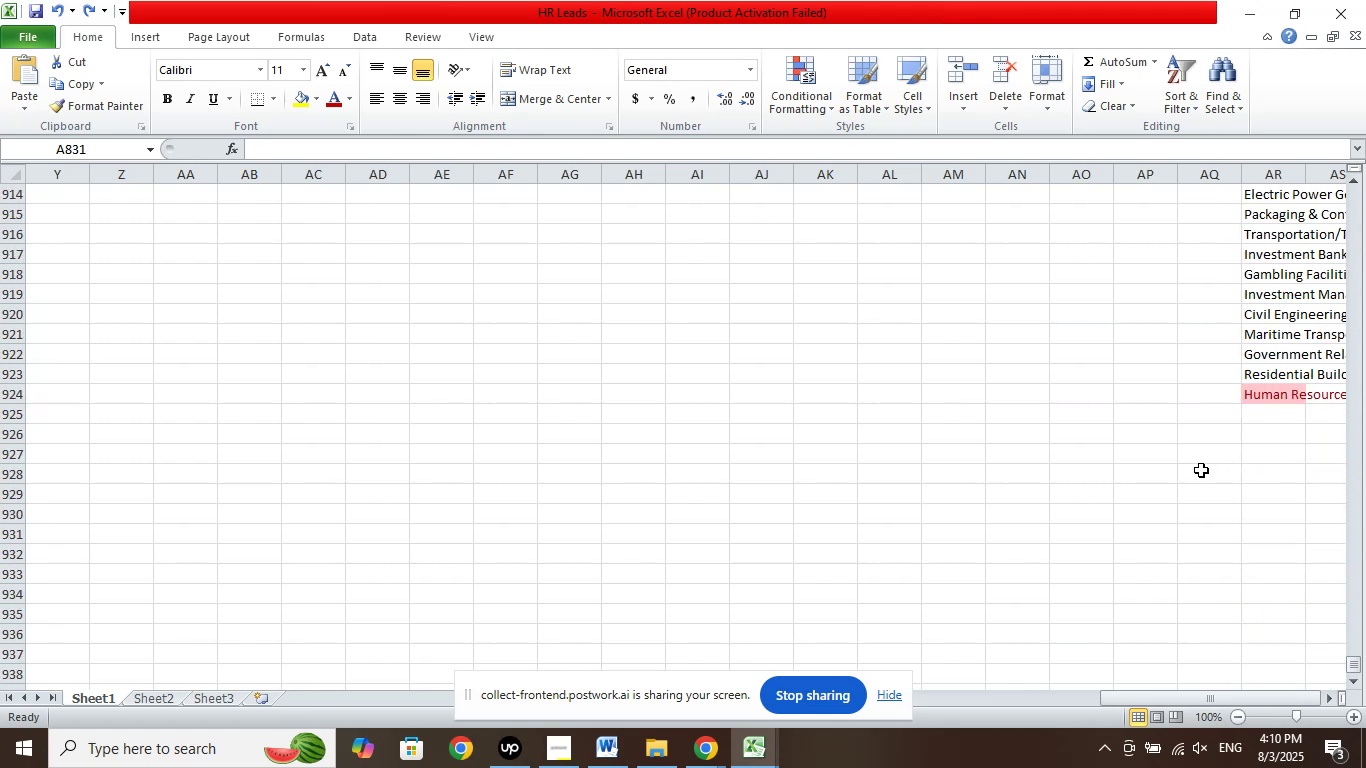 
key(Control+Z)
 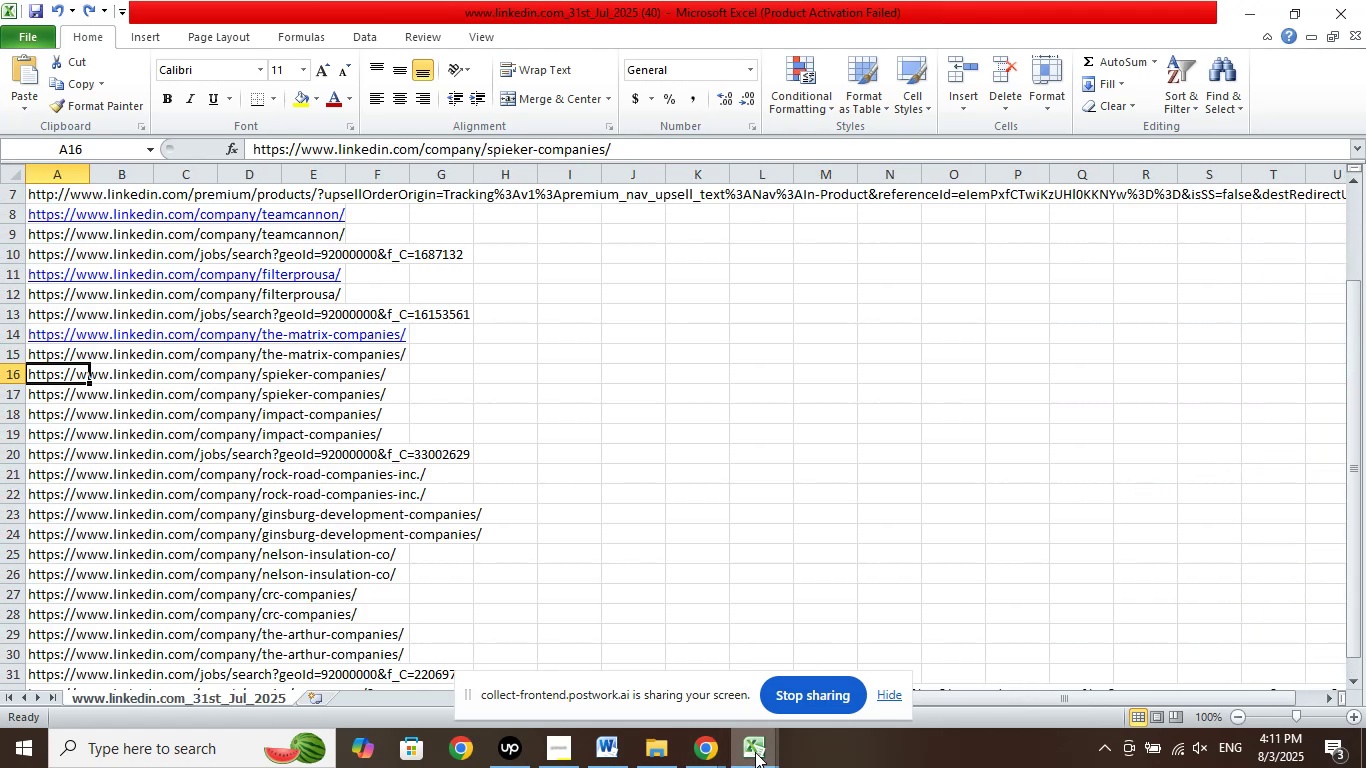 
left_click_drag(start_coordinate=[1042, 692], to_coordinate=[1340, 686])
 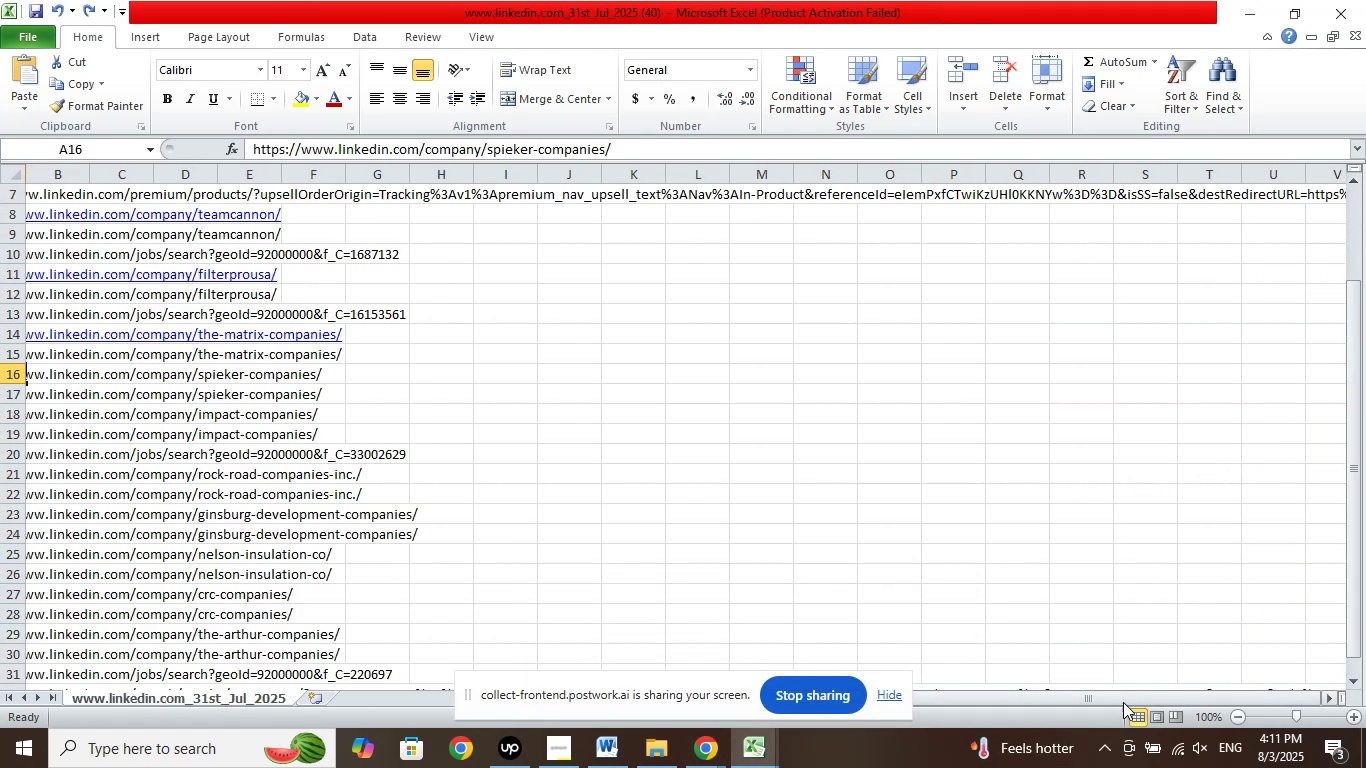 
left_click_drag(start_coordinate=[1077, 696], to_coordinate=[1193, 691])
 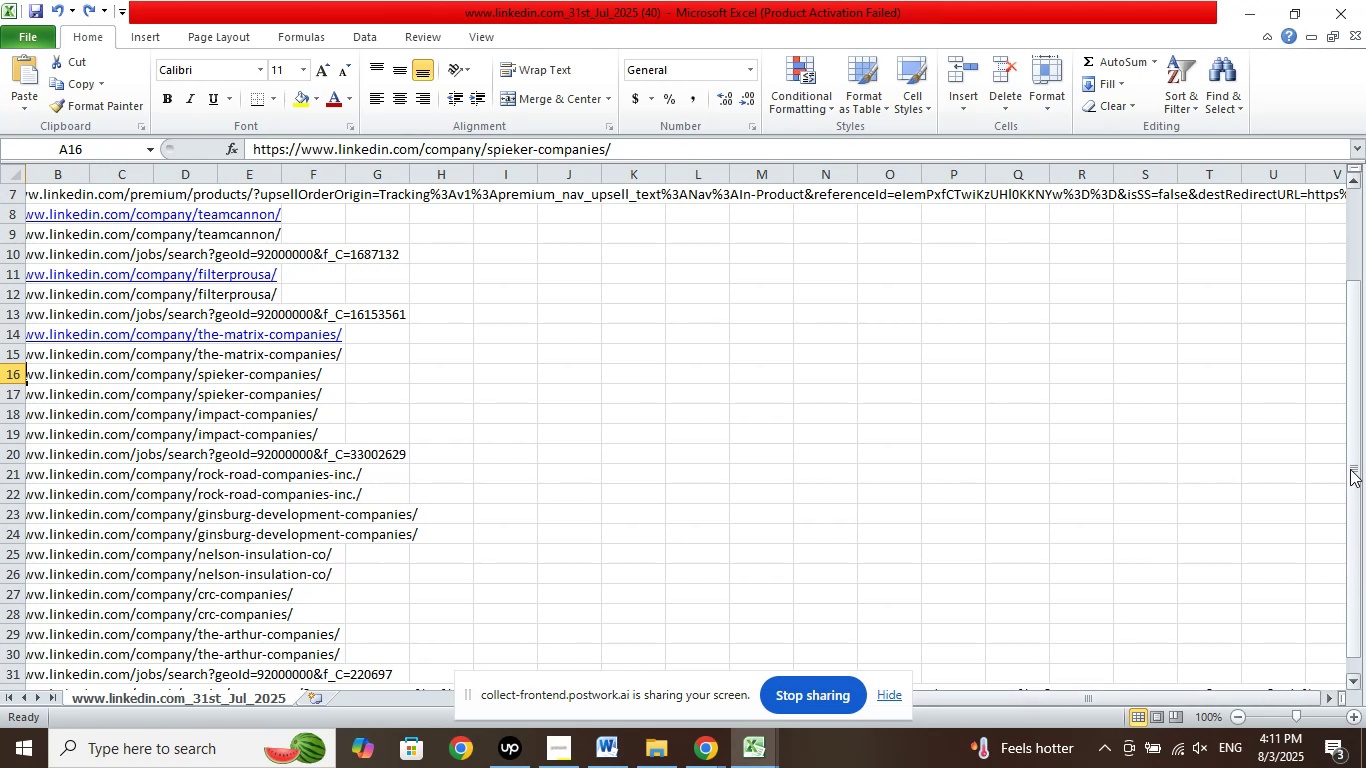 
left_click_drag(start_coordinate=[1353, 468], to_coordinate=[1355, 689])
 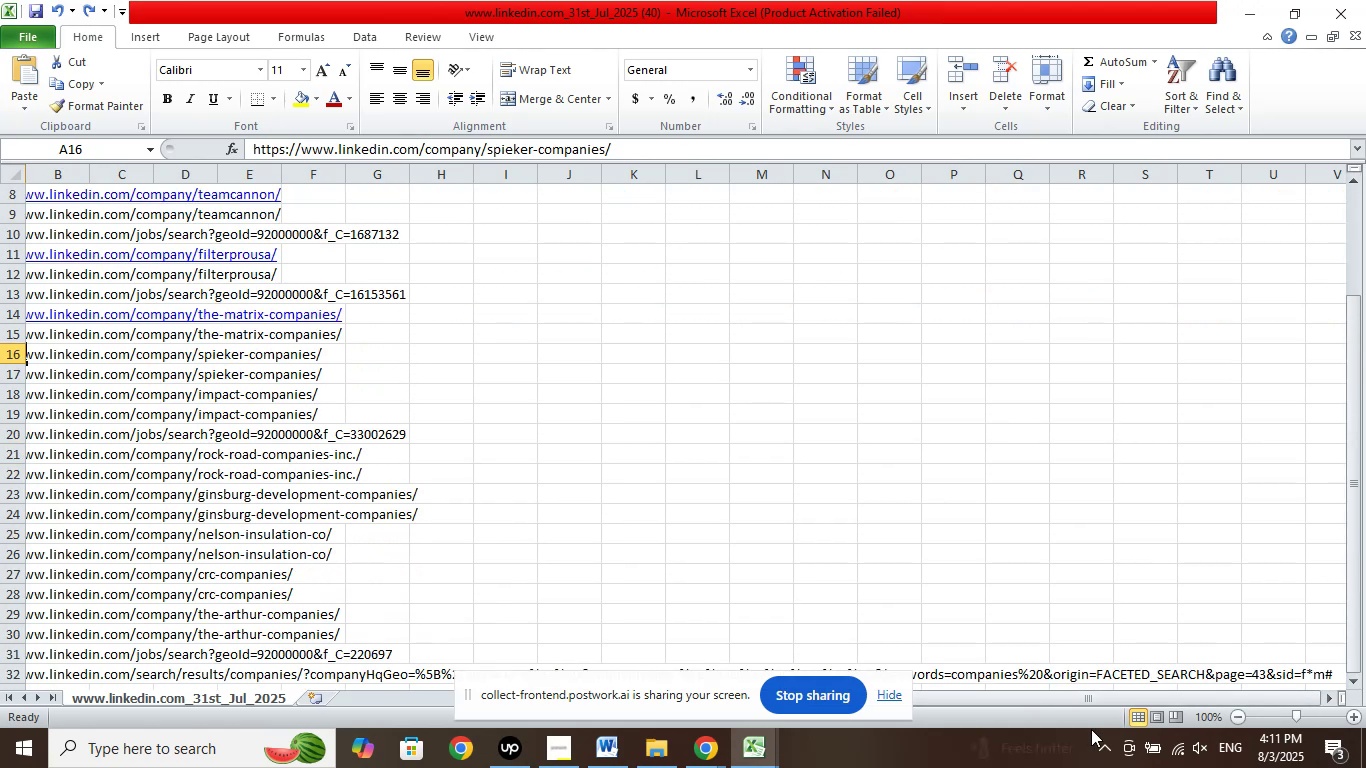 
left_click_drag(start_coordinate=[1076, 704], to_coordinate=[781, 685])
 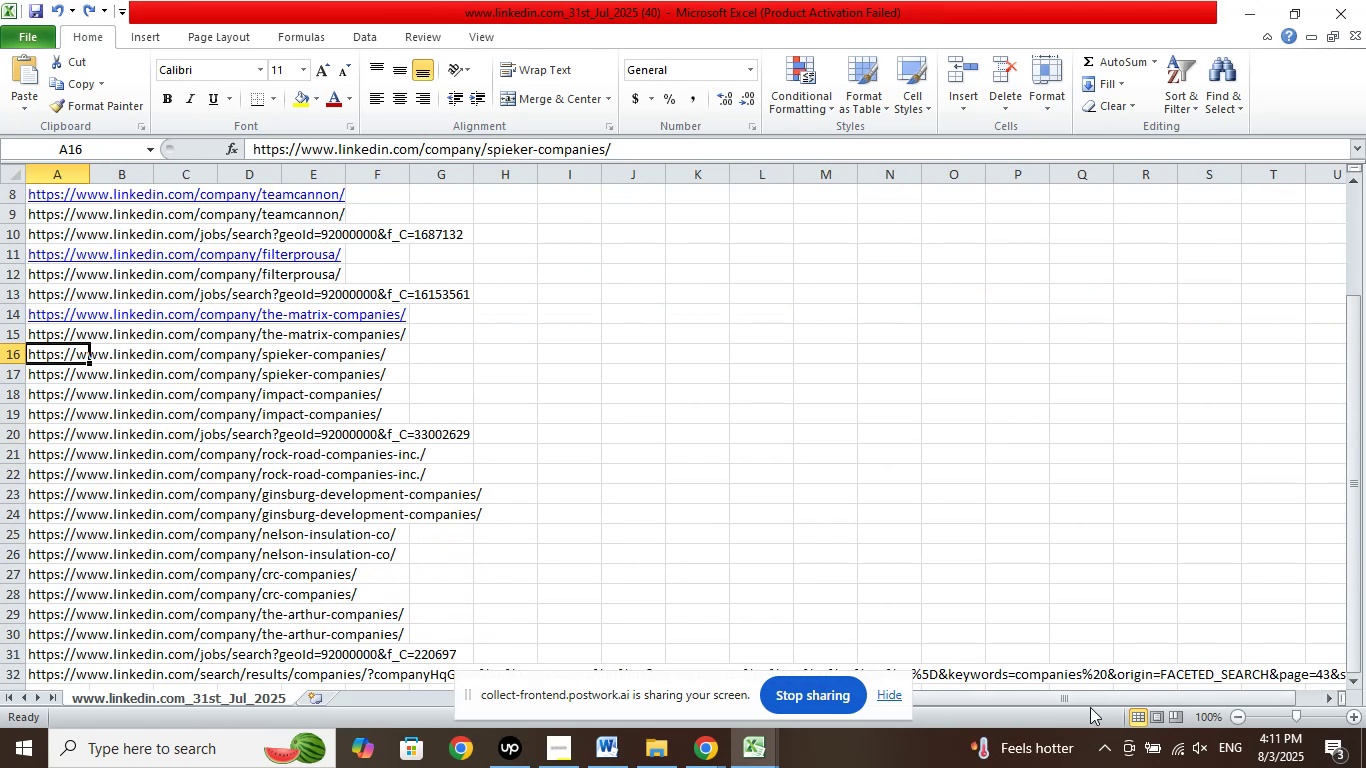 
left_click_drag(start_coordinate=[1063, 700], to_coordinate=[854, 686])
 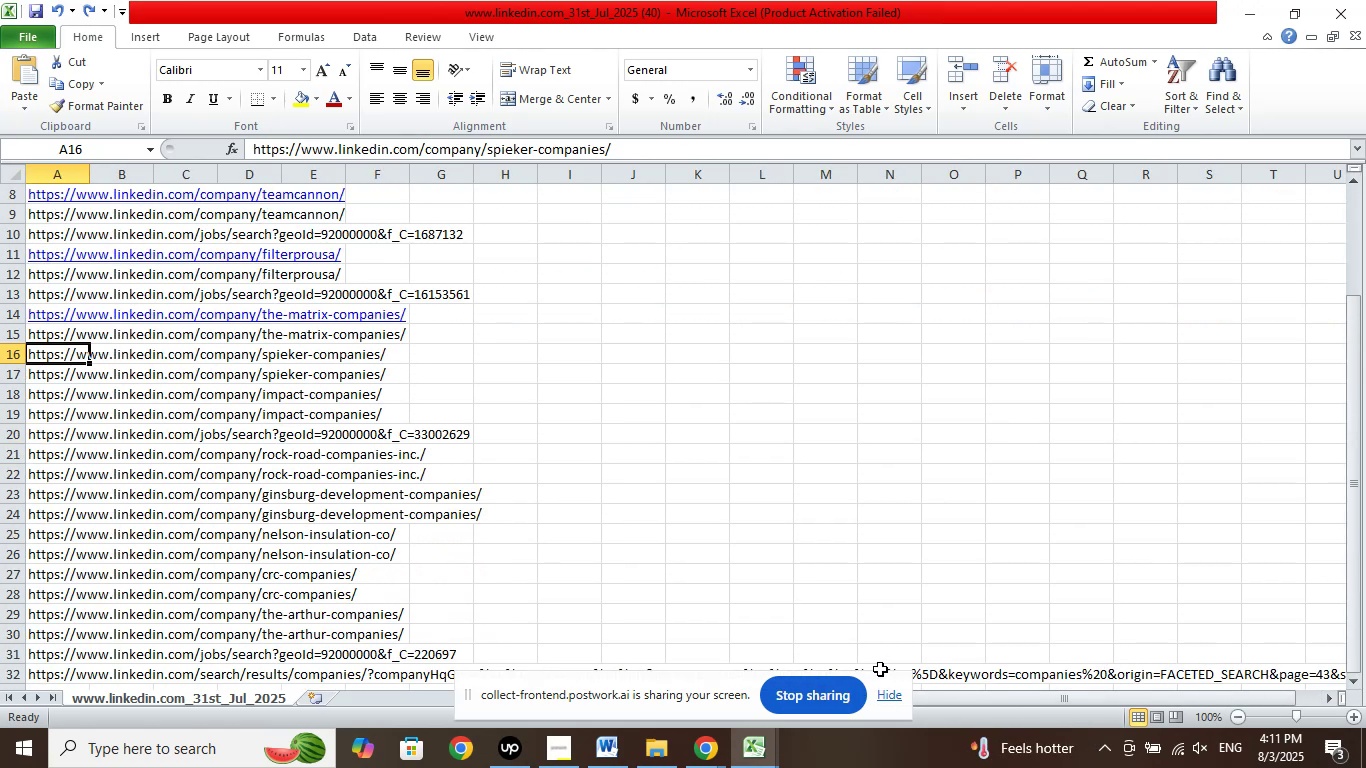 
key(Control+Z)
 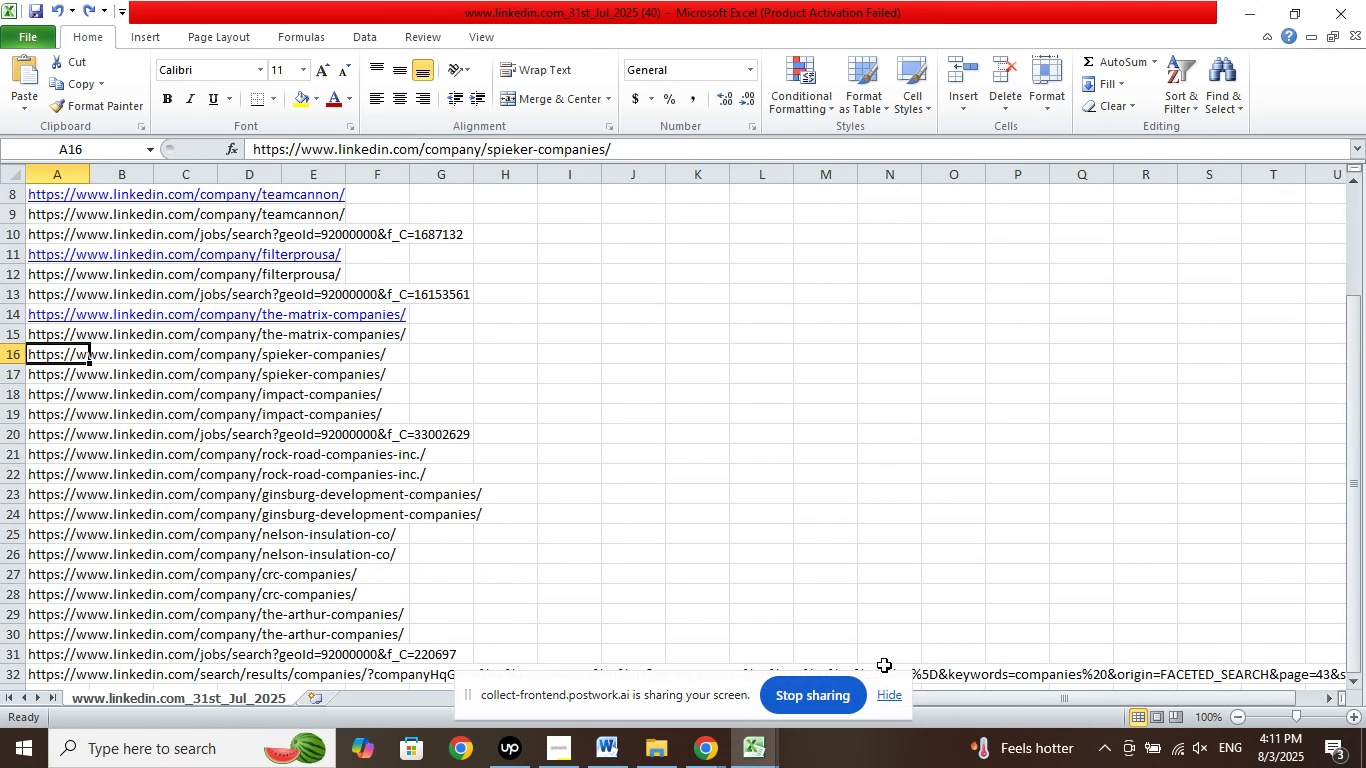 
key(Control+Z)
 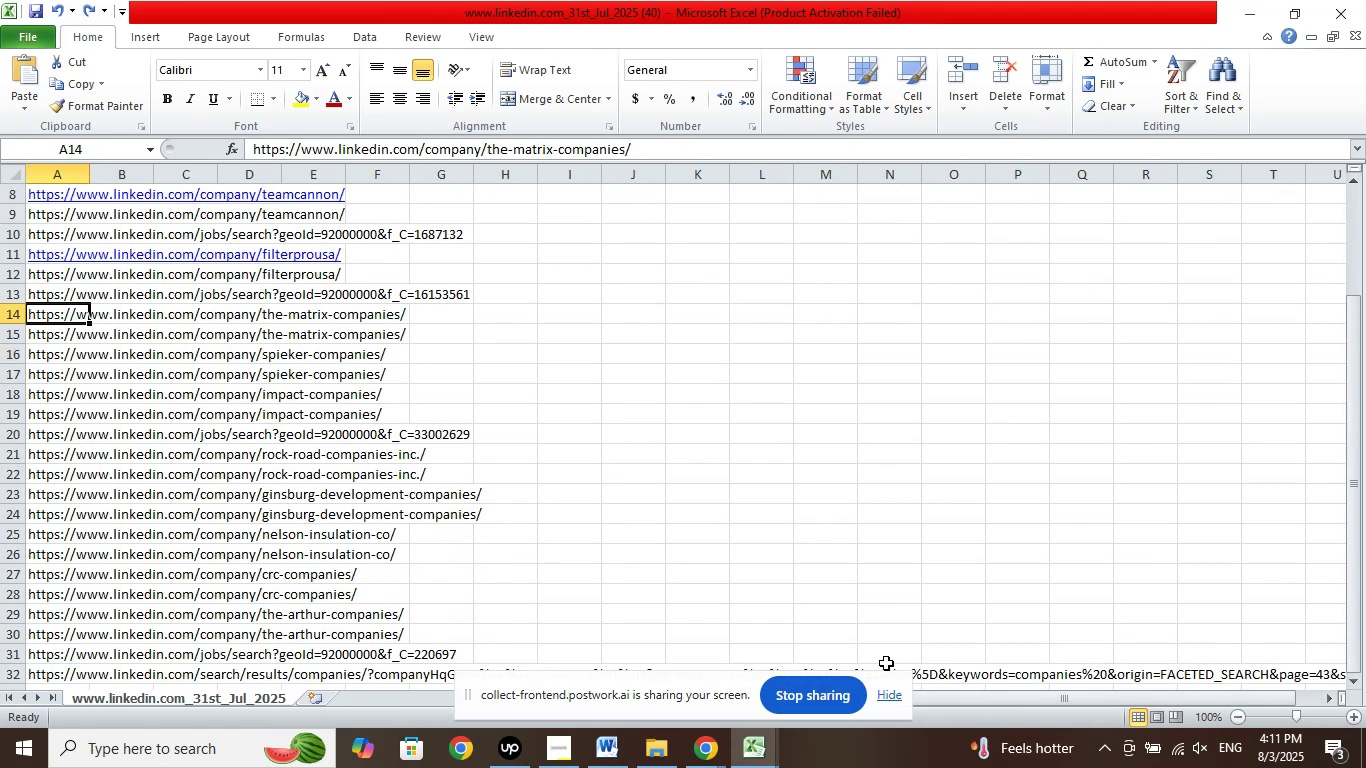 
key(Control+Z)
 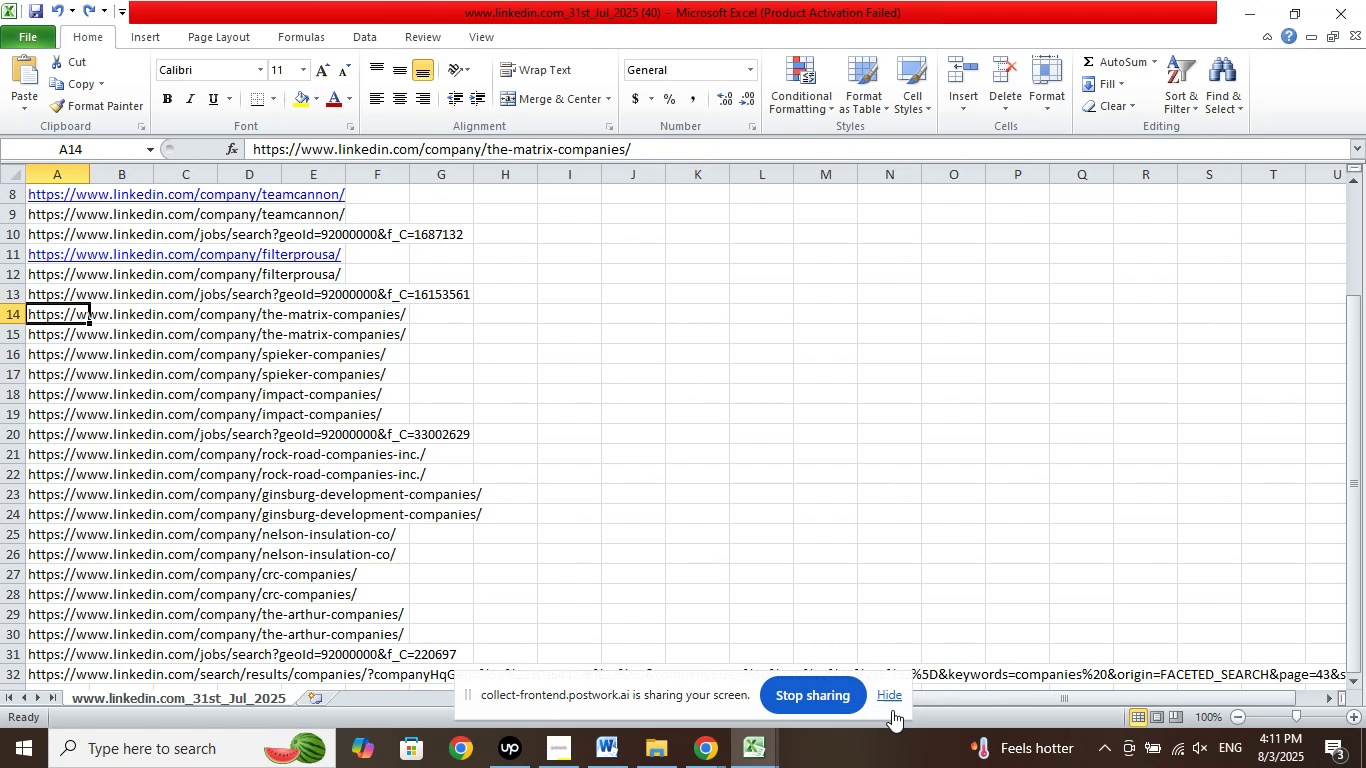 
left_click_drag(start_coordinate=[1035, 699], to_coordinate=[1306, 699])
 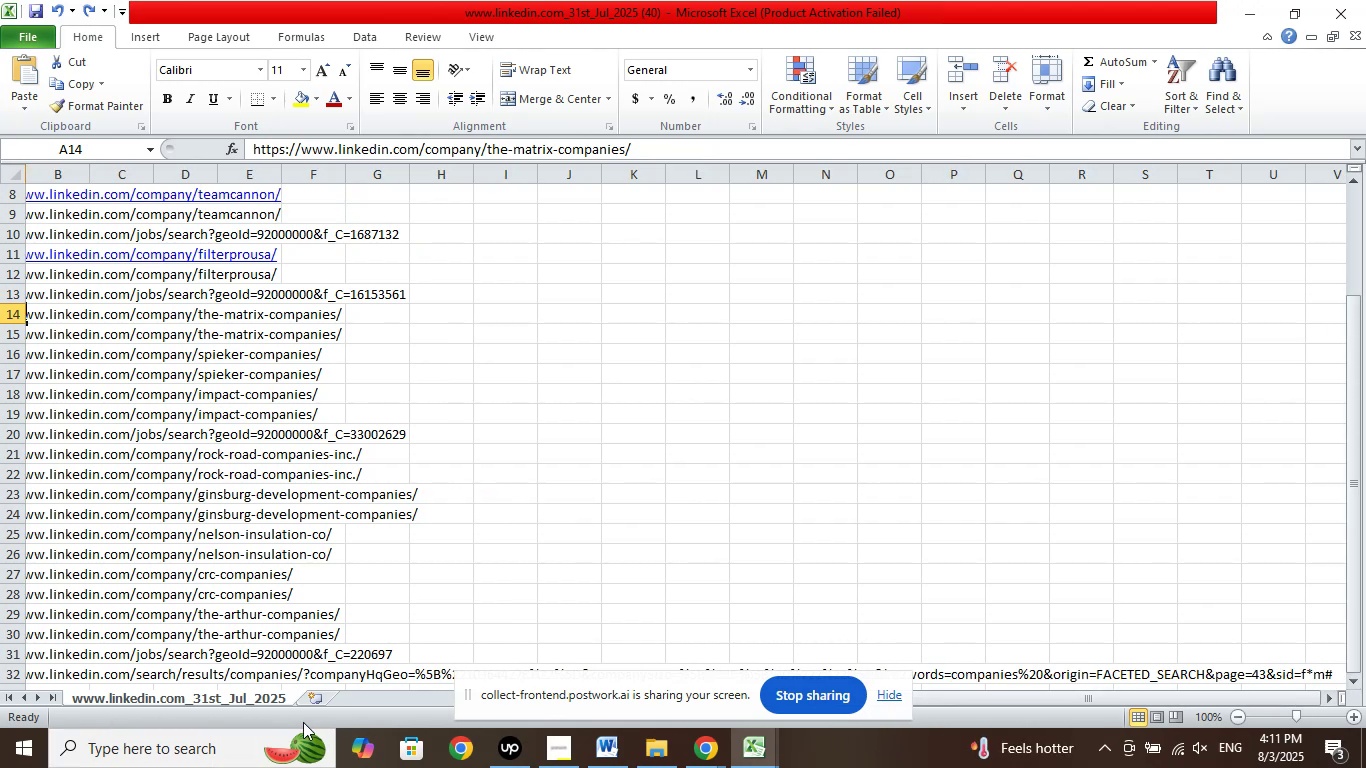 
left_click_drag(start_coordinate=[1086, 697], to_coordinate=[788, 697])
 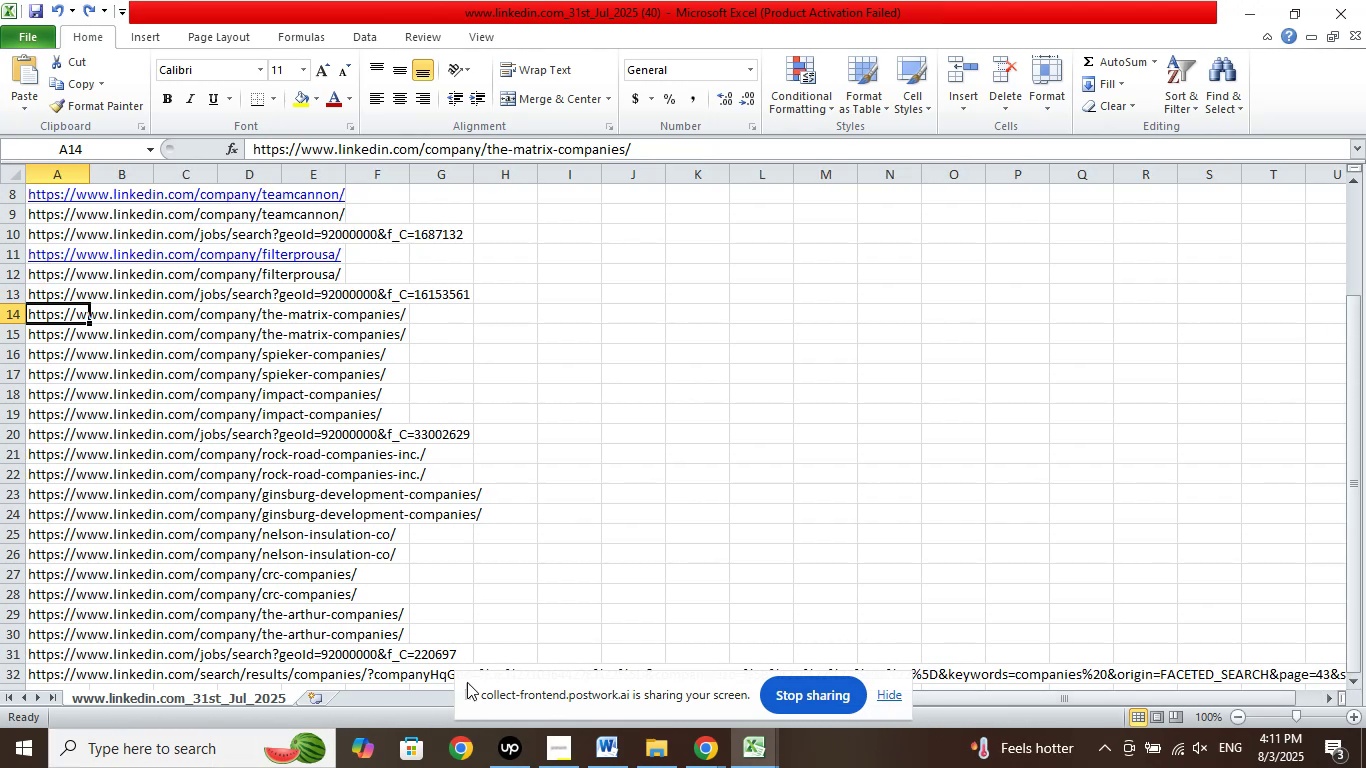 
scroll: coordinate [613, 546], scroll_direction: down, amount: 8.0
 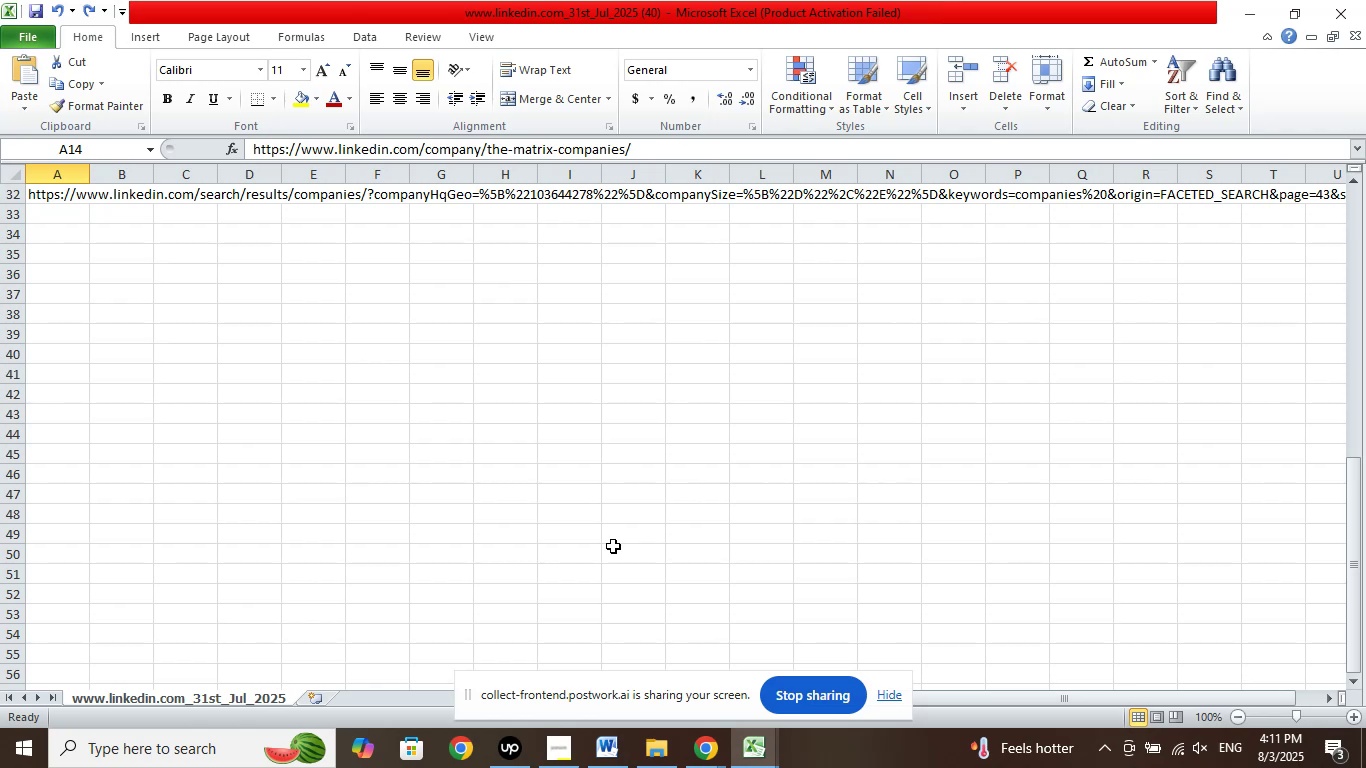 
scroll: coordinate [625, 559], scroll_direction: up, amount: 10.0
 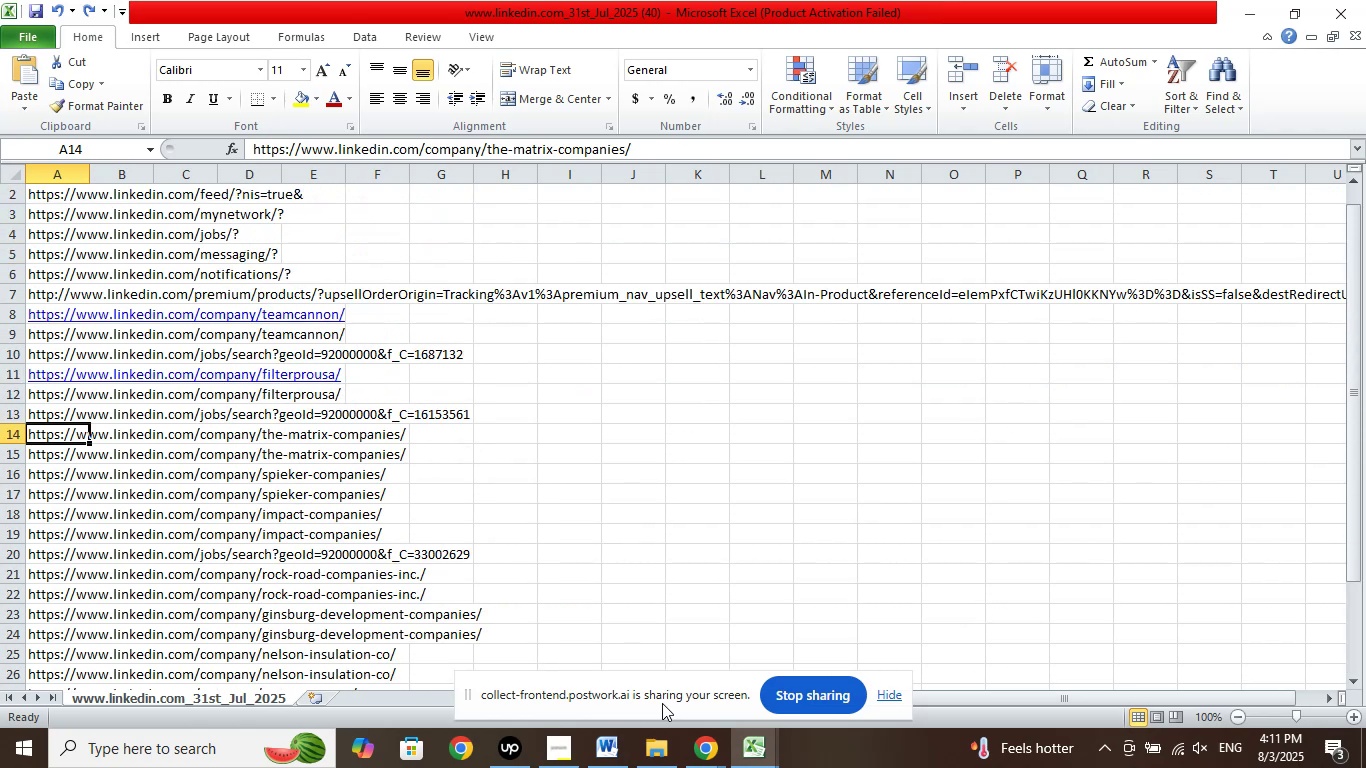 
key(Control+Z)
 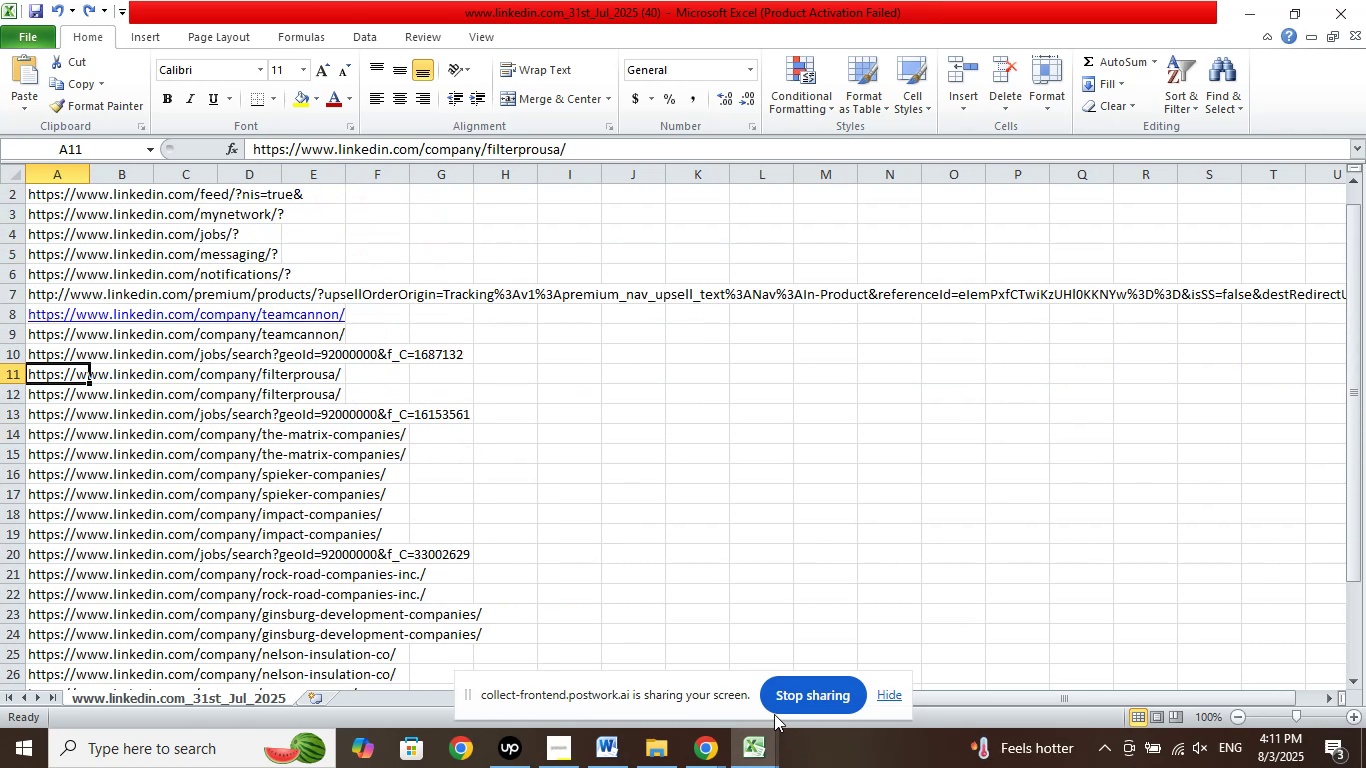 
wait(6.28)
 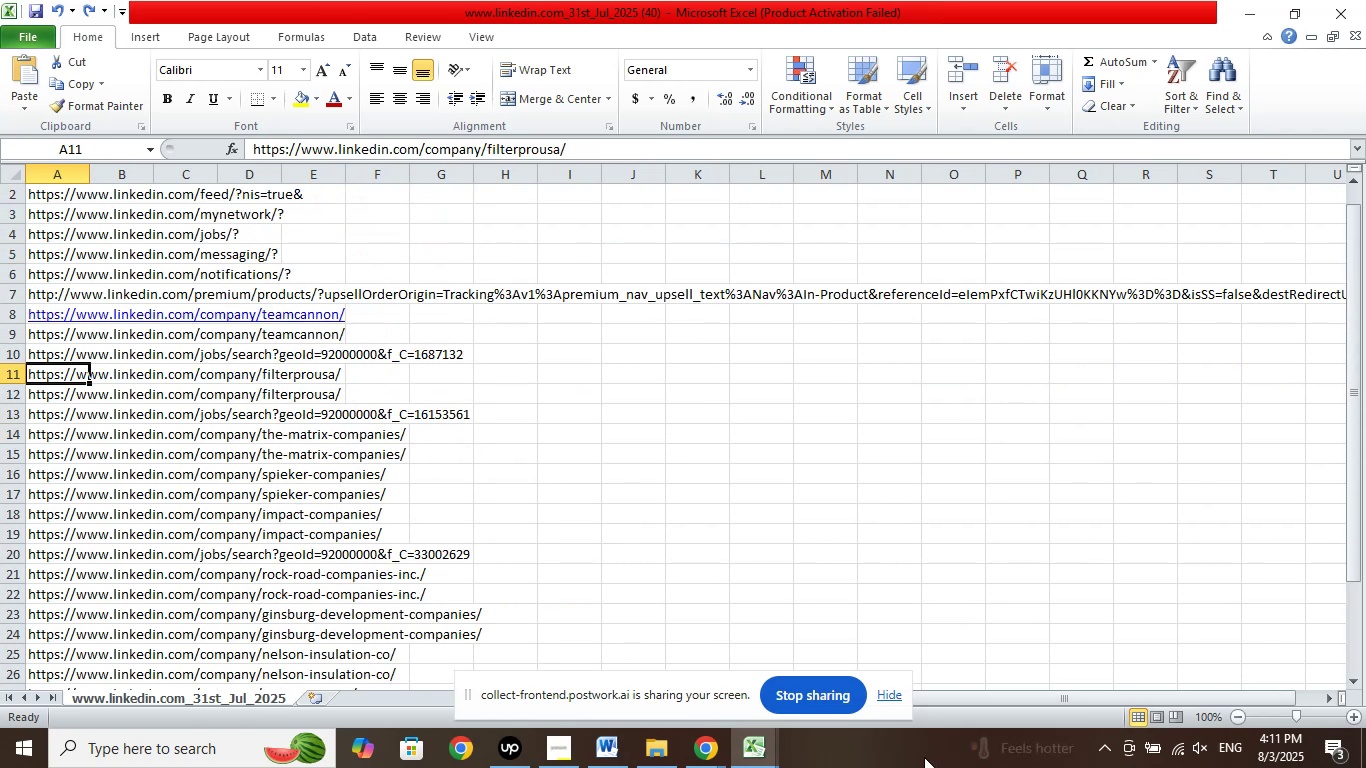 
left_click([763, 754])
 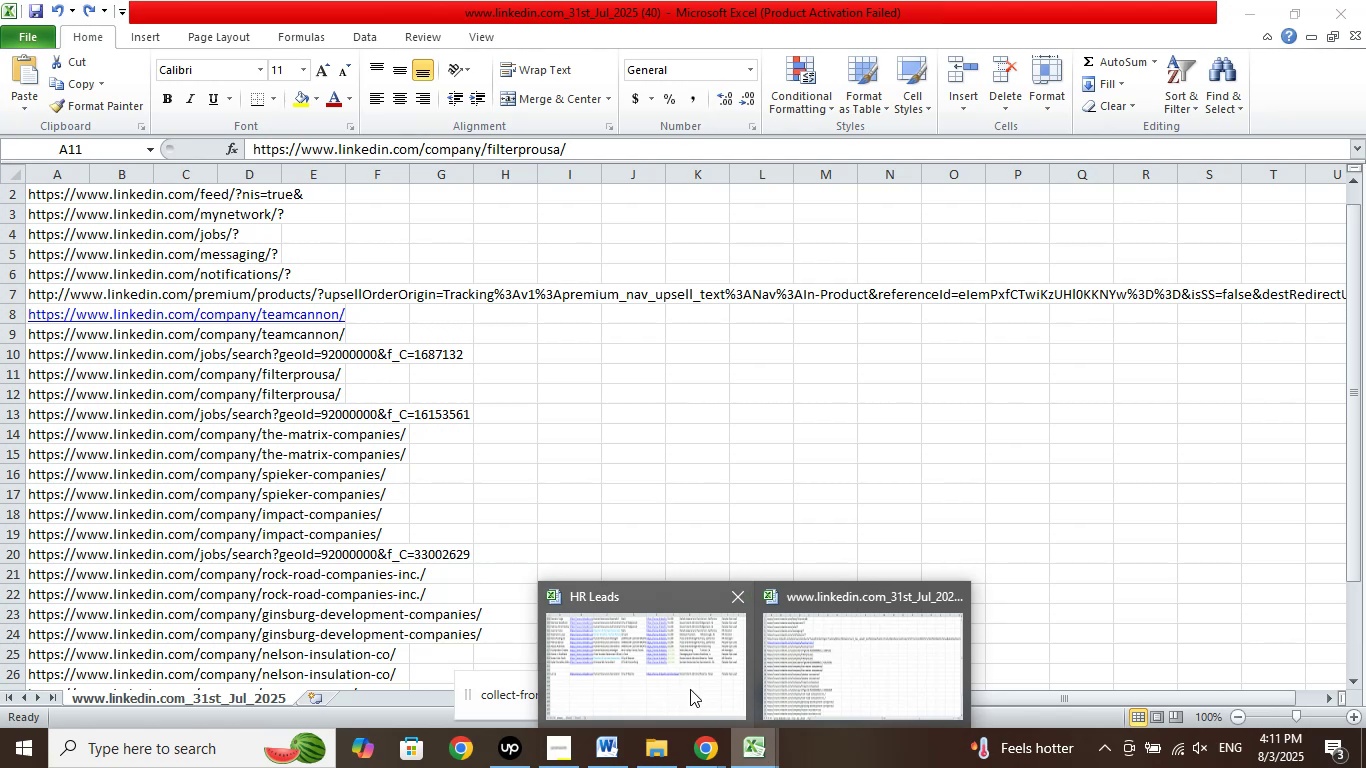 
left_click([685, 685])
 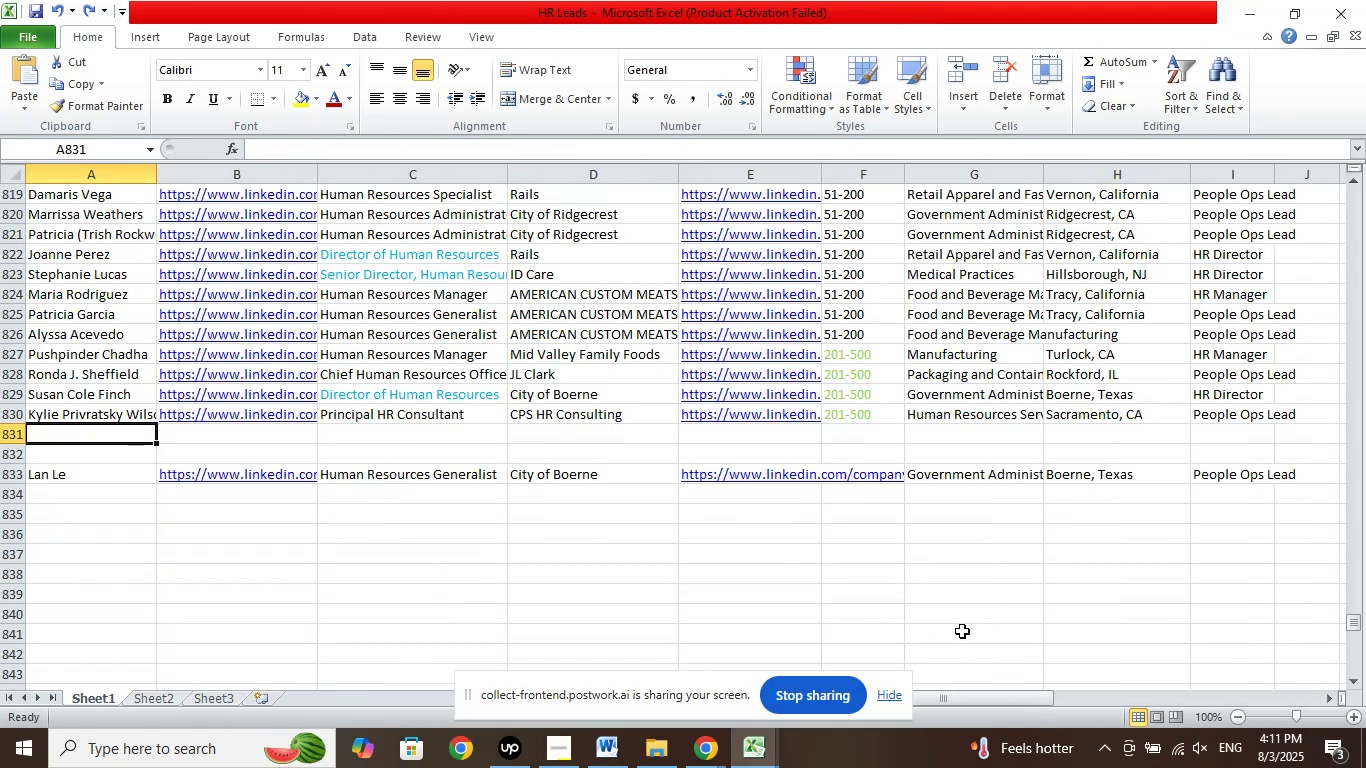 
left_click_drag(start_coordinate=[993, 701], to_coordinate=[1365, 694])
 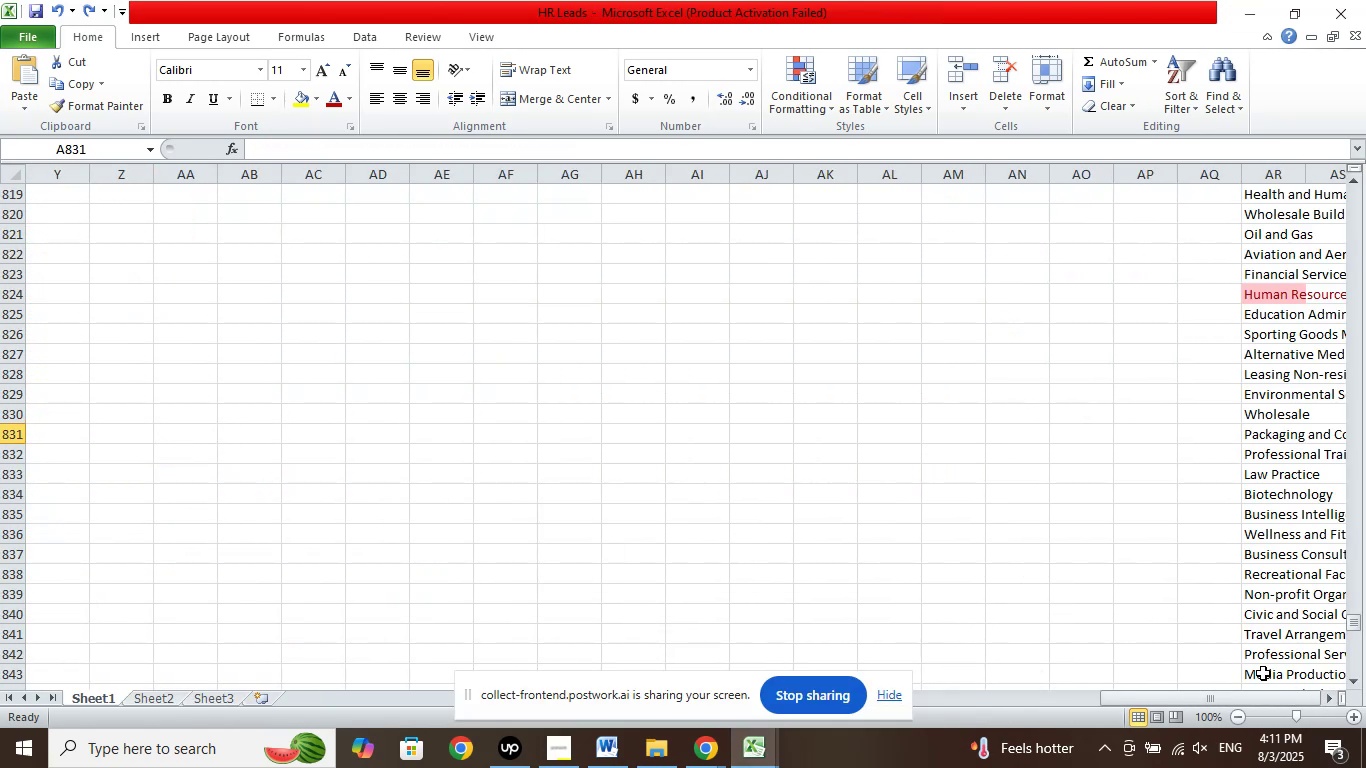 
scroll: coordinate [1246, 640], scroll_direction: up, amount: 4.0
 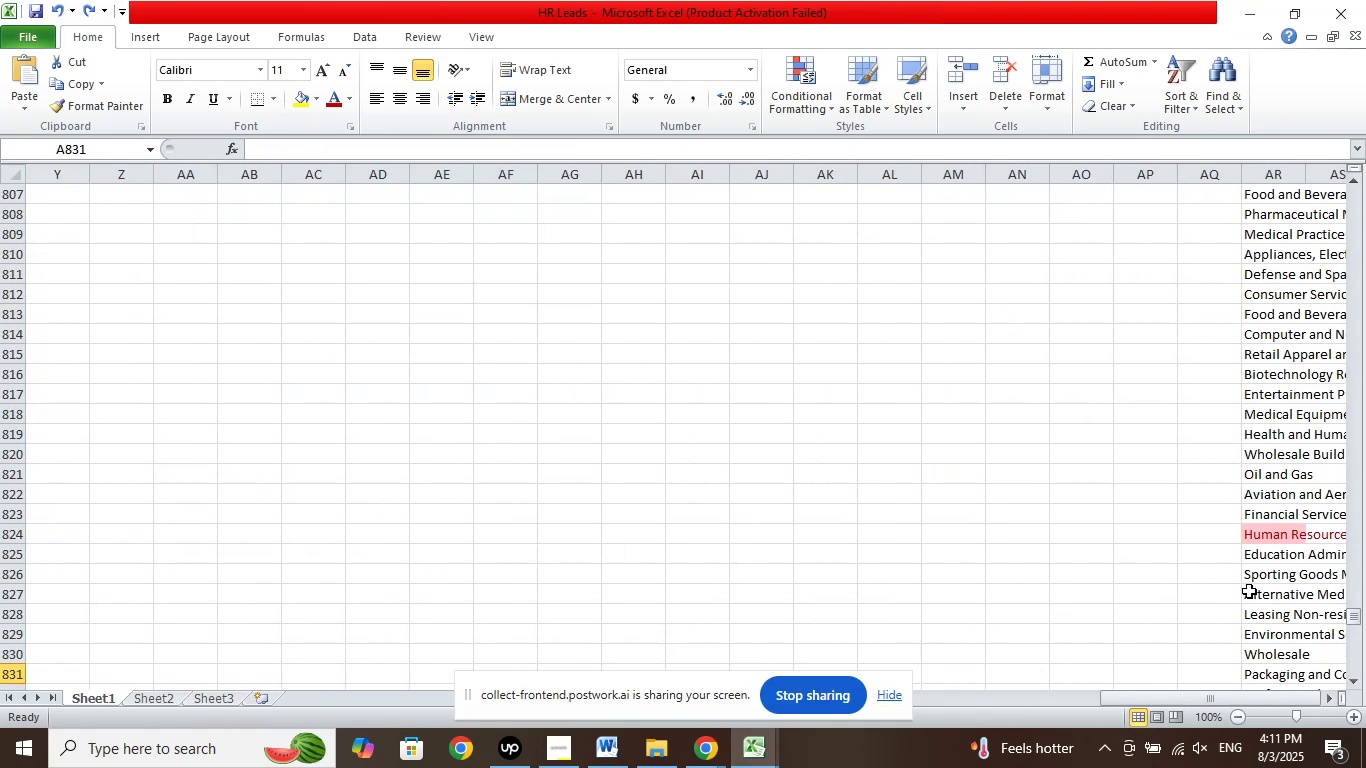 
left_click([1266, 590])
 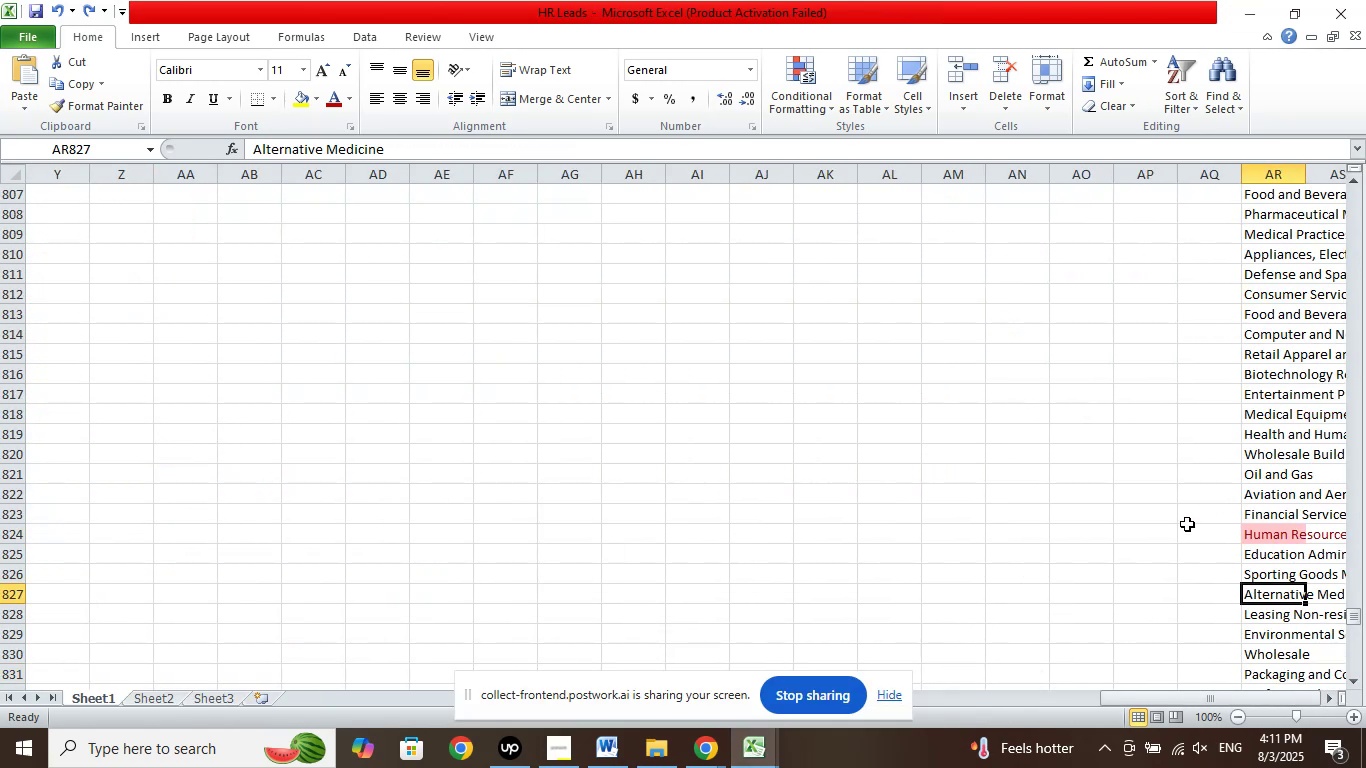 
left_click([1176, 541])
 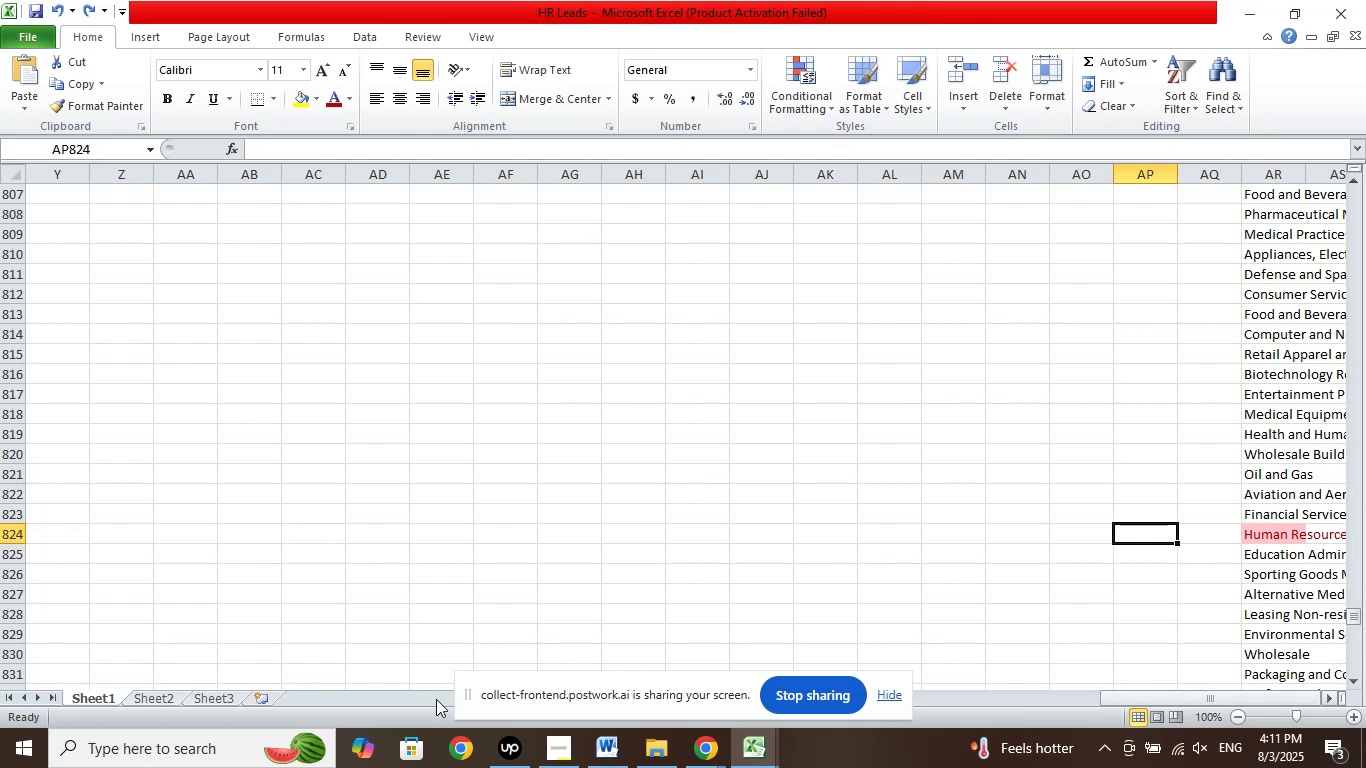 
left_click([157, 703])
 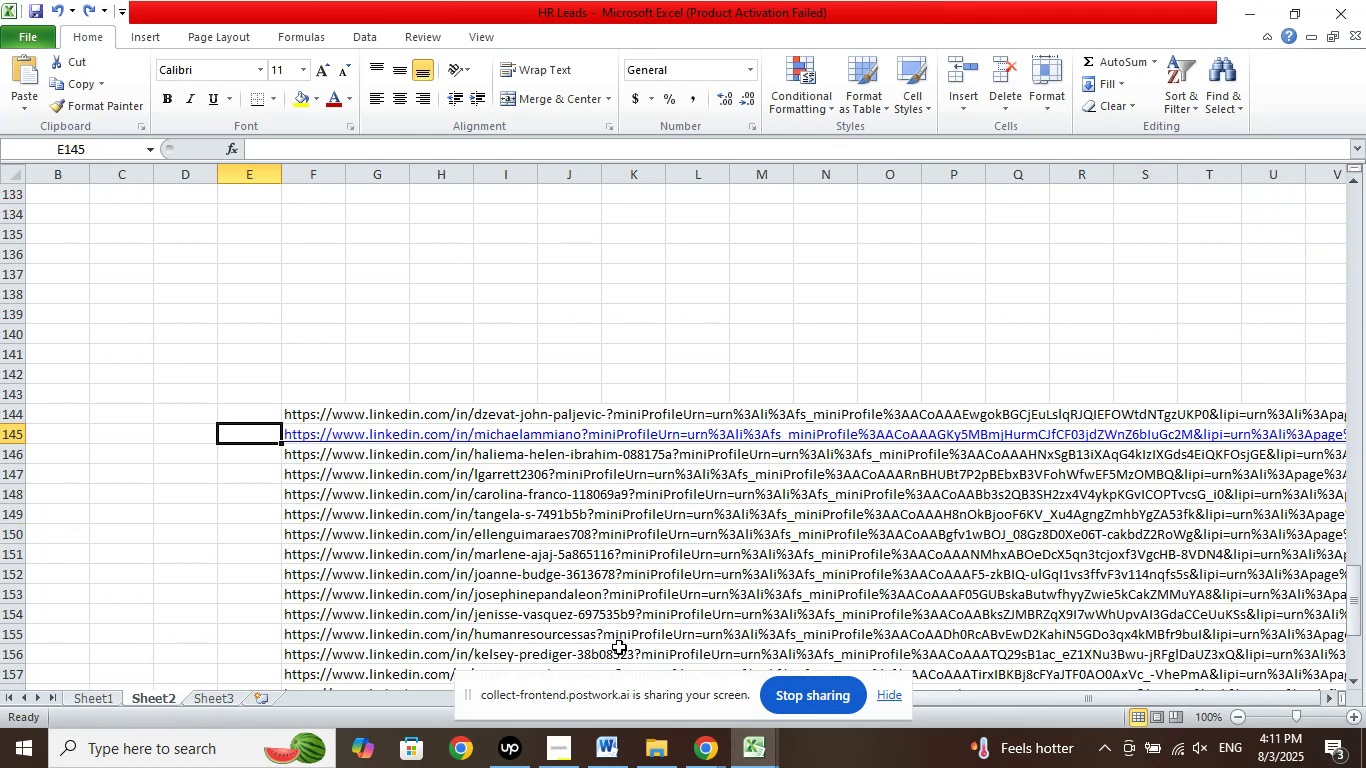 
wait(5.83)
 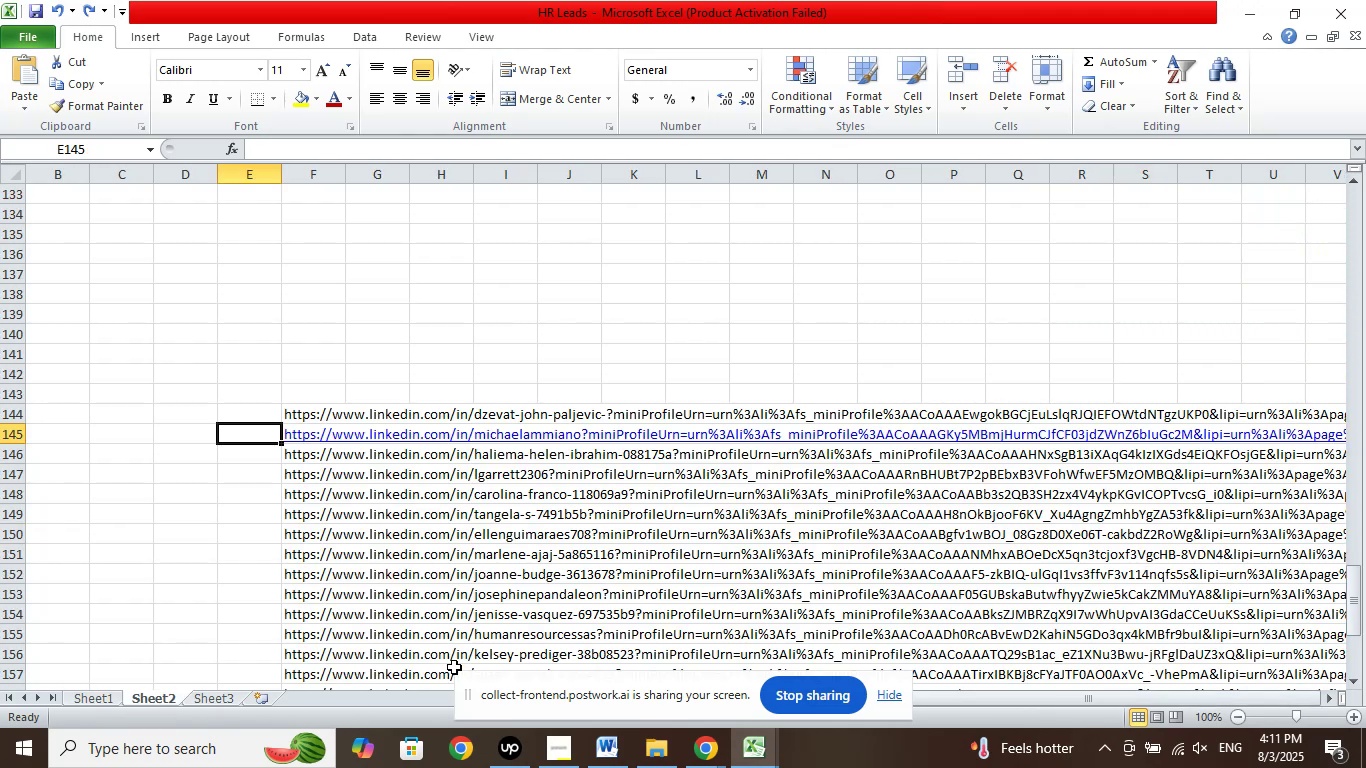 
key(Control+Z)
 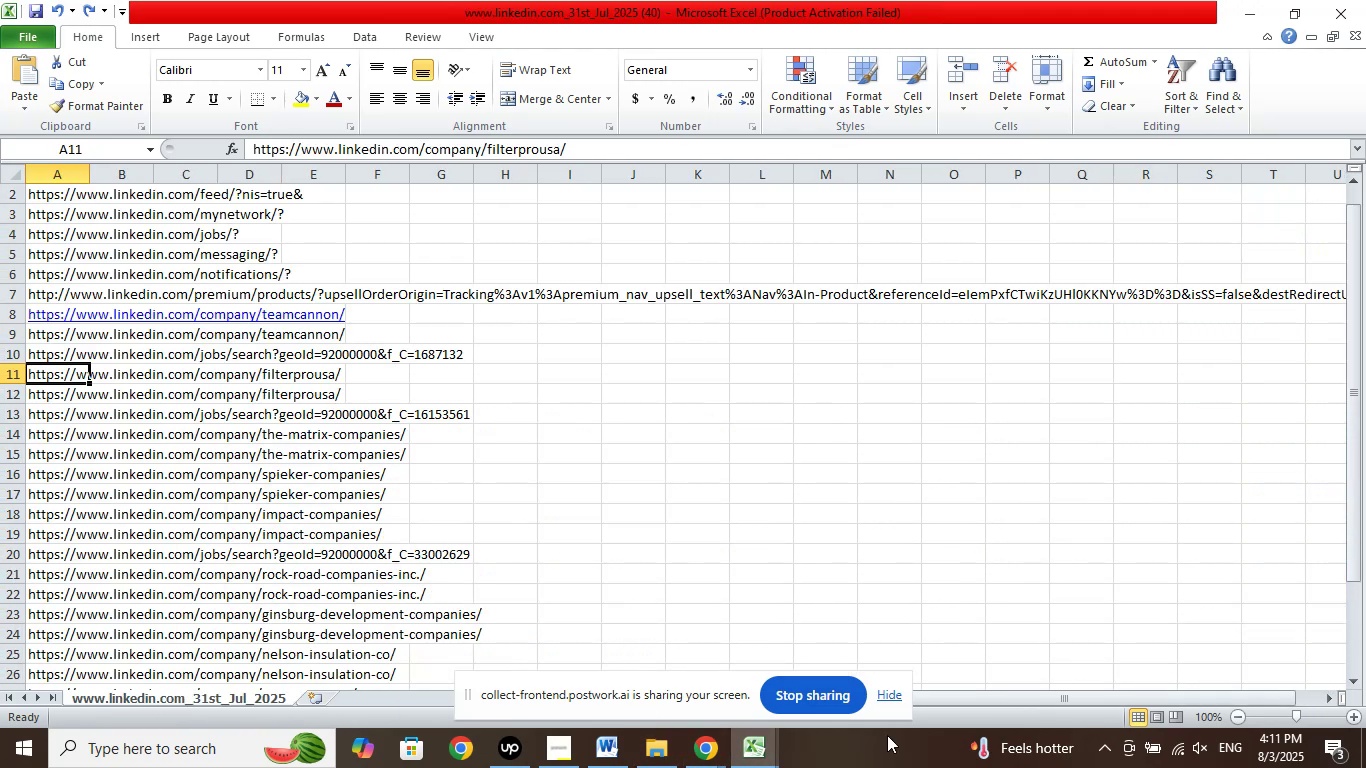 
left_click_drag(start_coordinate=[1056, 697], to_coordinate=[1362, 710])
 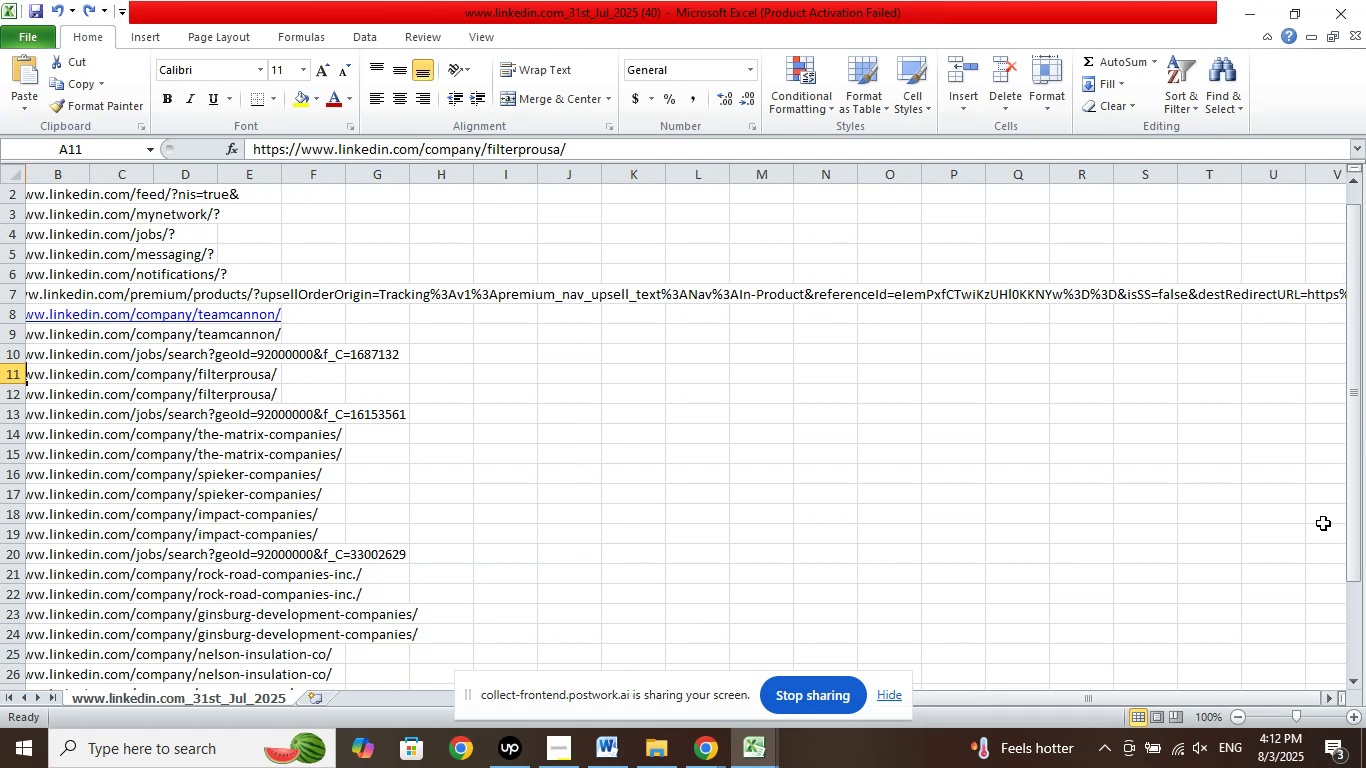 
left_click_drag(start_coordinate=[1353, 387], to_coordinate=[1343, 265])
 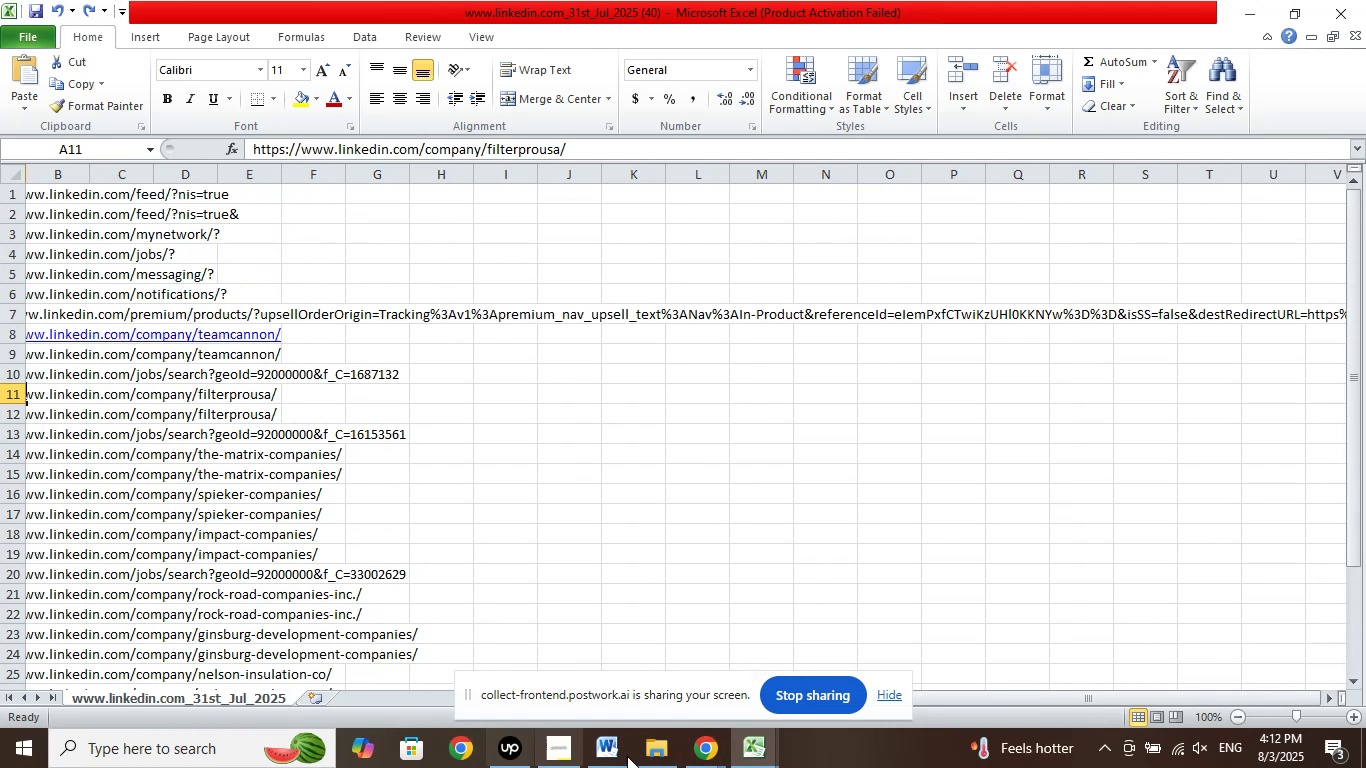 
left_click([763, 749])
 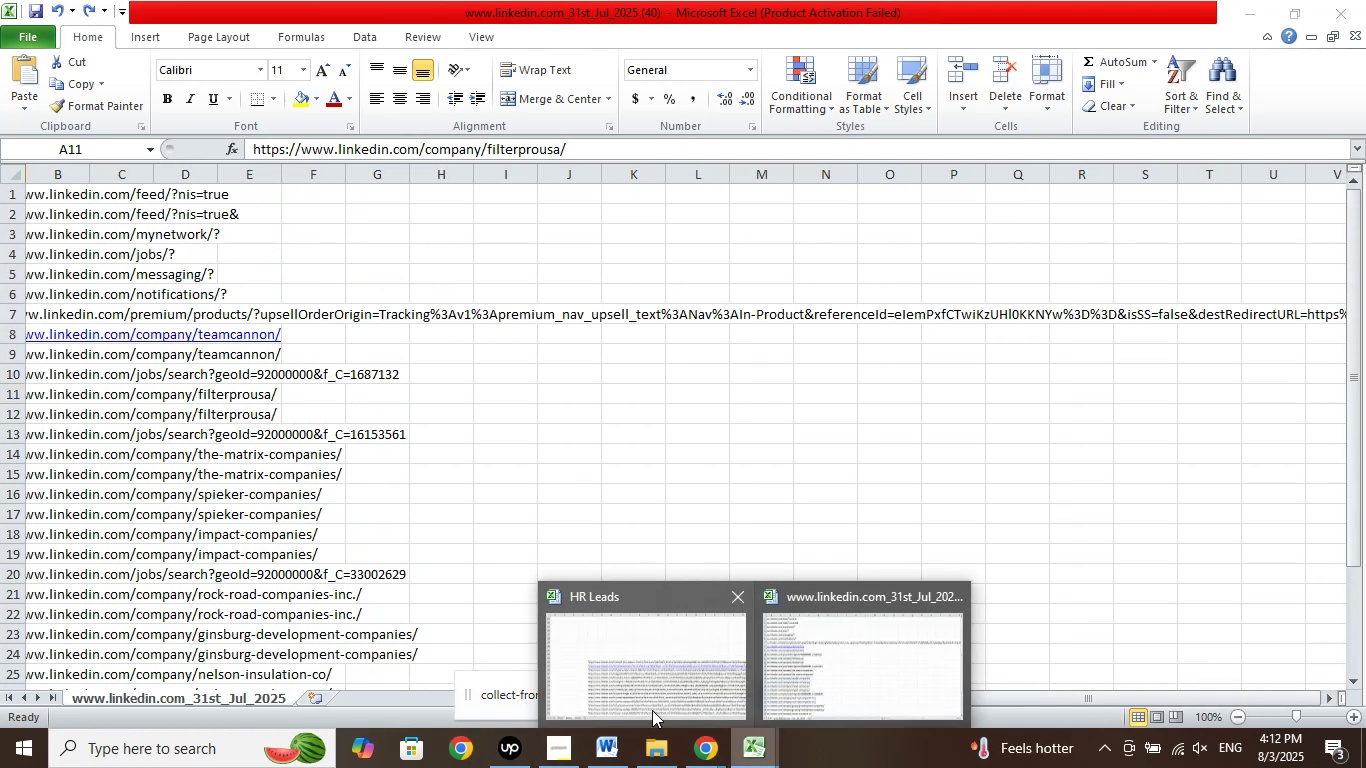 
left_click([647, 701])
 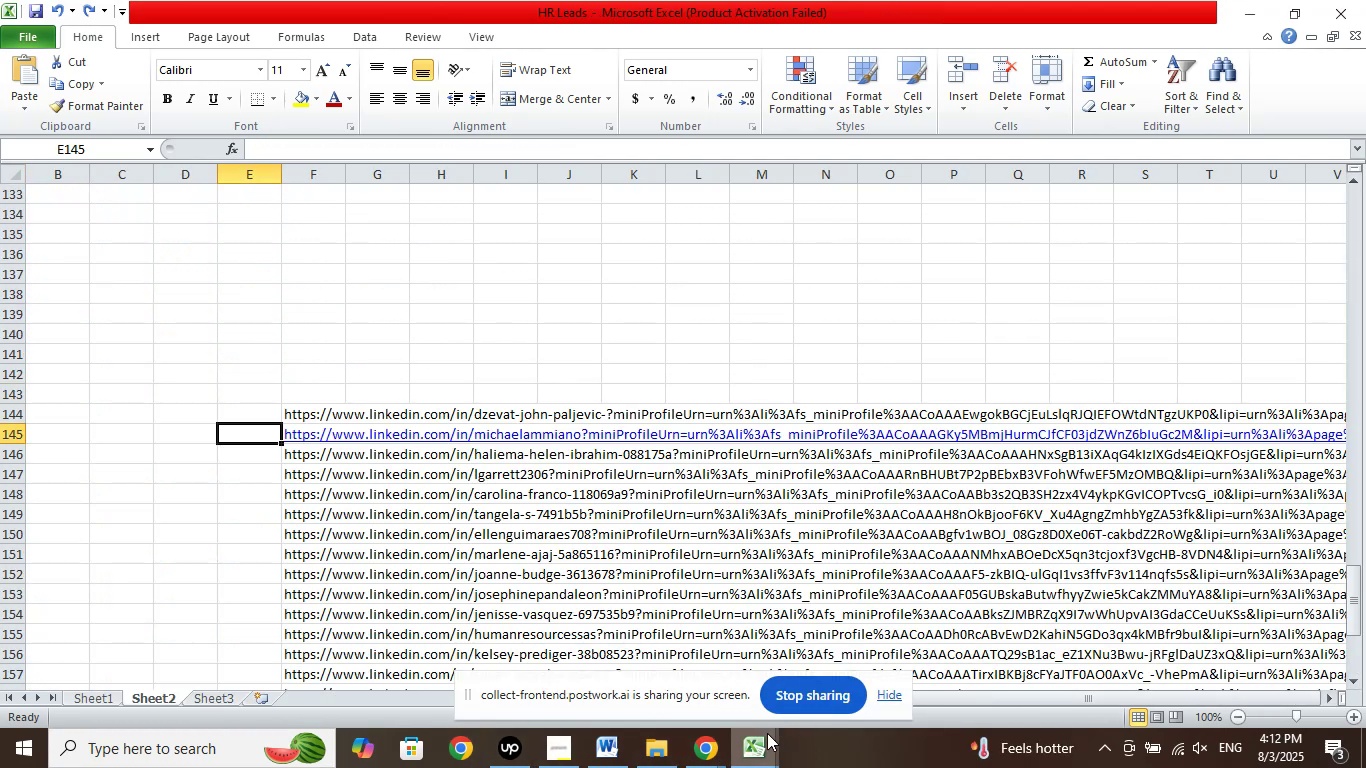 
left_click([747, 753])
 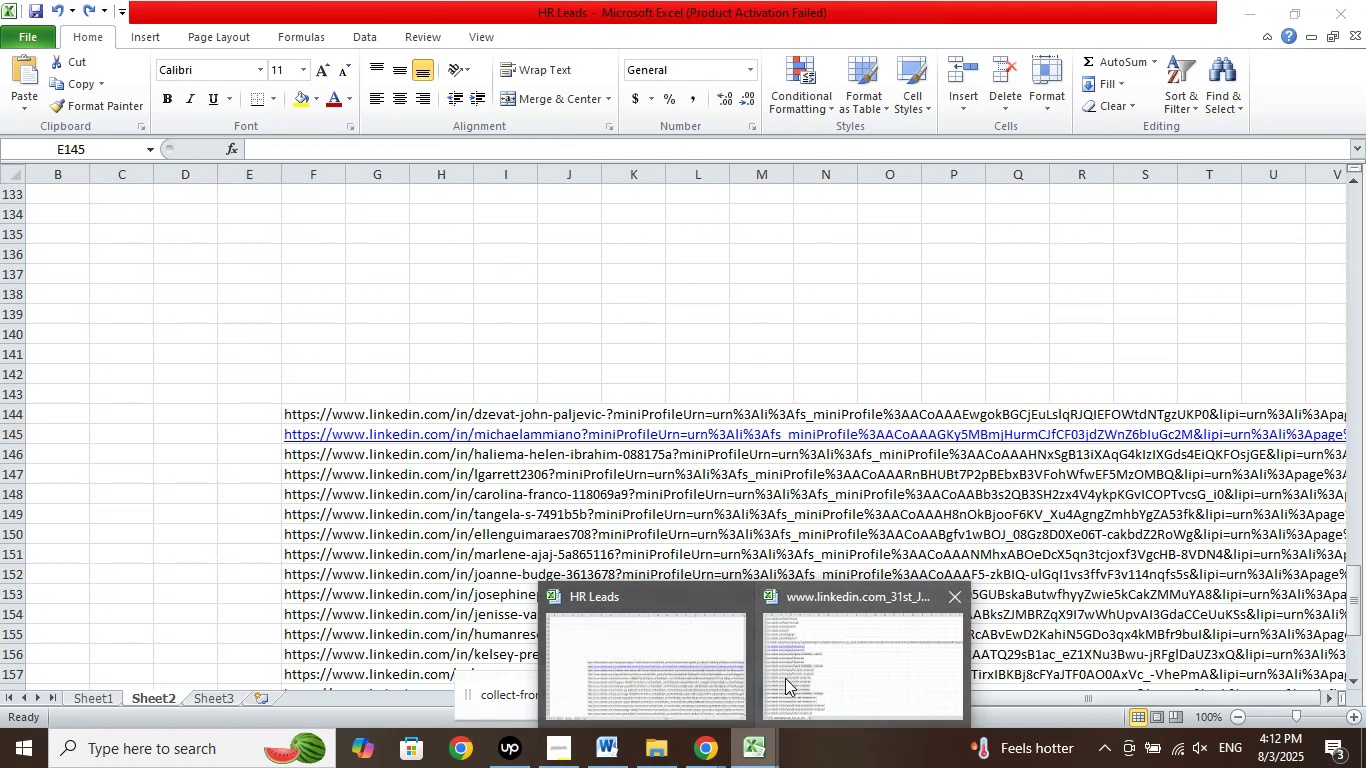 
double_click([785, 678])
 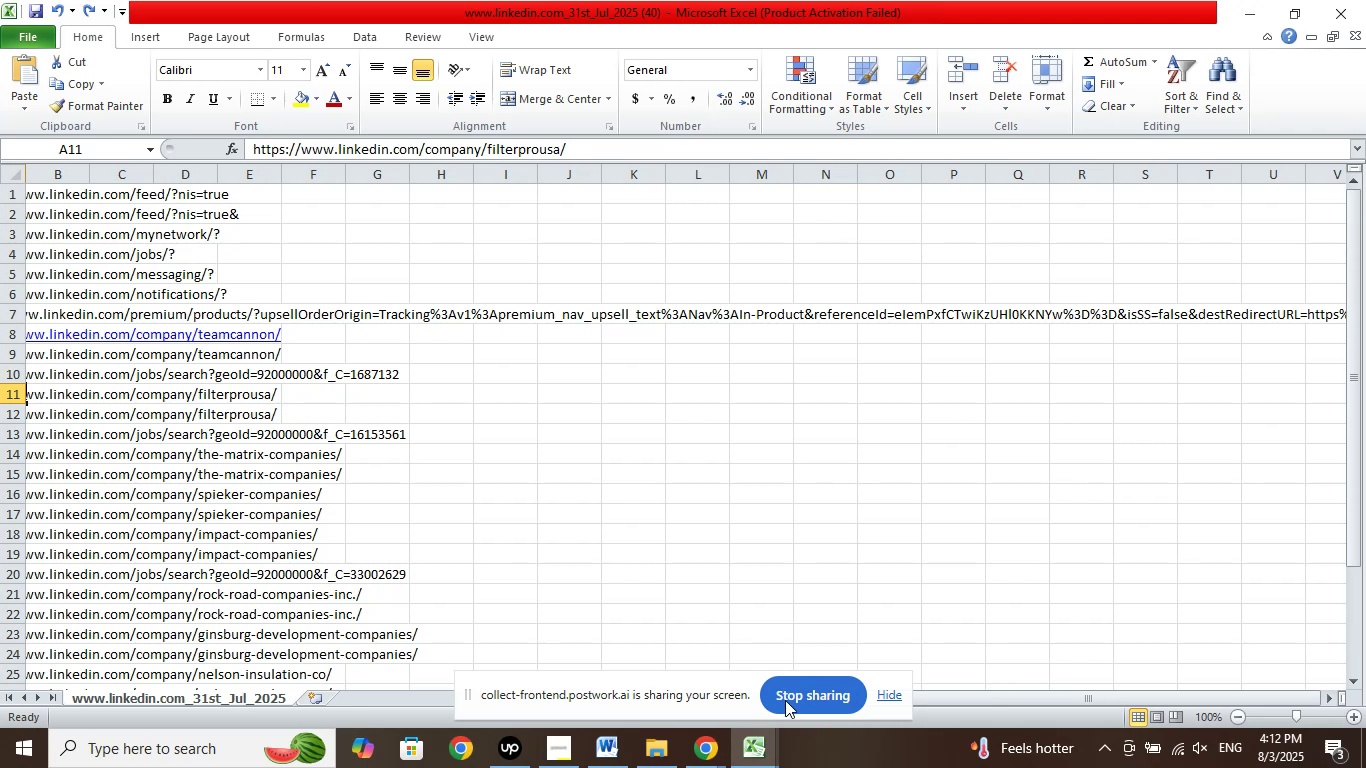 
left_click([756, 749])
 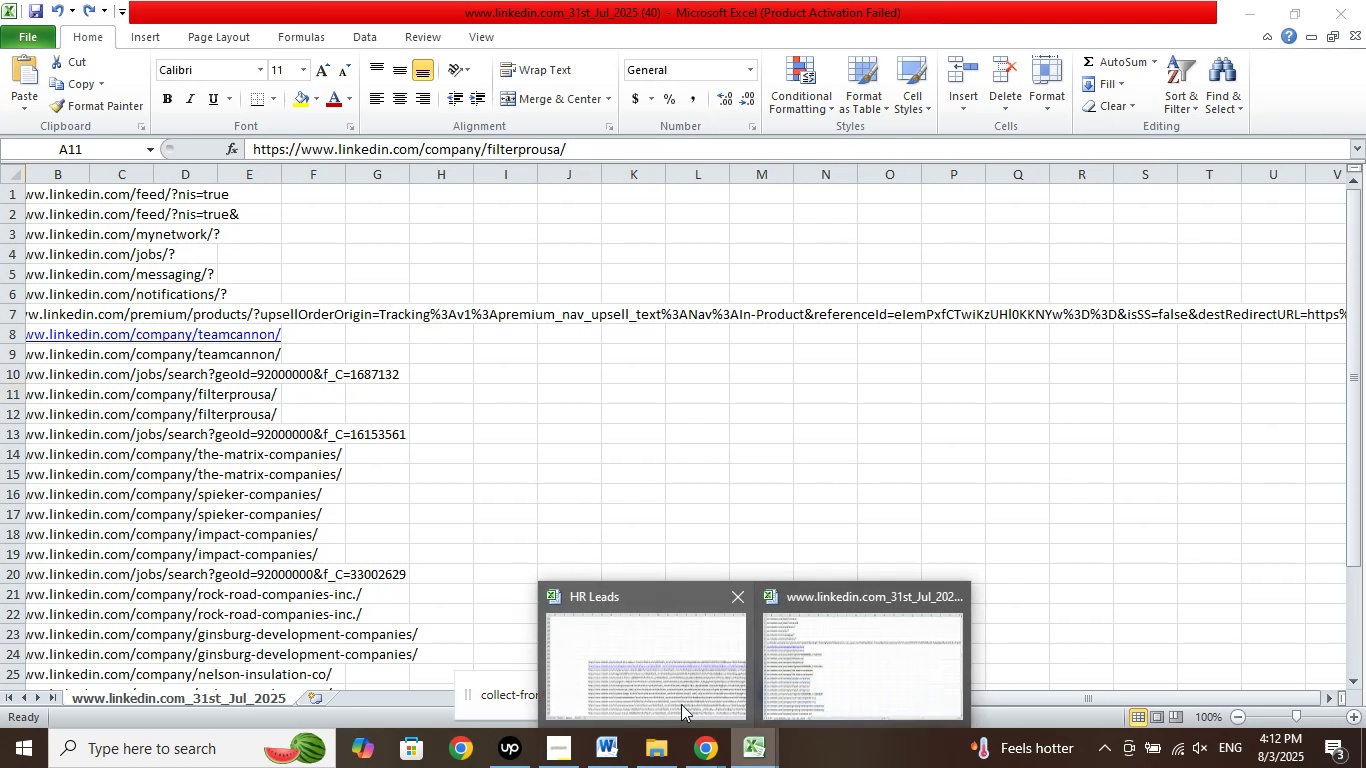 
left_click([679, 695])
 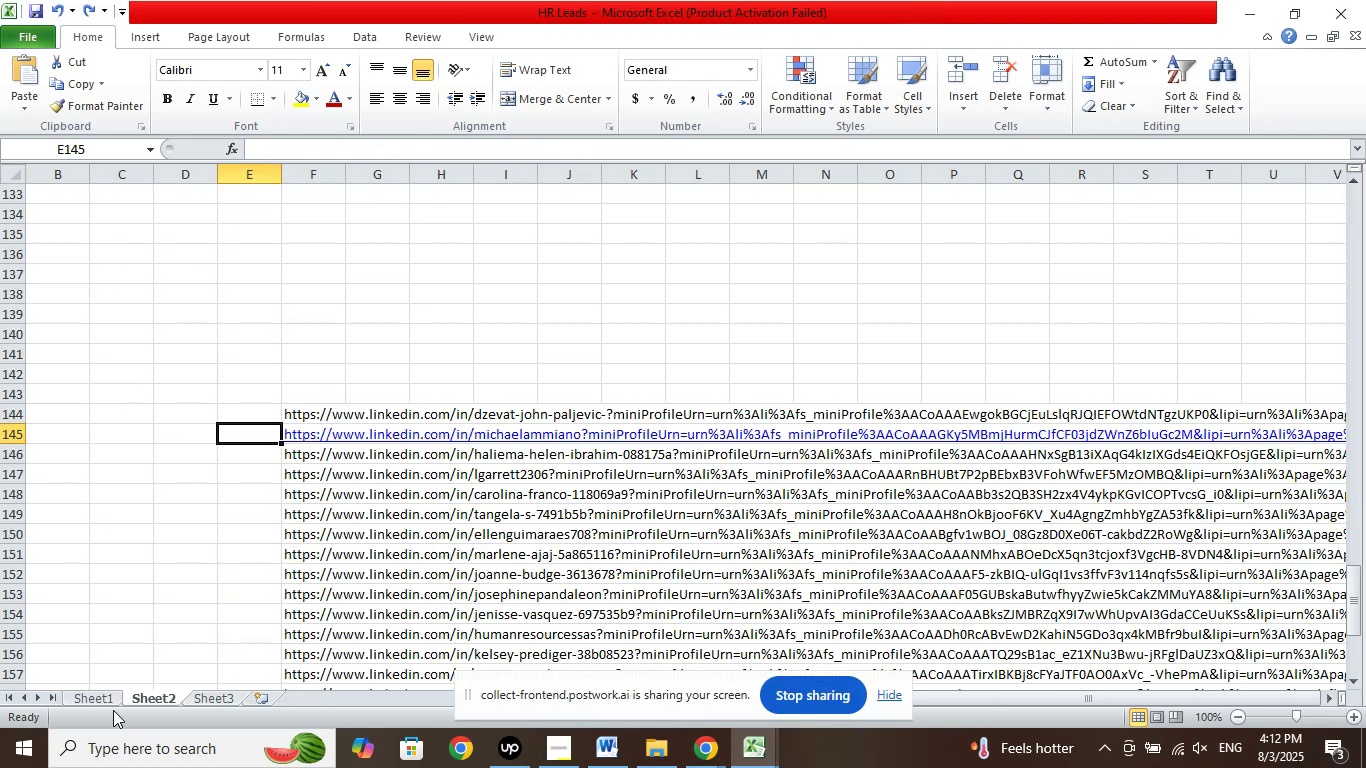 
left_click([92, 704])
 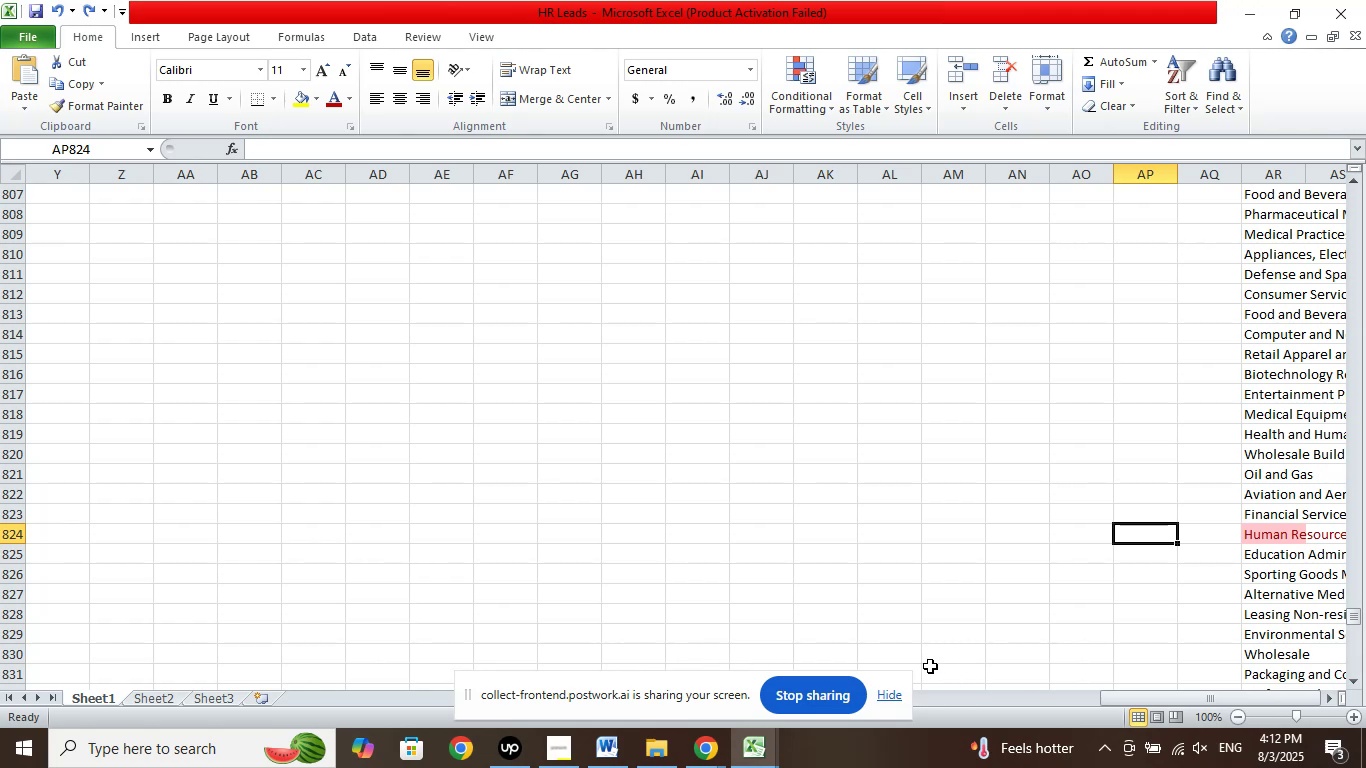 
wait(24.16)
 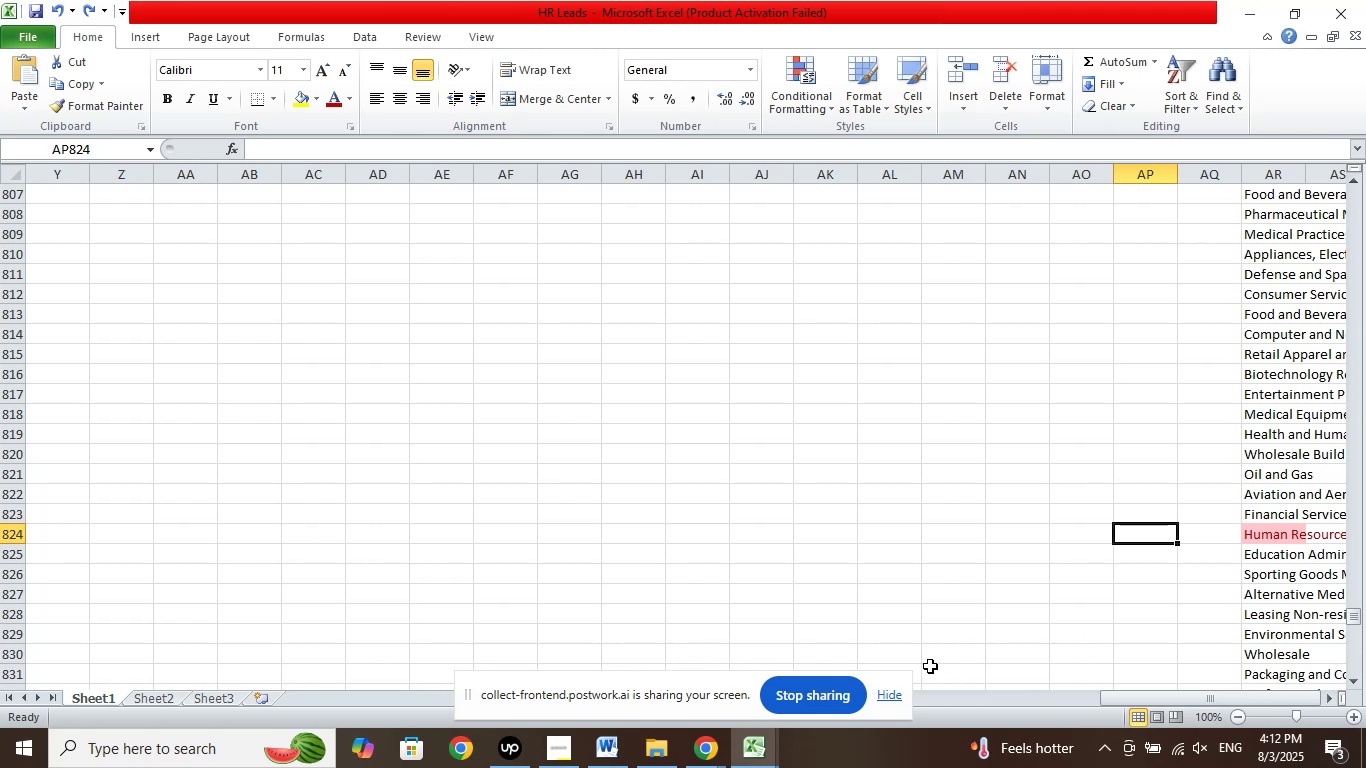 
scroll: coordinate [1345, 617], scroll_direction: down, amount: 2.0
 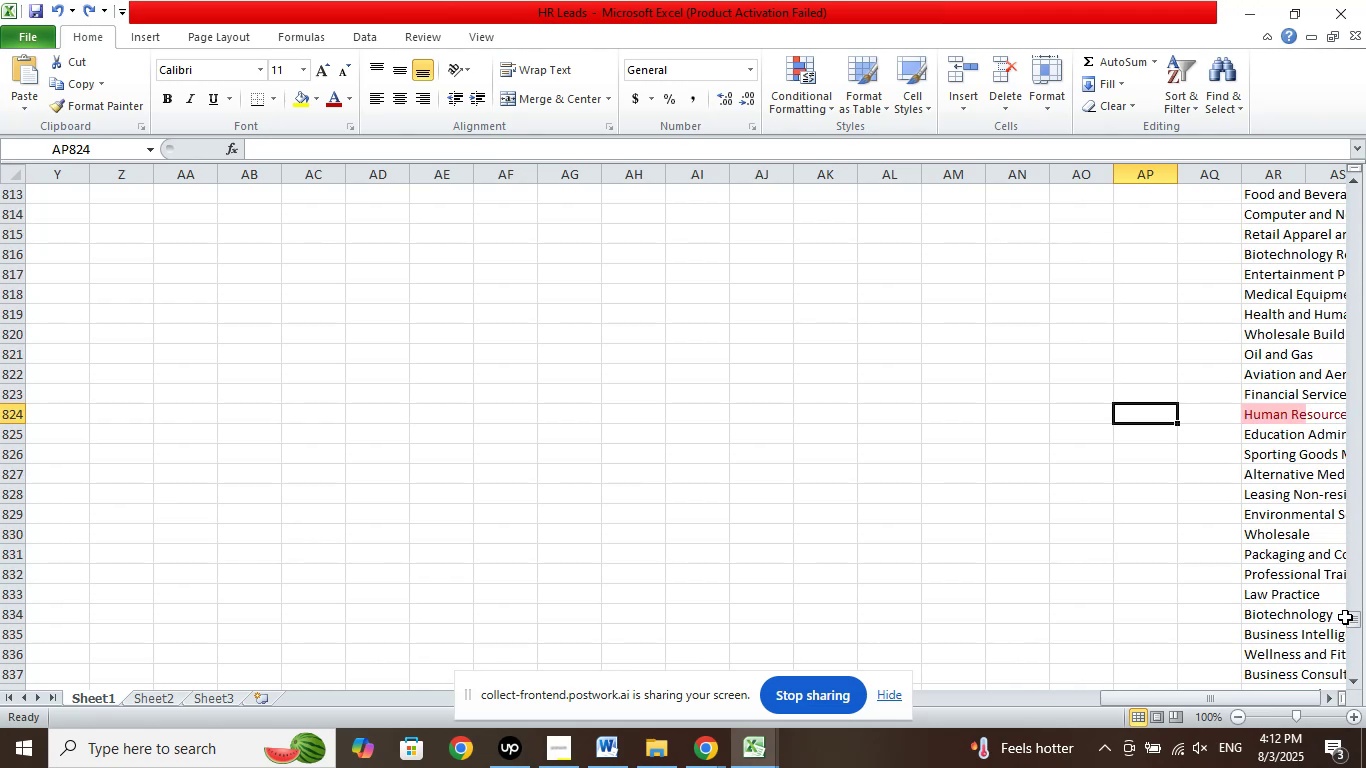 
scroll: coordinate [1345, 617], scroll_direction: up, amount: 3.0
 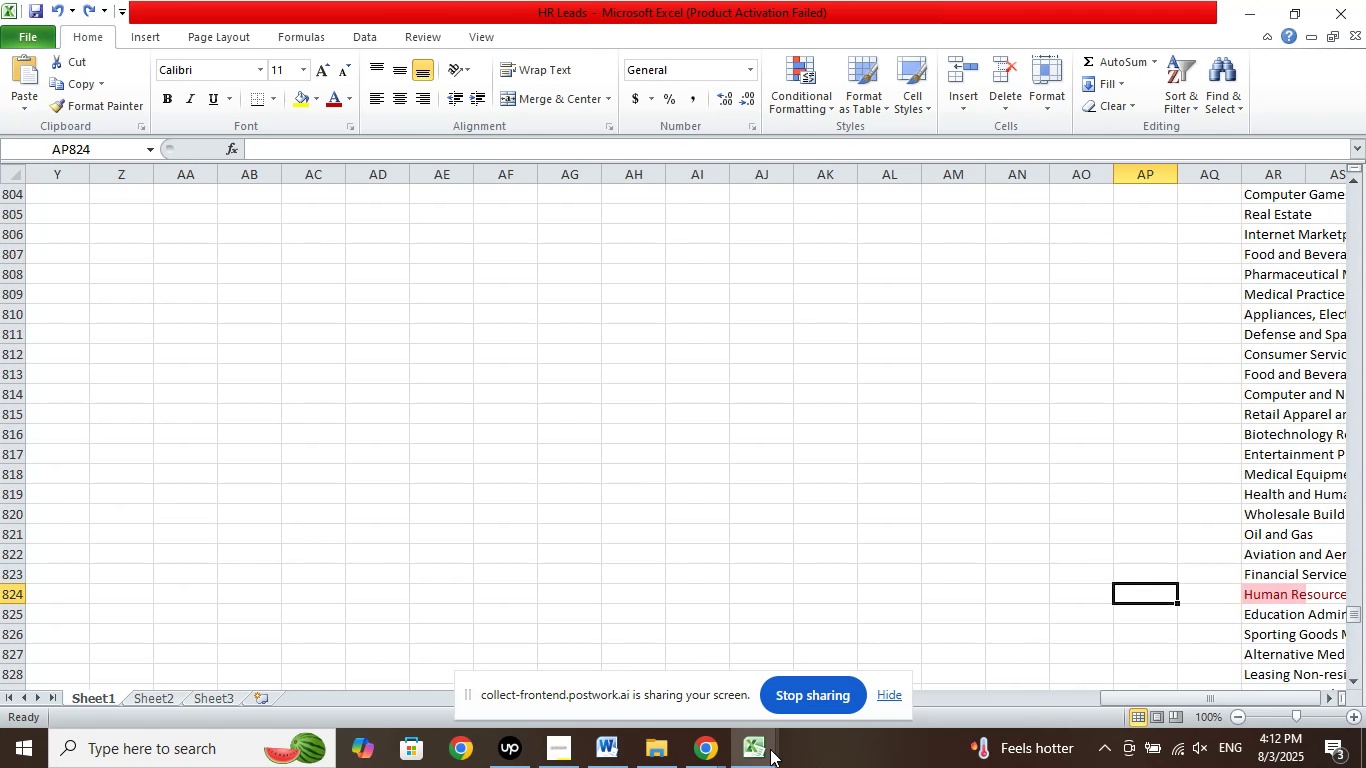 
left_click([746, 749])
 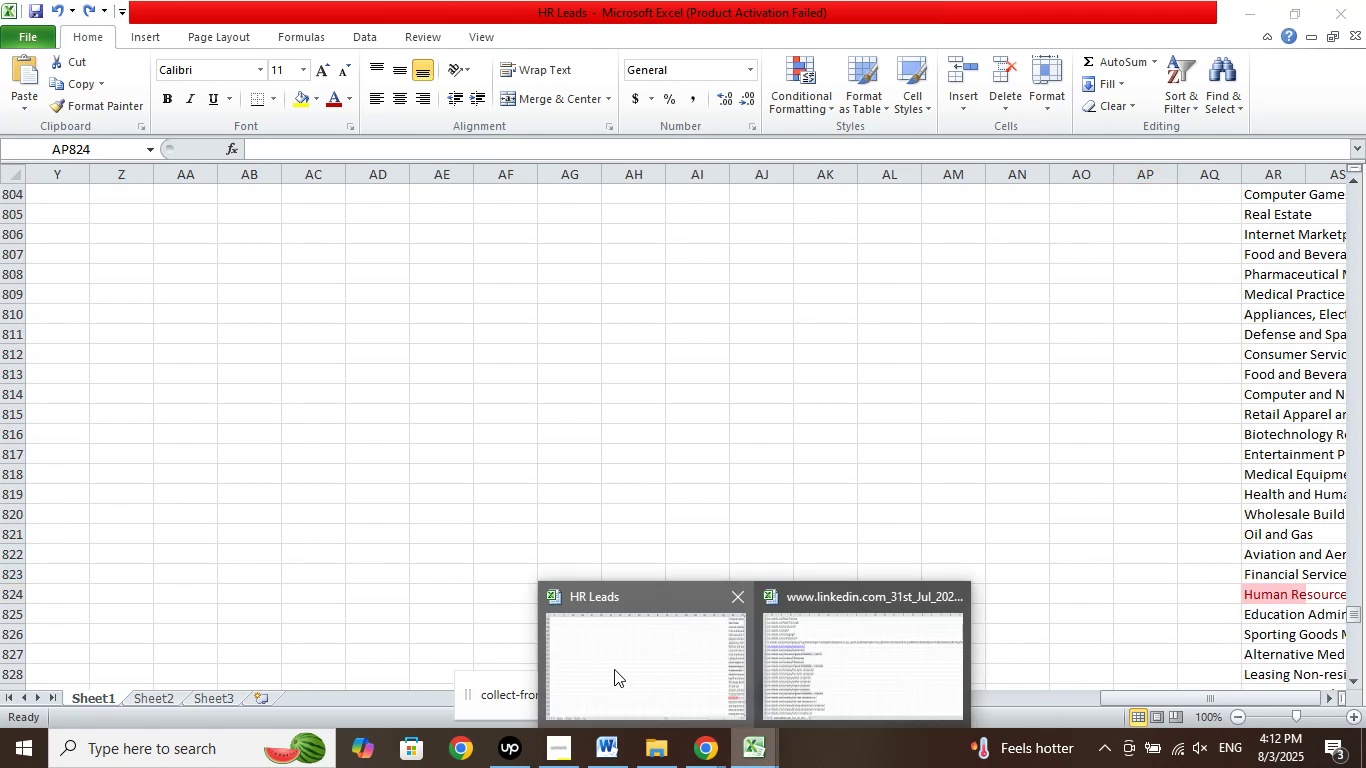 
left_click([614, 669])
 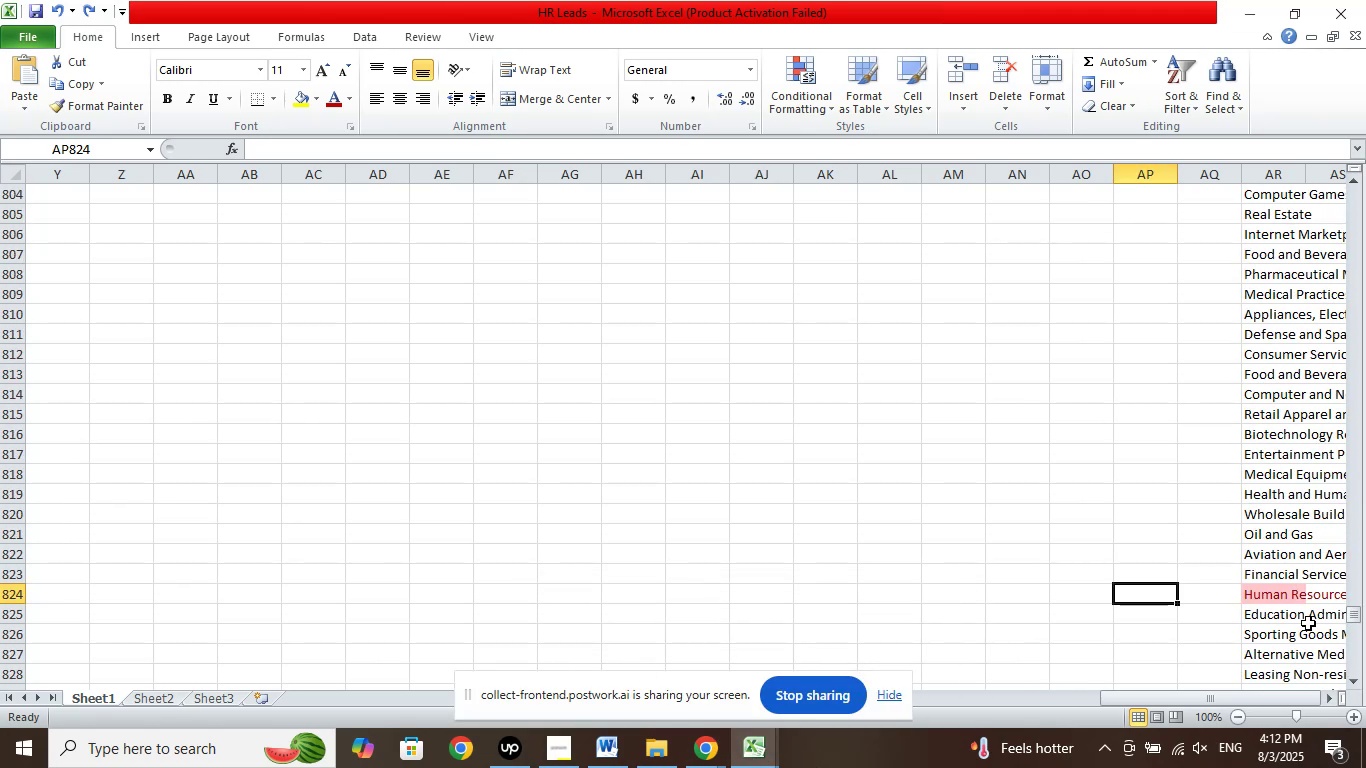 
wait(5.89)
 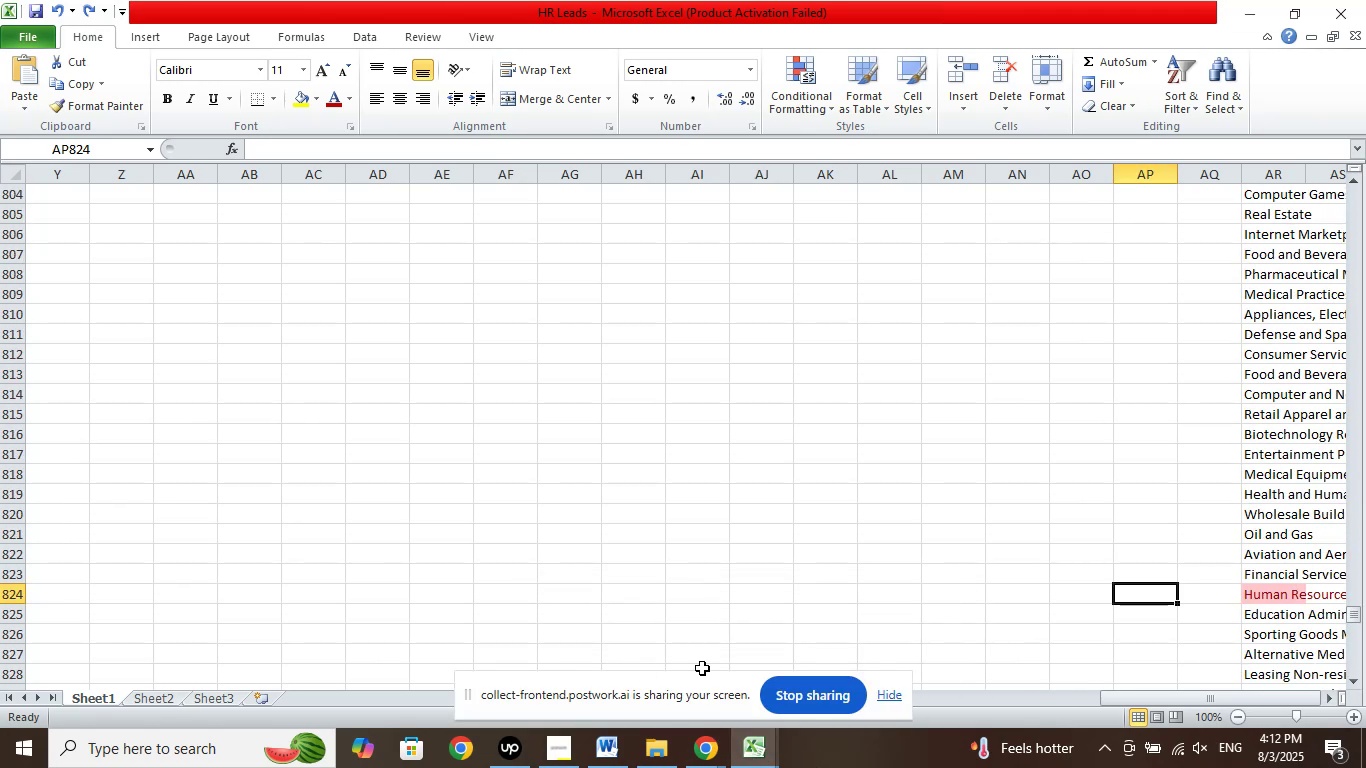 
left_click([1265, 593])
 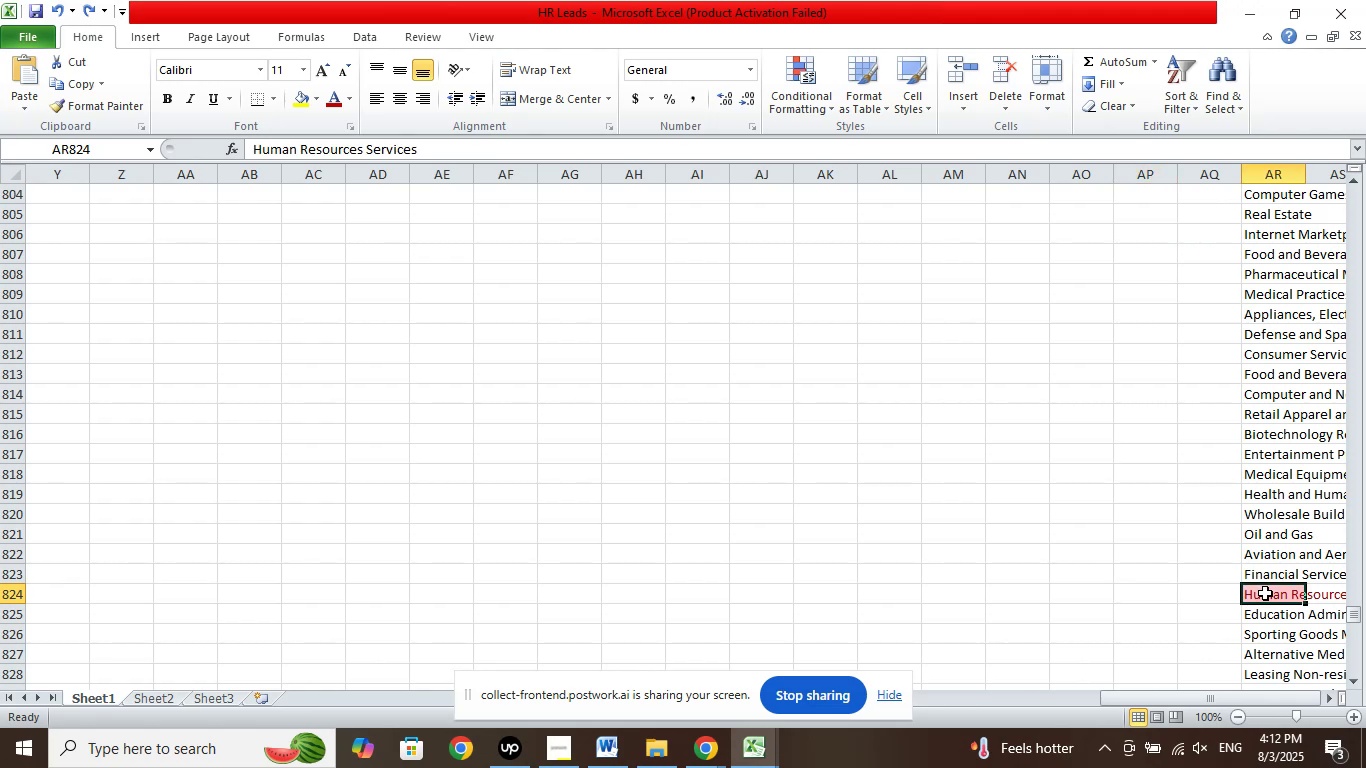 
scroll: coordinate [1266, 597], scroll_direction: down, amount: 33.0
 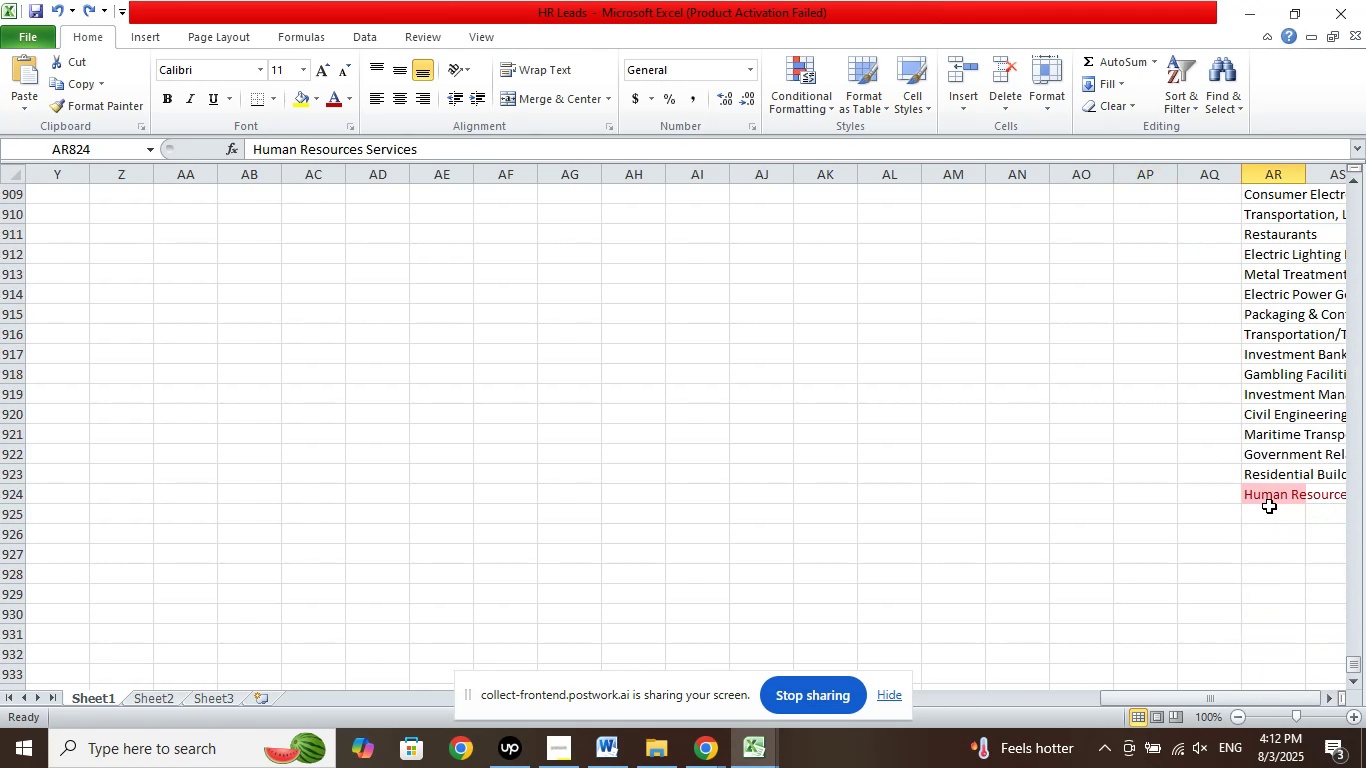 
left_click([1269, 501])
 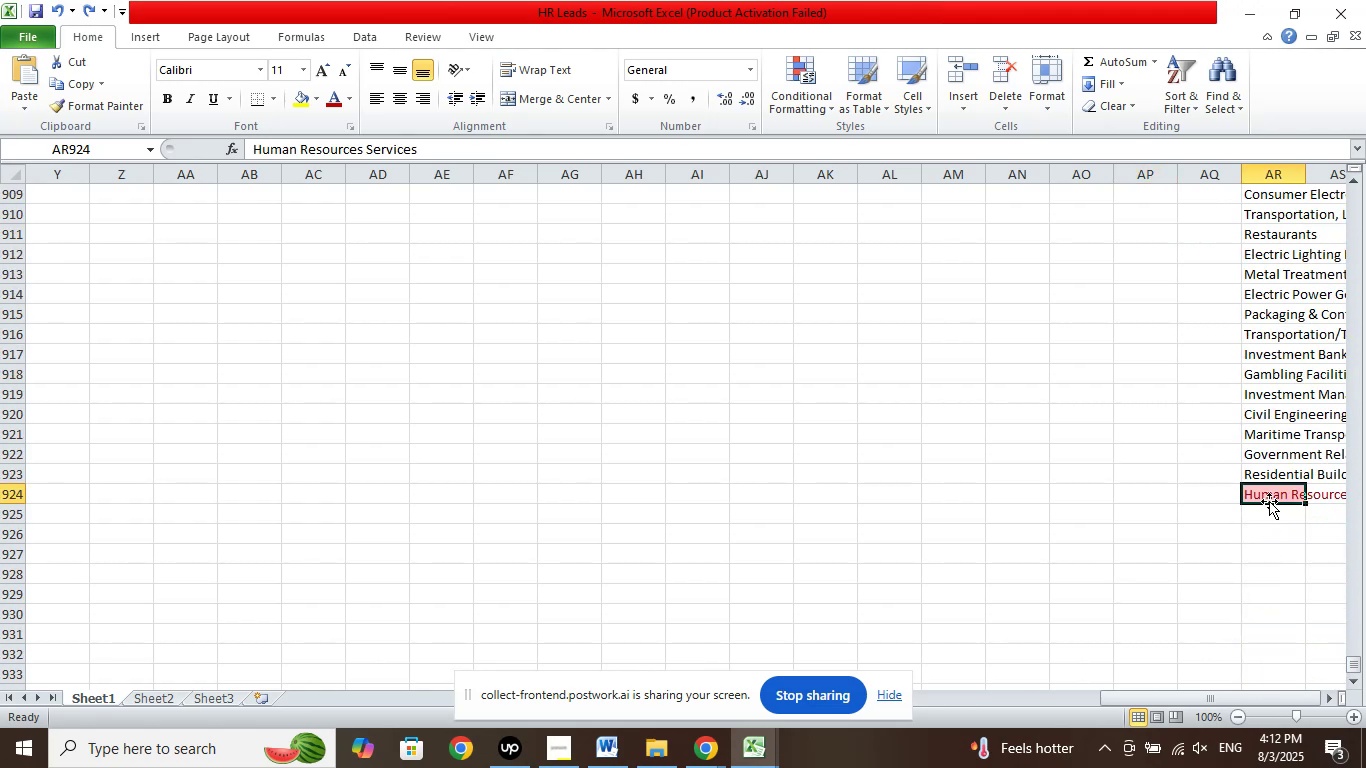 
key(Delete)
 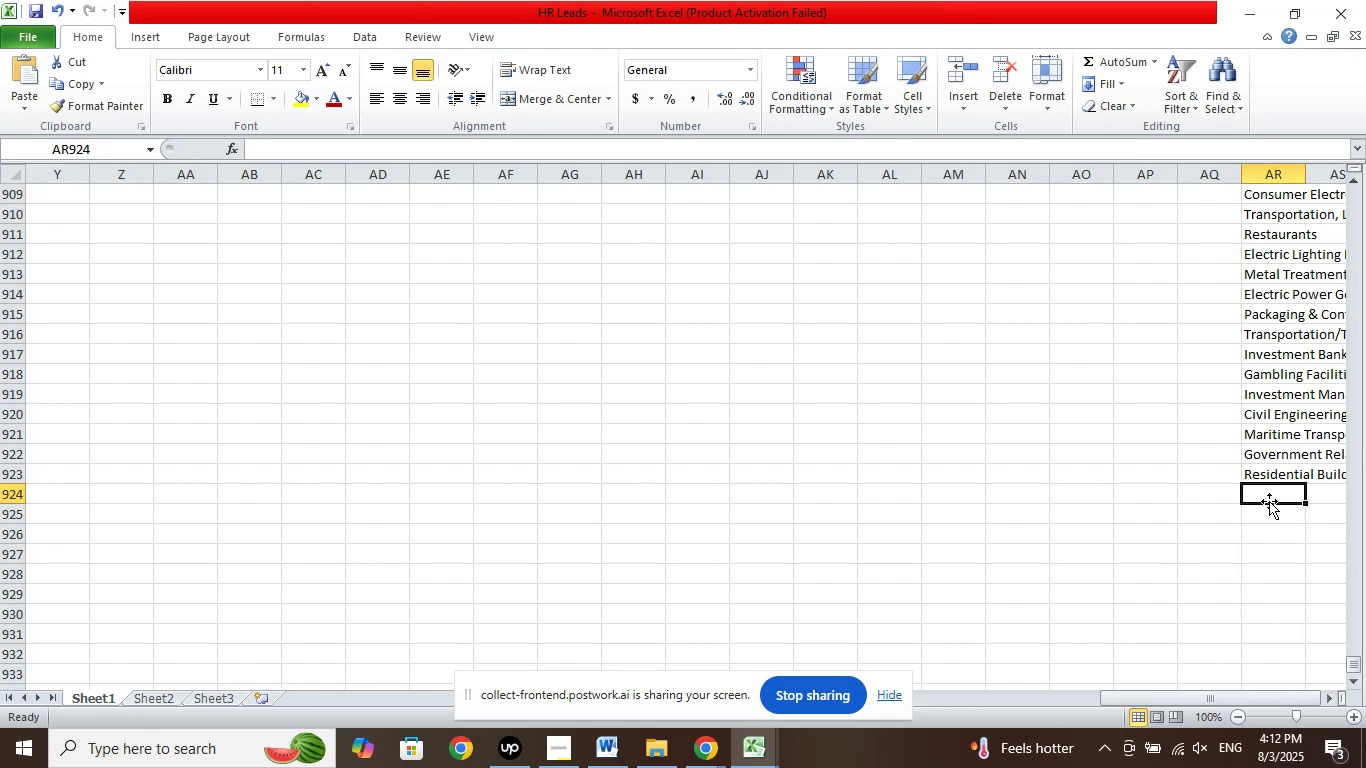 
left_click([1216, 542])
 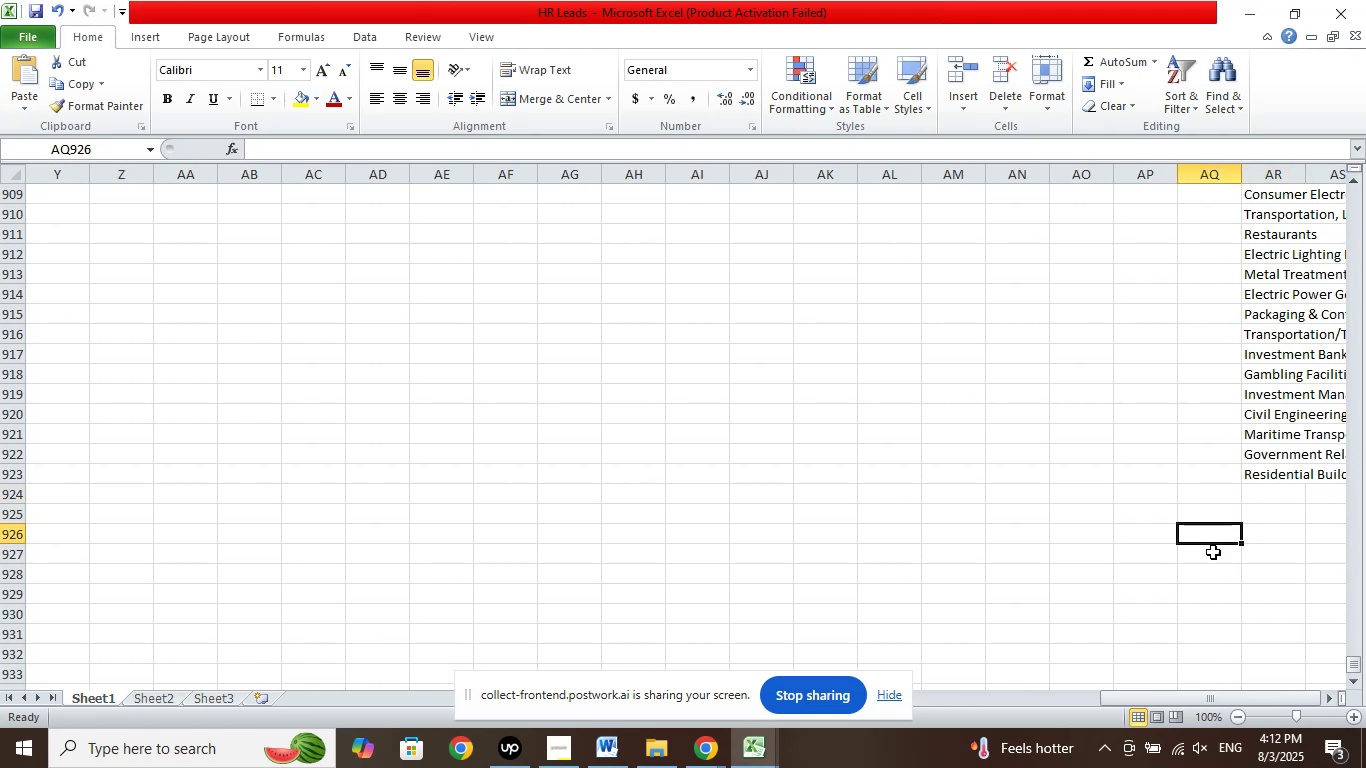 
scroll: coordinate [1207, 550], scroll_direction: up, amount: 11.0
 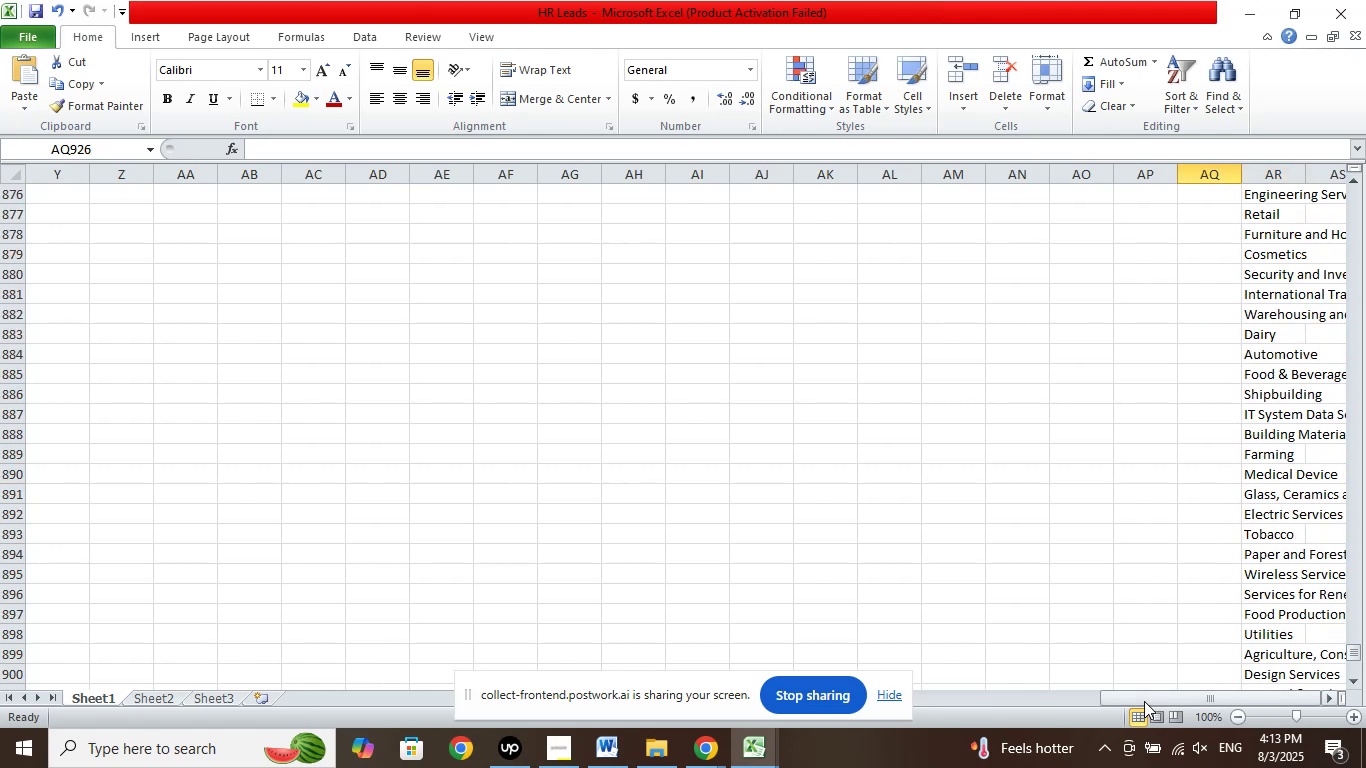 
left_click_drag(start_coordinate=[1210, 696], to_coordinate=[685, 686])
 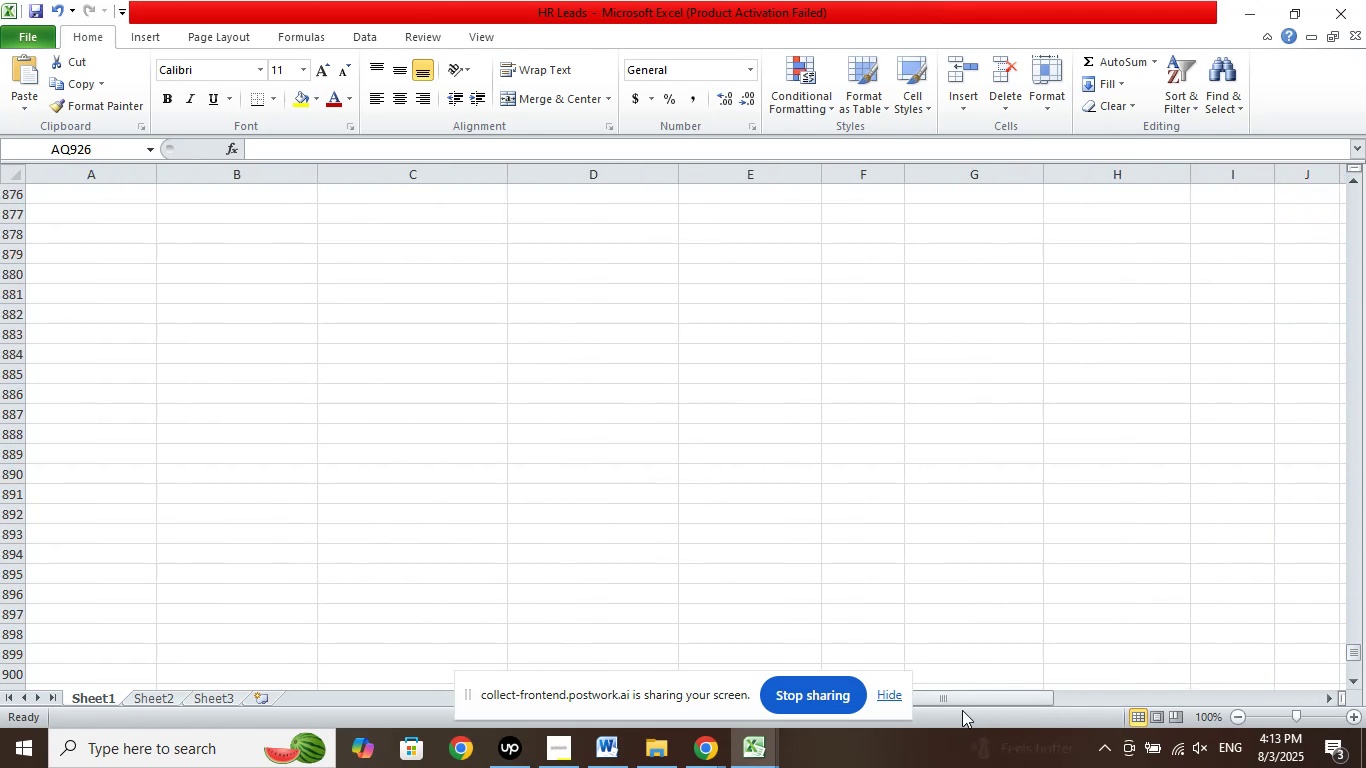 
left_click_drag(start_coordinate=[959, 696], to_coordinate=[886, 695])
 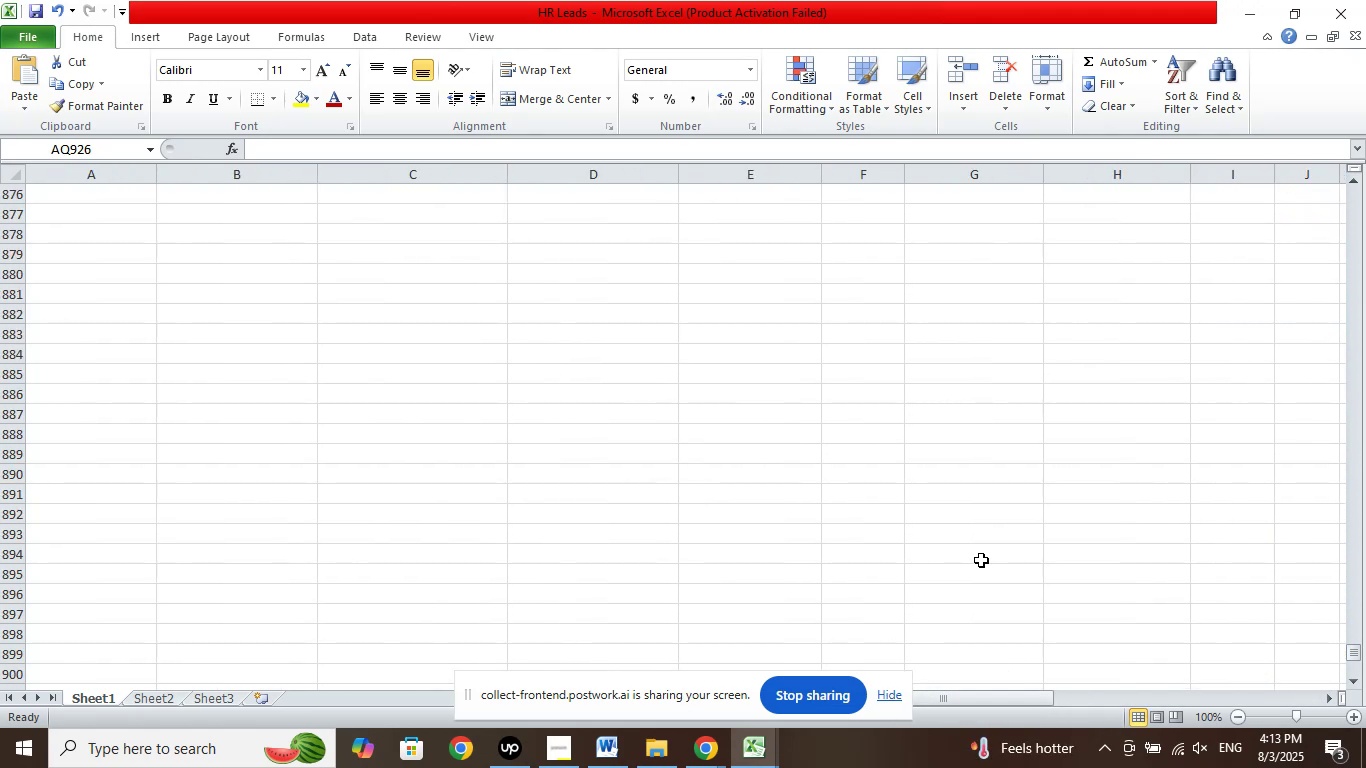 
scroll: coordinate [1007, 525], scroll_direction: up, amount: 13.0
 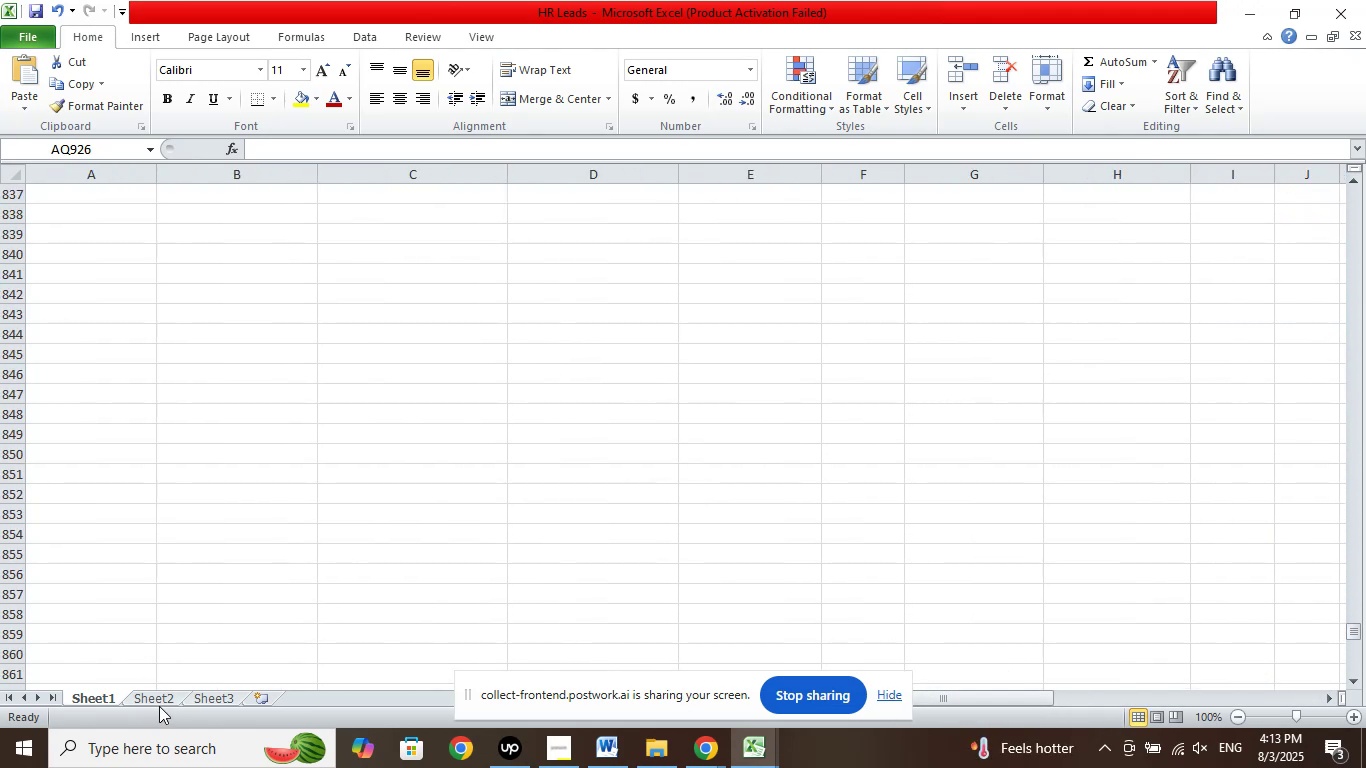 
left_click([159, 704])
 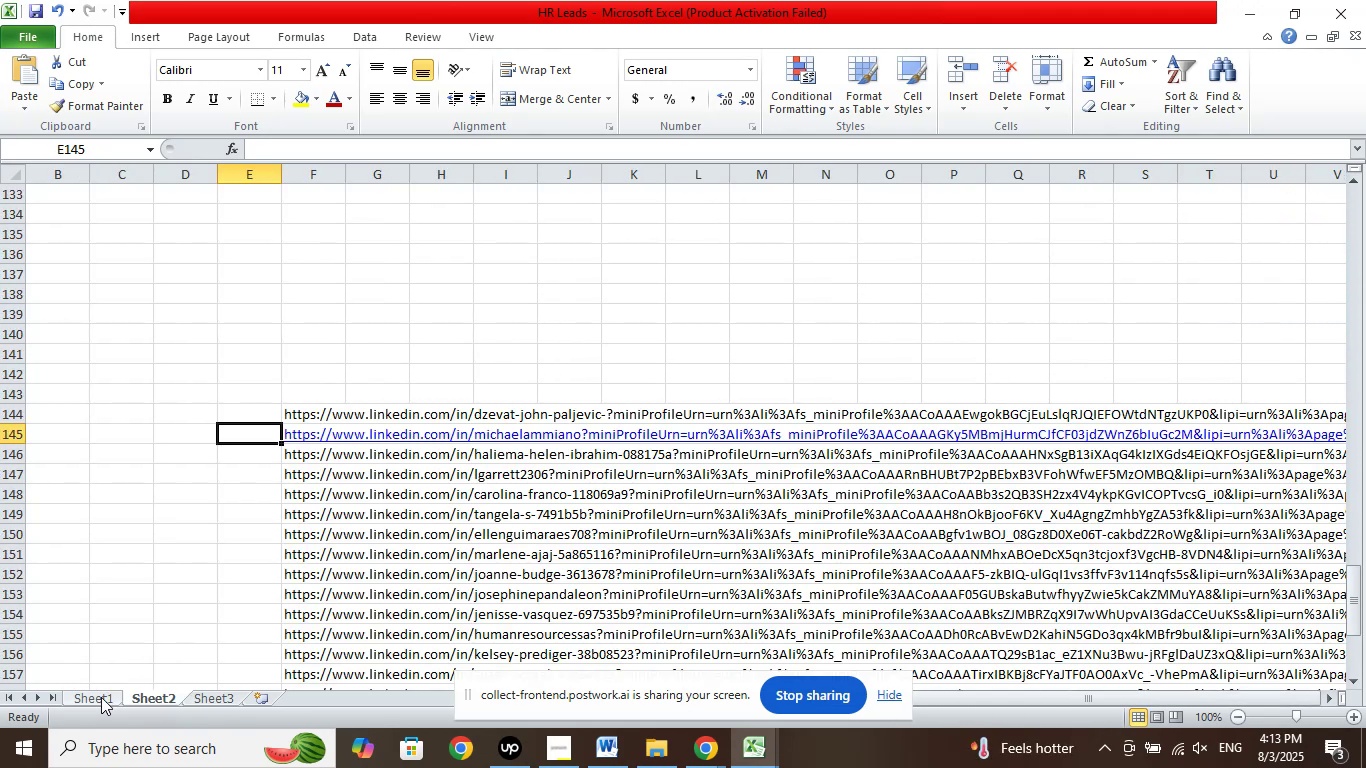 
left_click([100, 697])
 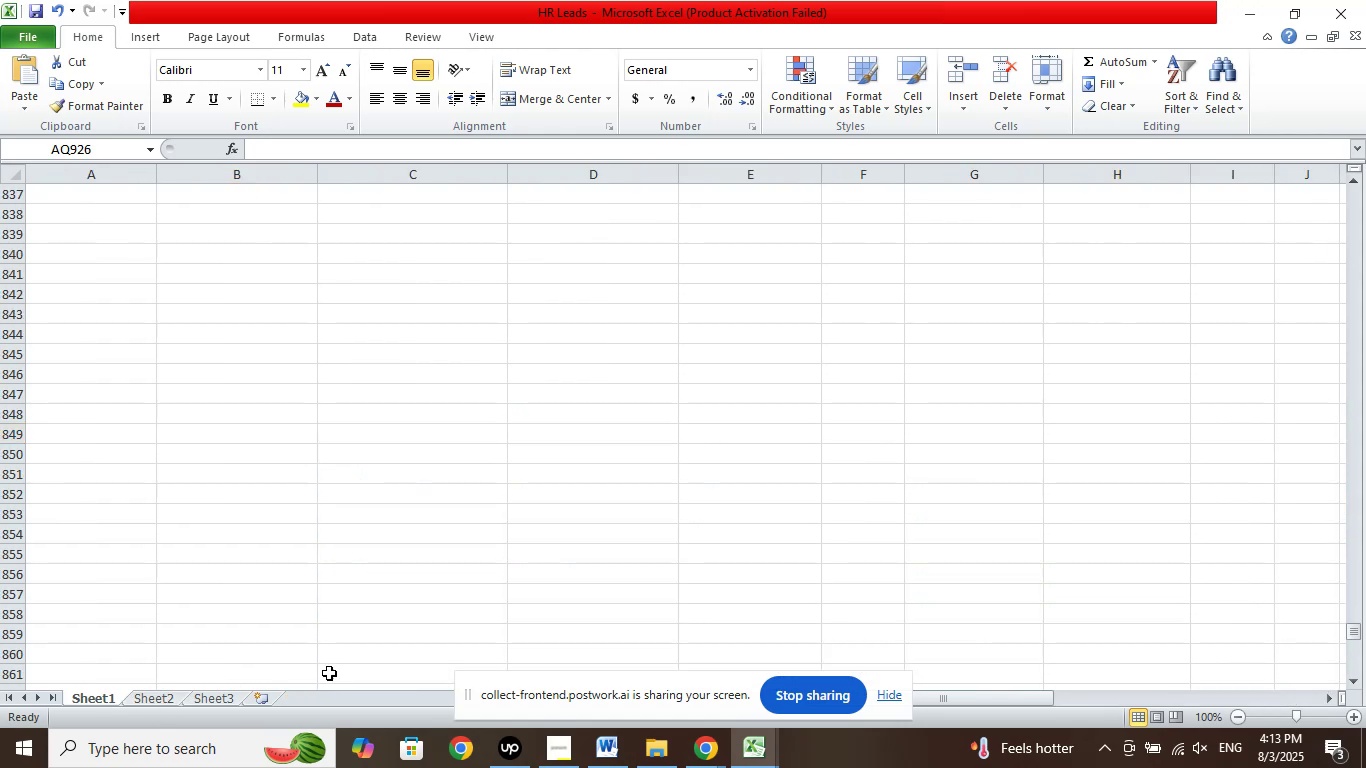 
scroll: coordinate [502, 492], scroll_direction: up, amount: 11.0
 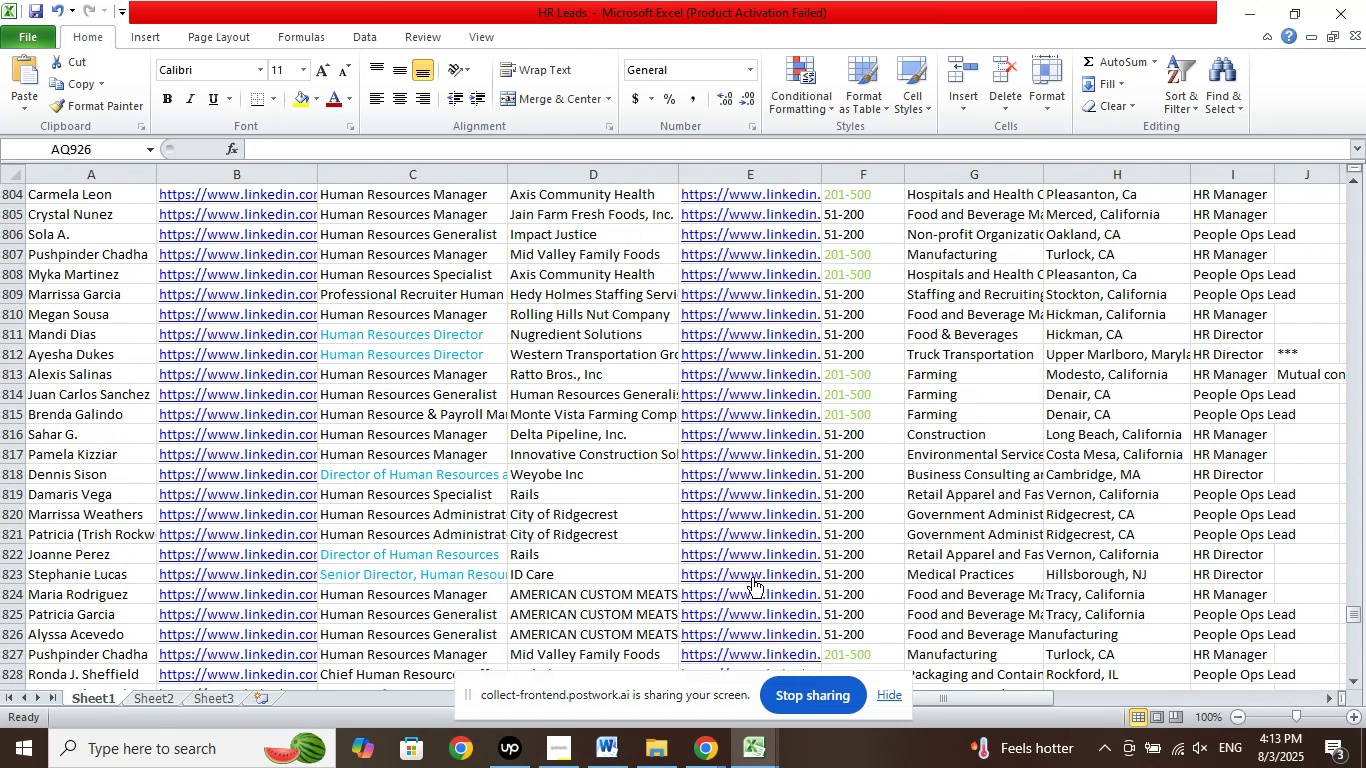 
scroll: coordinate [865, 555], scroll_direction: down, amount: 3.0
 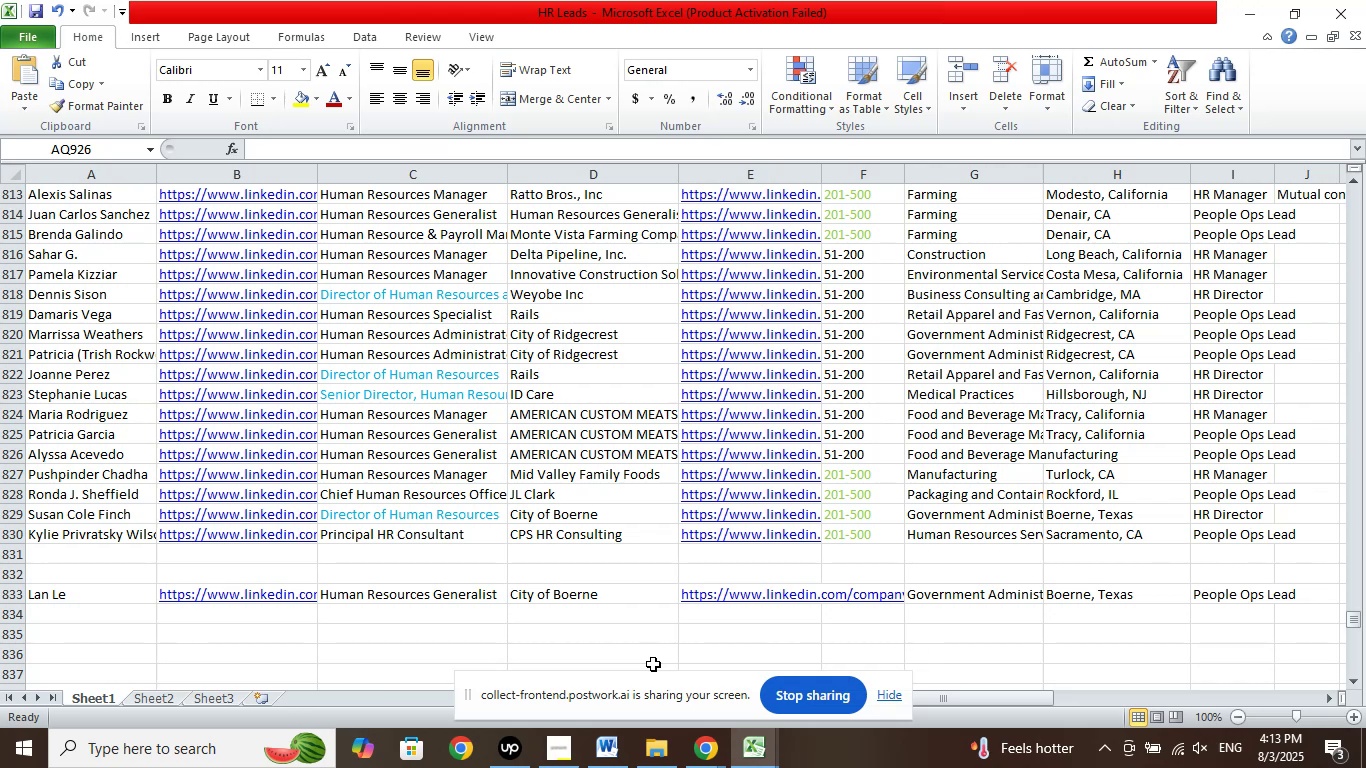 
wait(34.31)
 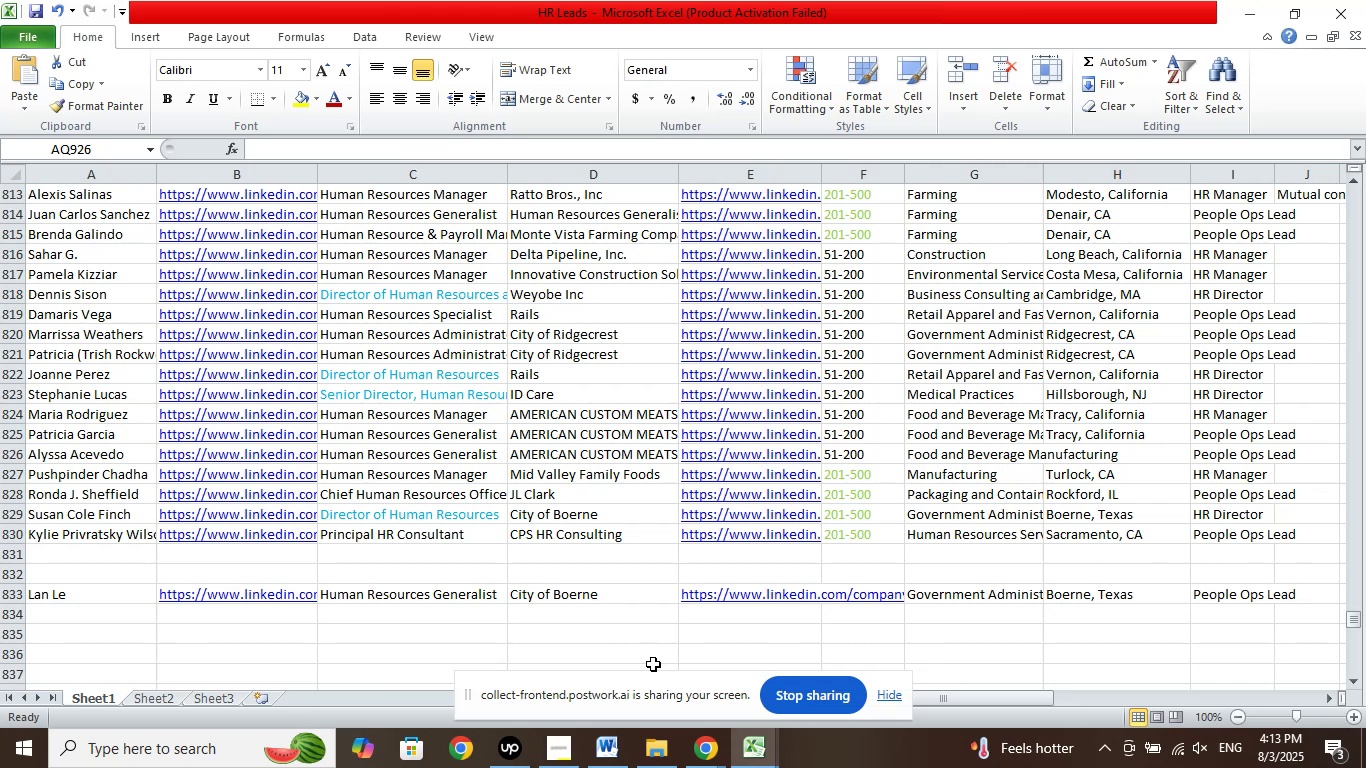 
left_click([653, 664])
 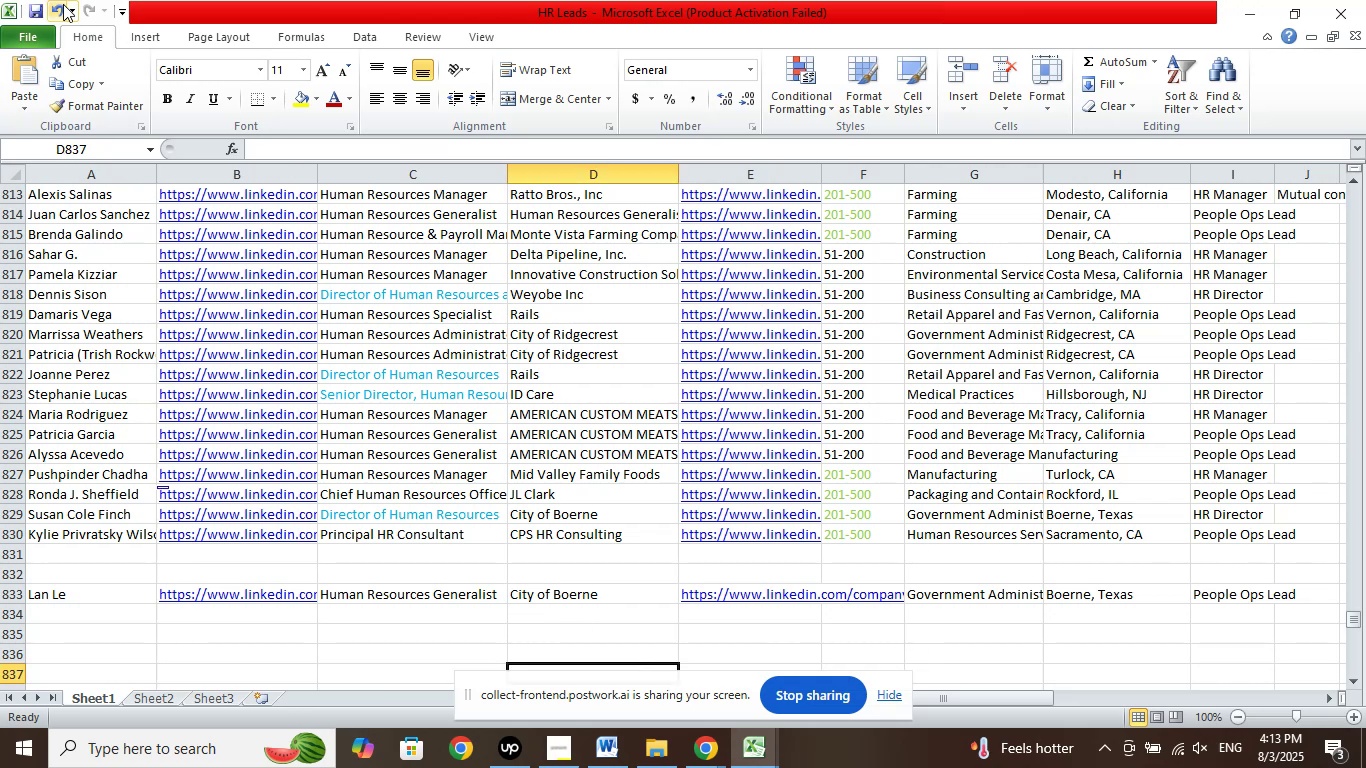 
left_click([63, 4])
 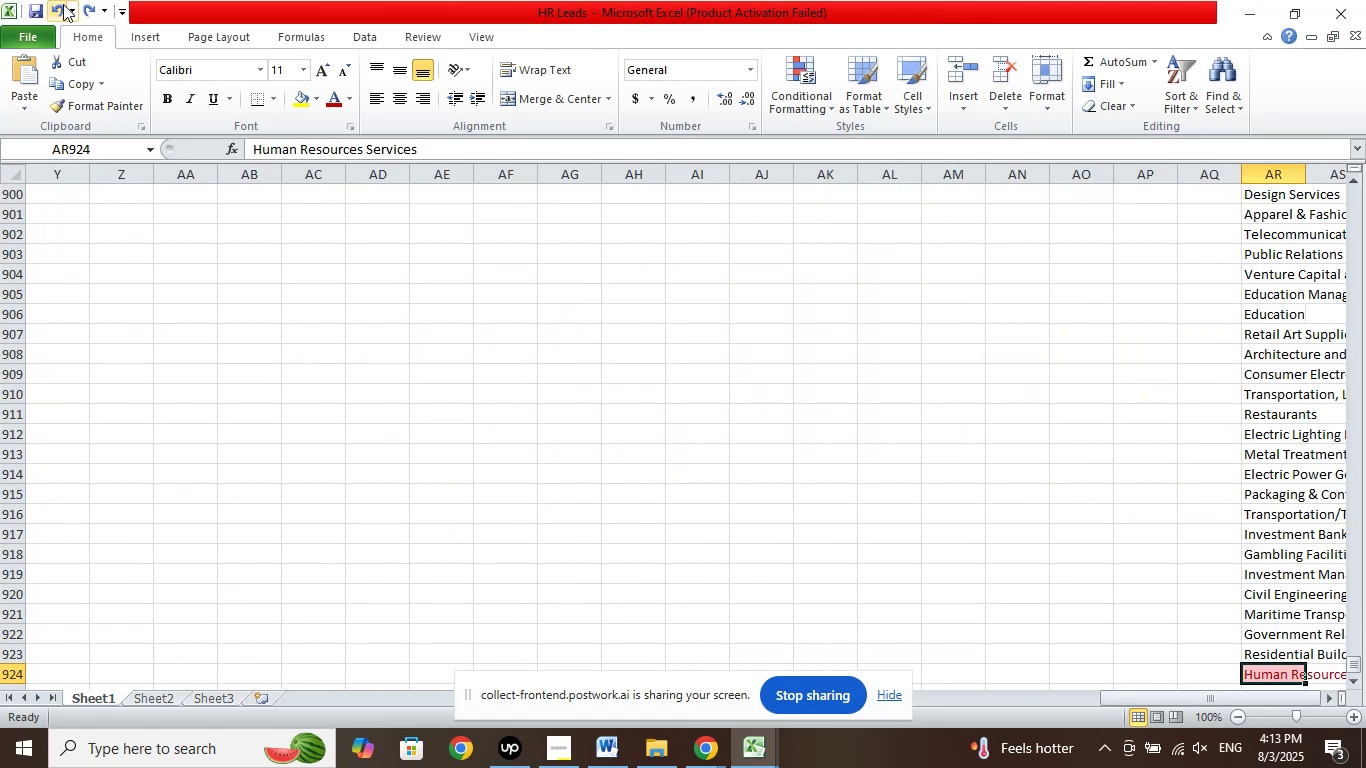 
left_click([63, 4])
 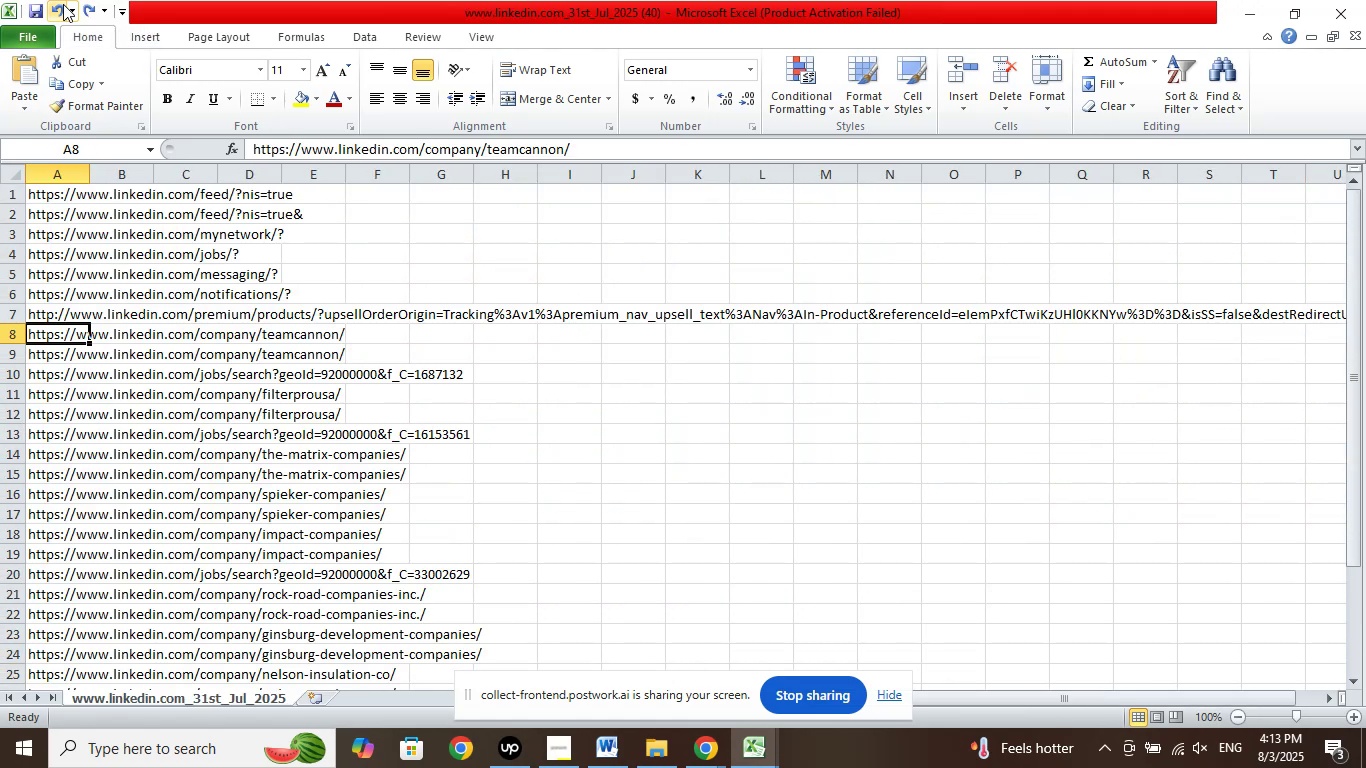 
left_click([63, 4])
 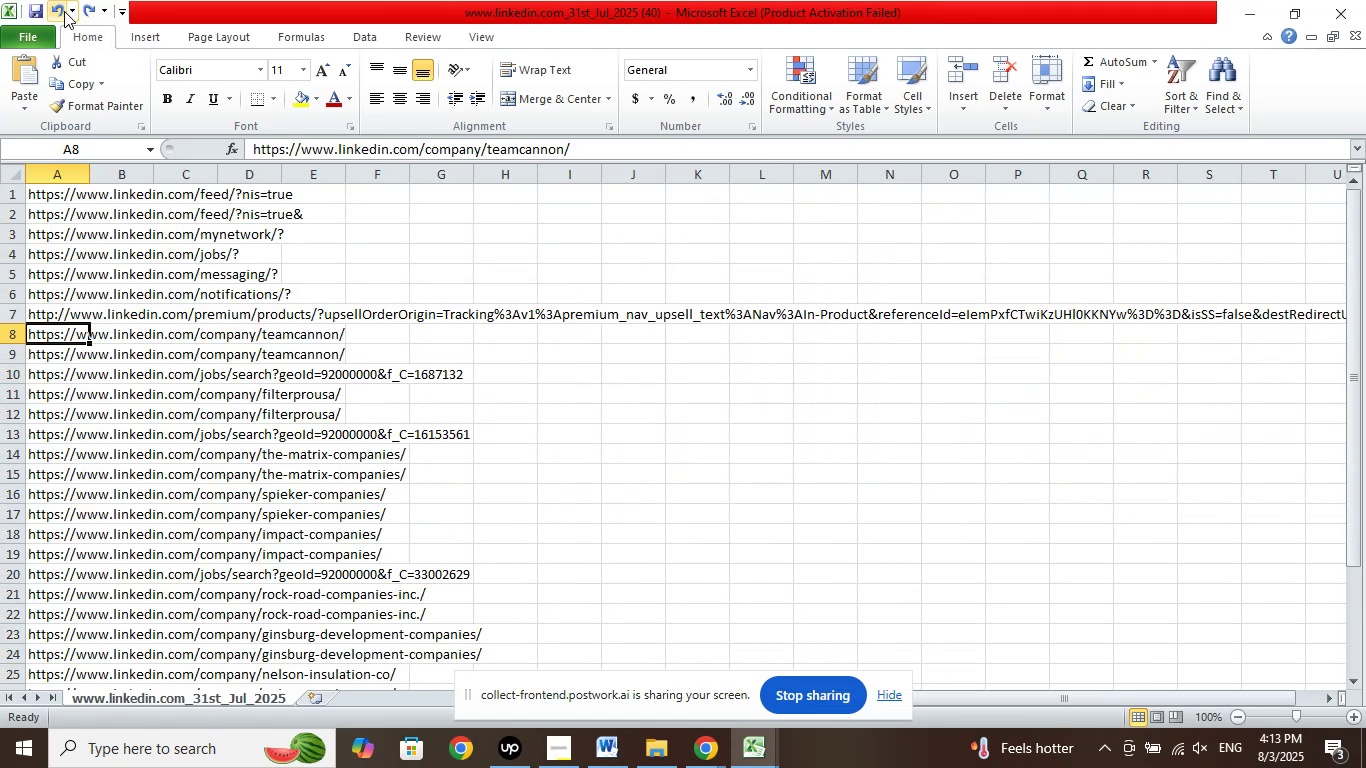 
left_click([62, 13])
 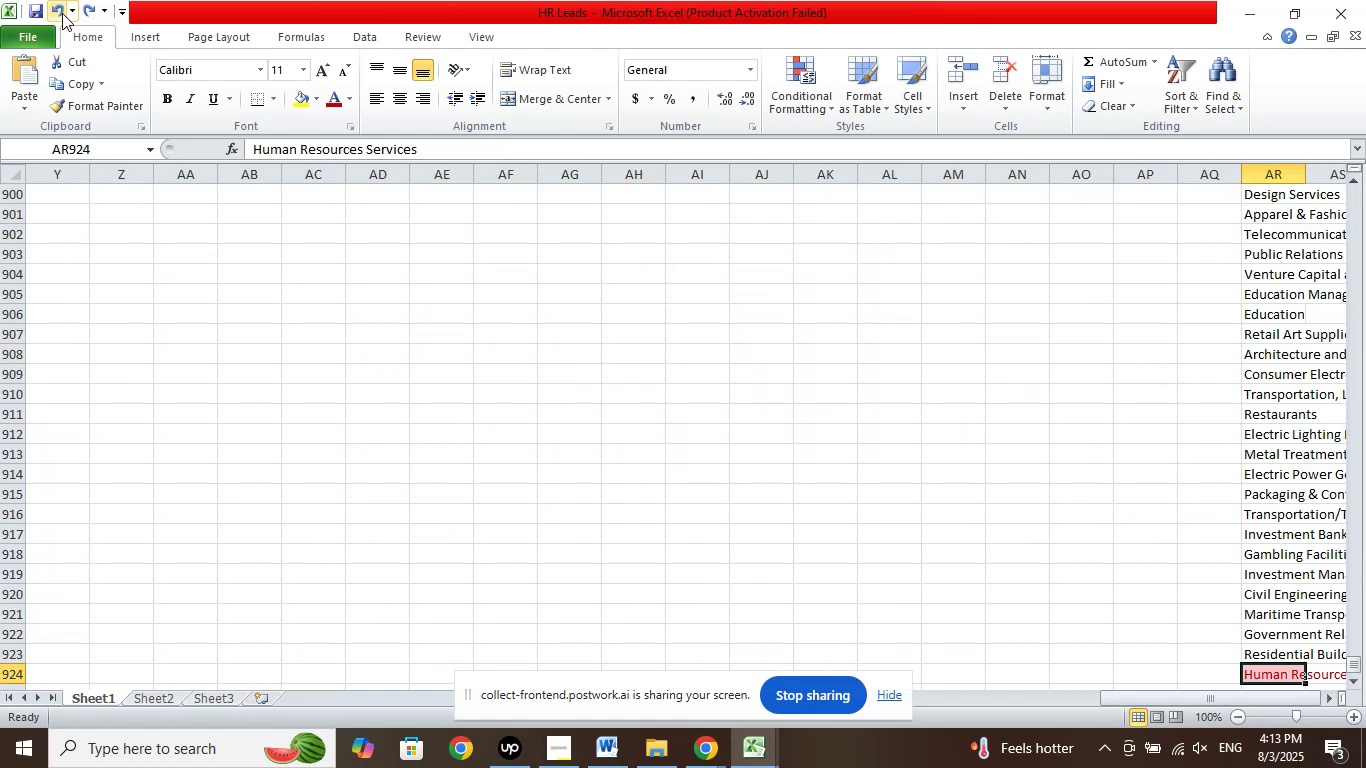 
left_click([62, 11])
 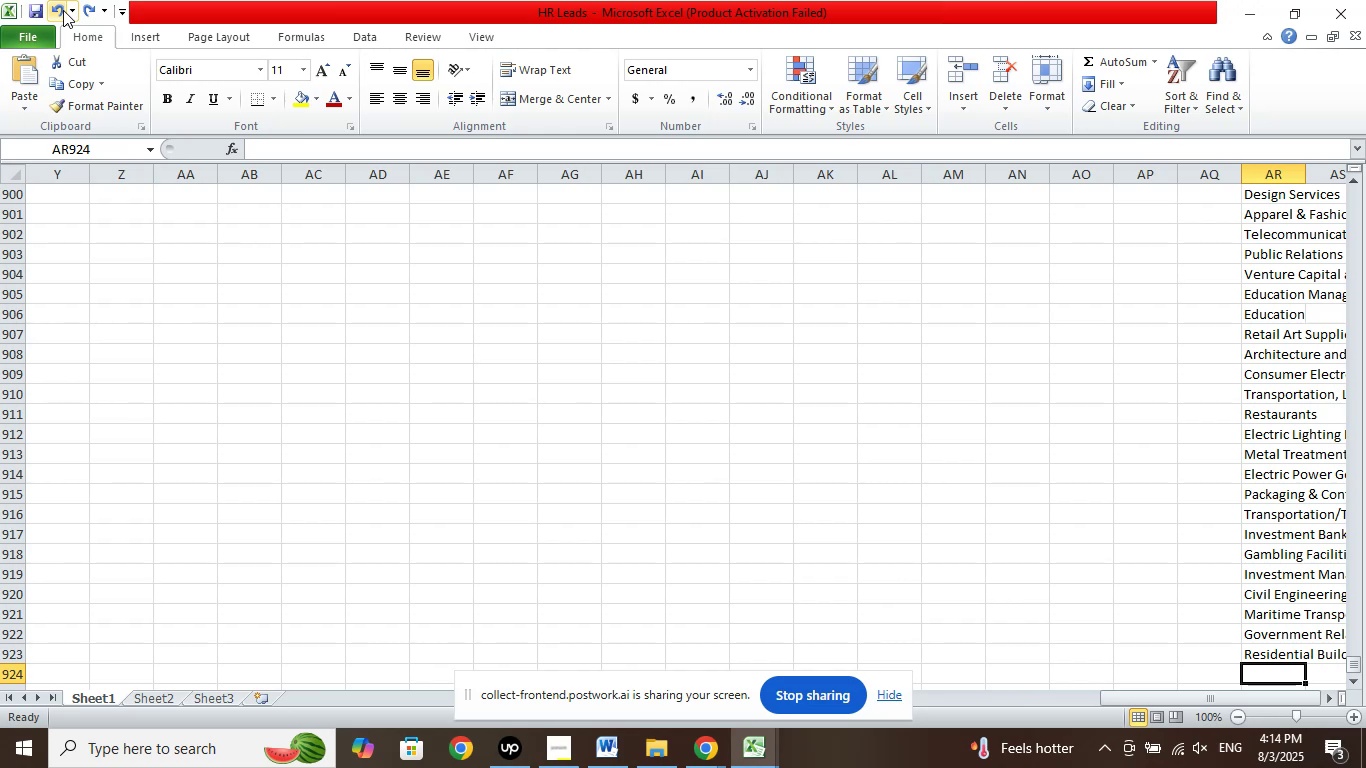 
left_click([63, 10])
 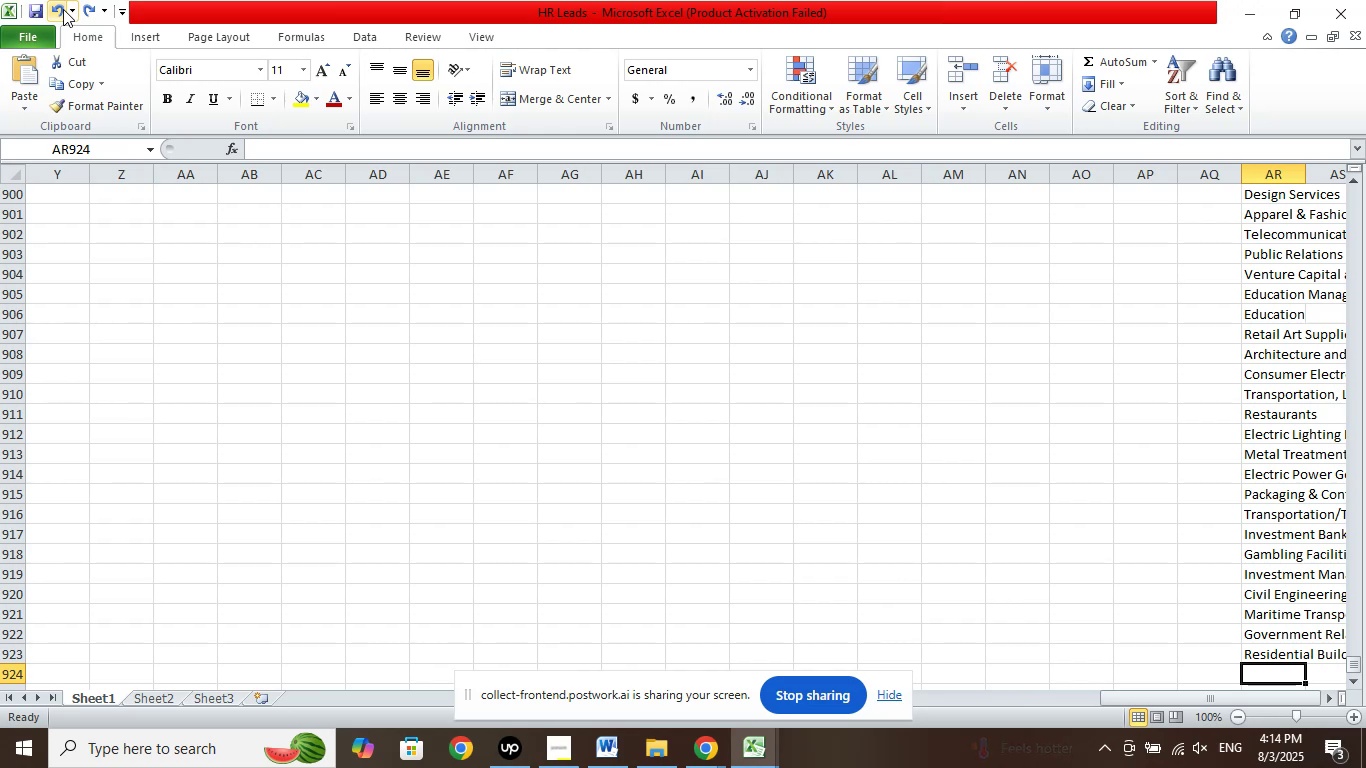 
left_click([63, 7])
 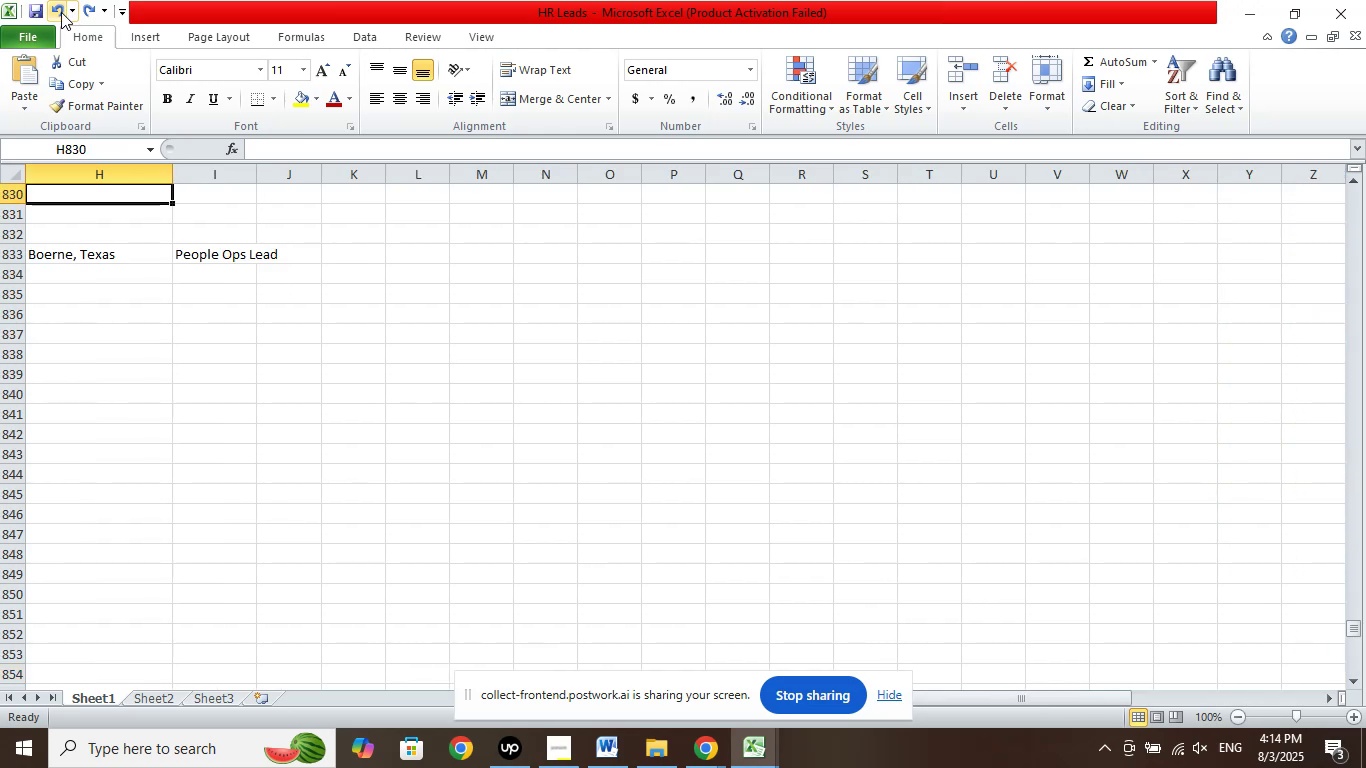 
left_click([60, 11])
 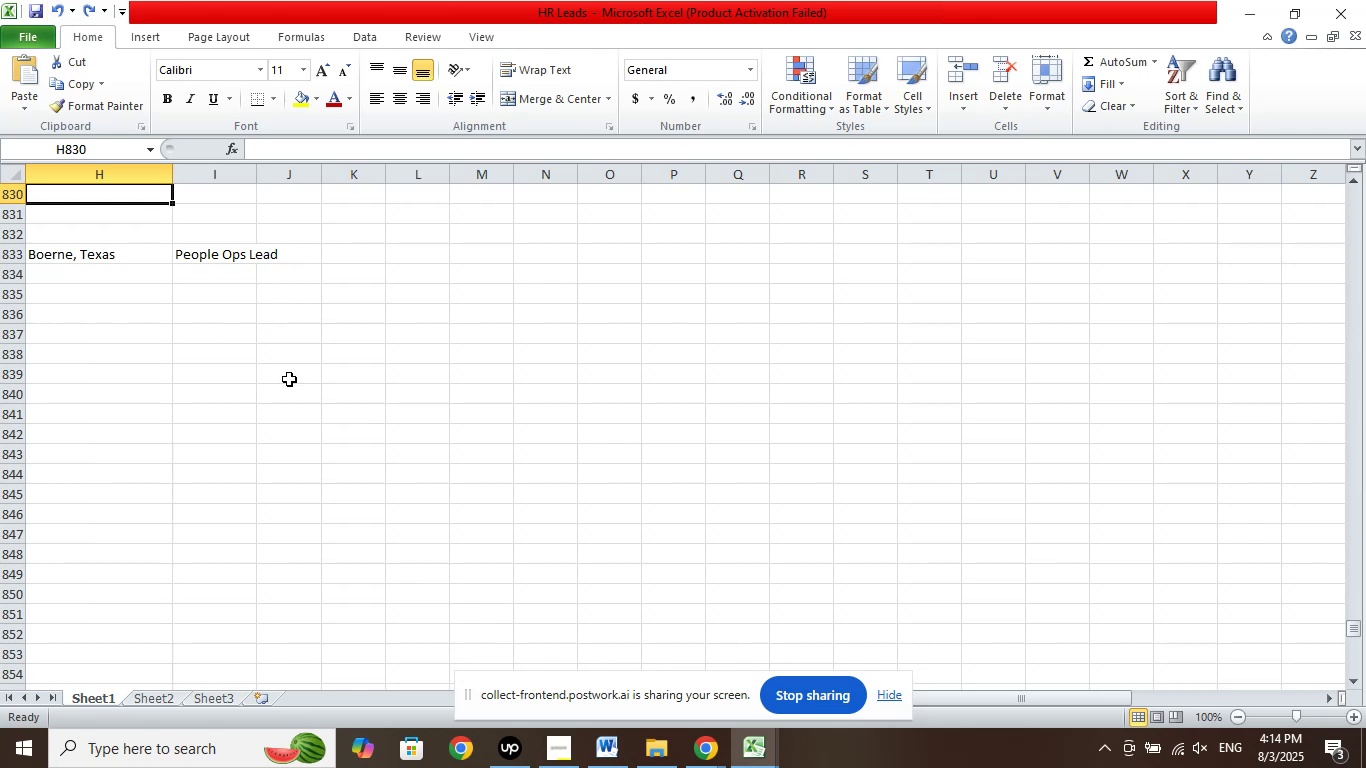 
scroll: coordinate [467, 372], scroll_direction: up, amount: 7.0
 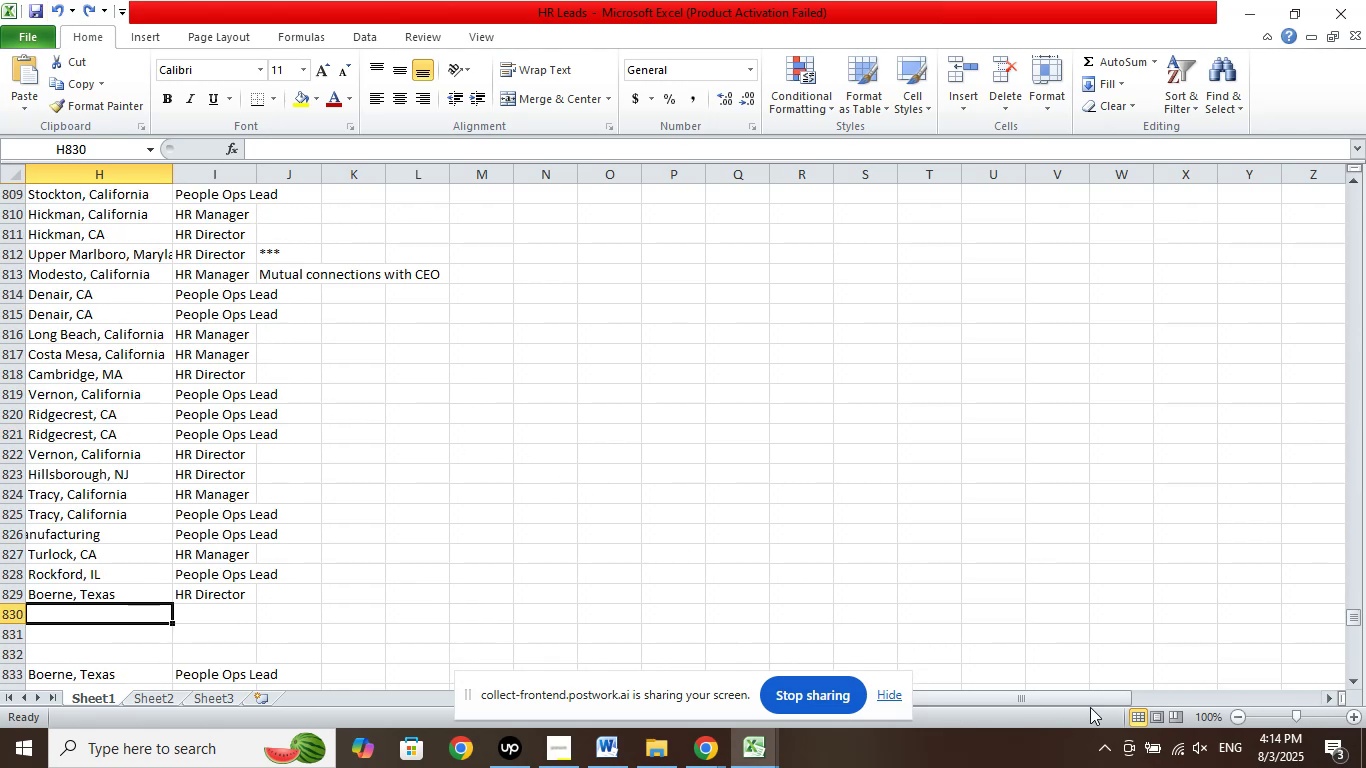 
left_click_drag(start_coordinate=[1096, 701], to_coordinate=[686, 671])
 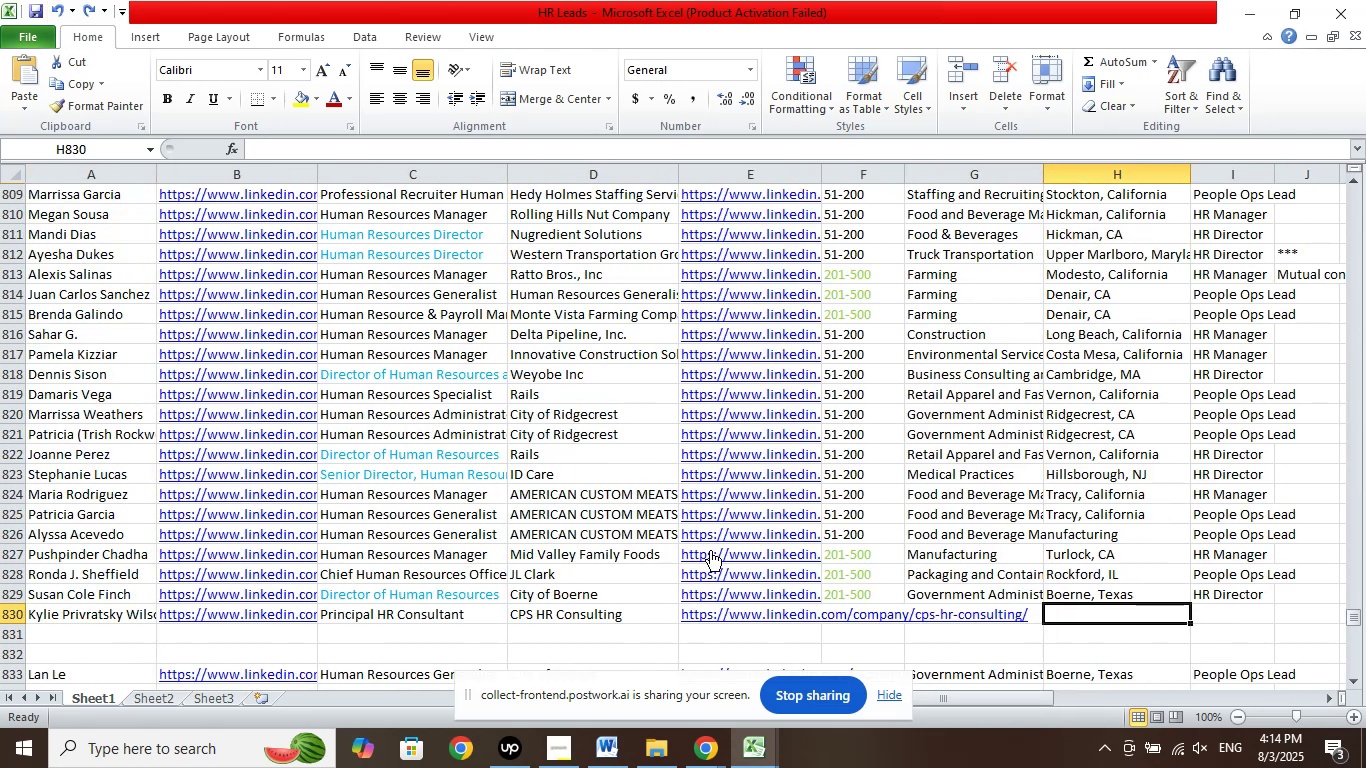 
scroll: coordinate [788, 396], scroll_direction: down, amount: 4.0
 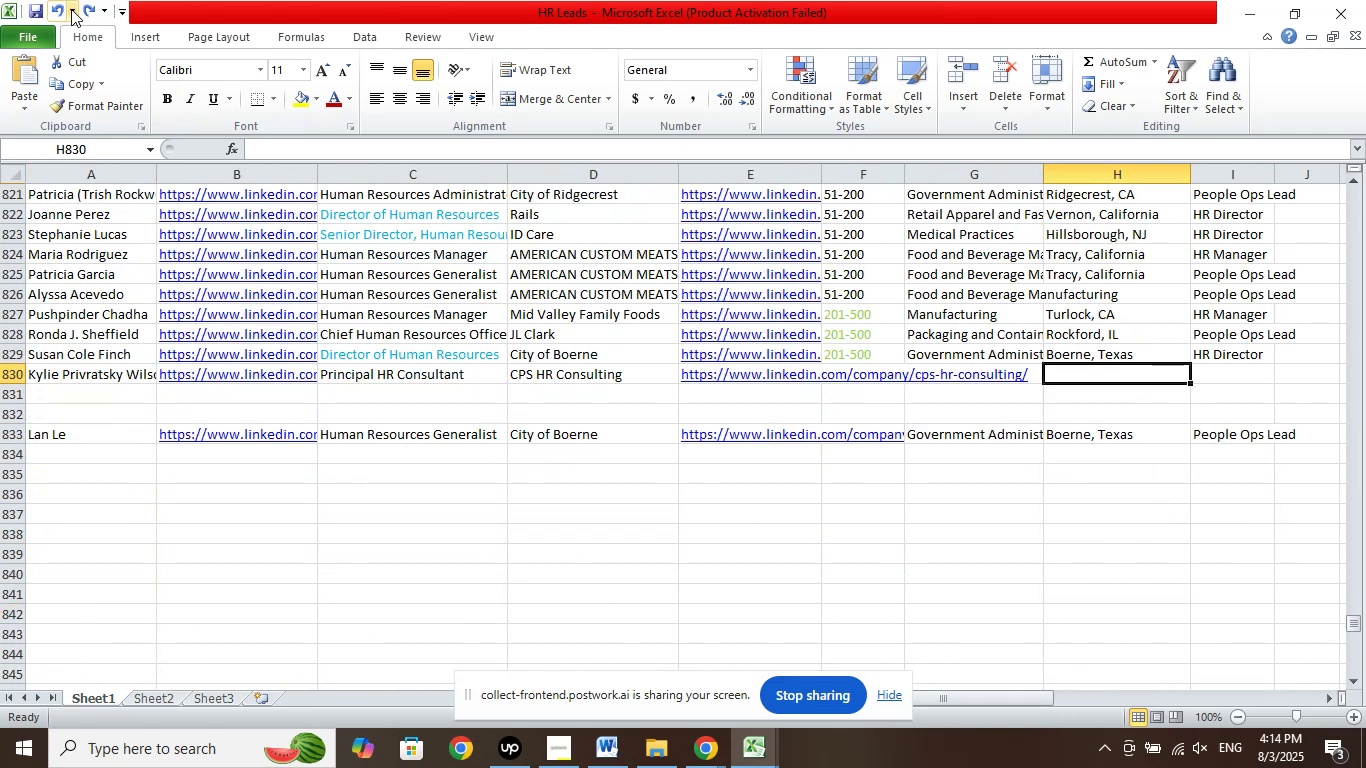 
left_click([57, 12])
 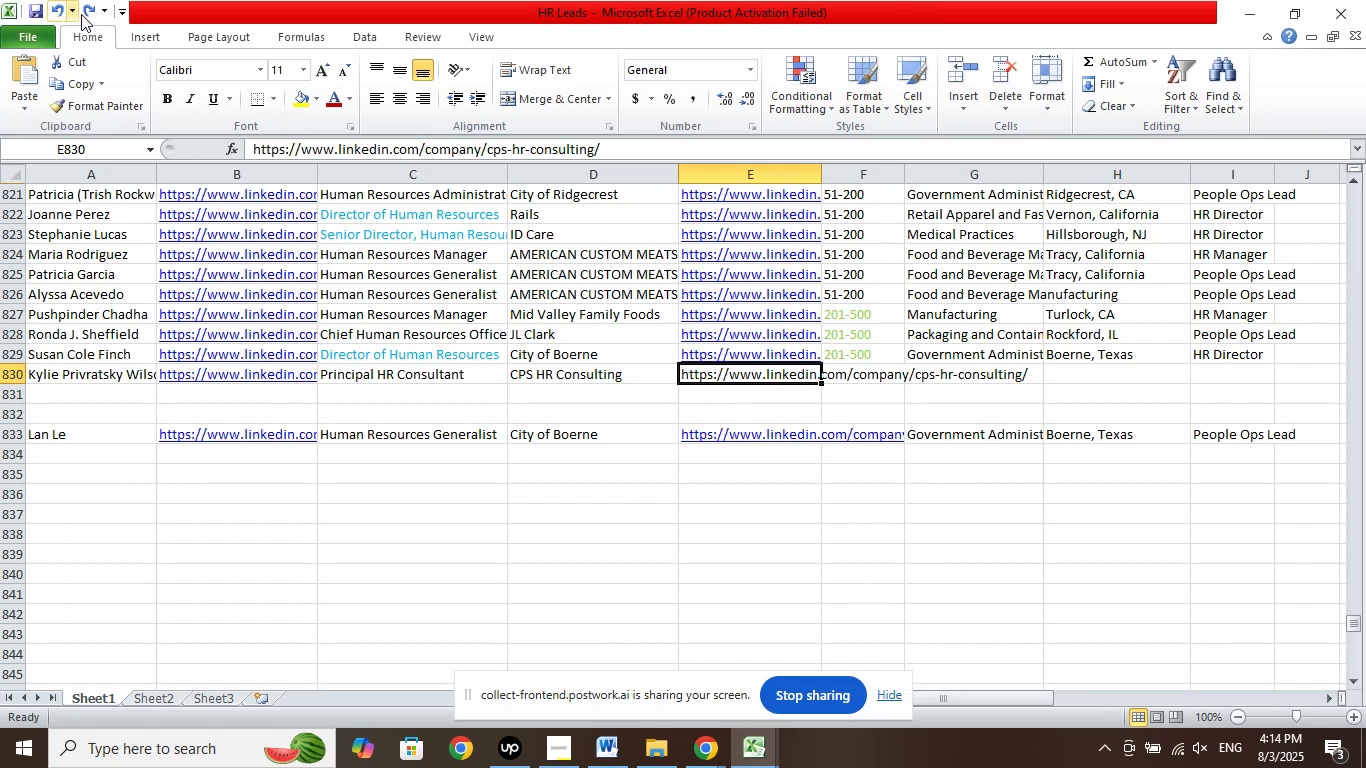 
left_click([87, 13])
 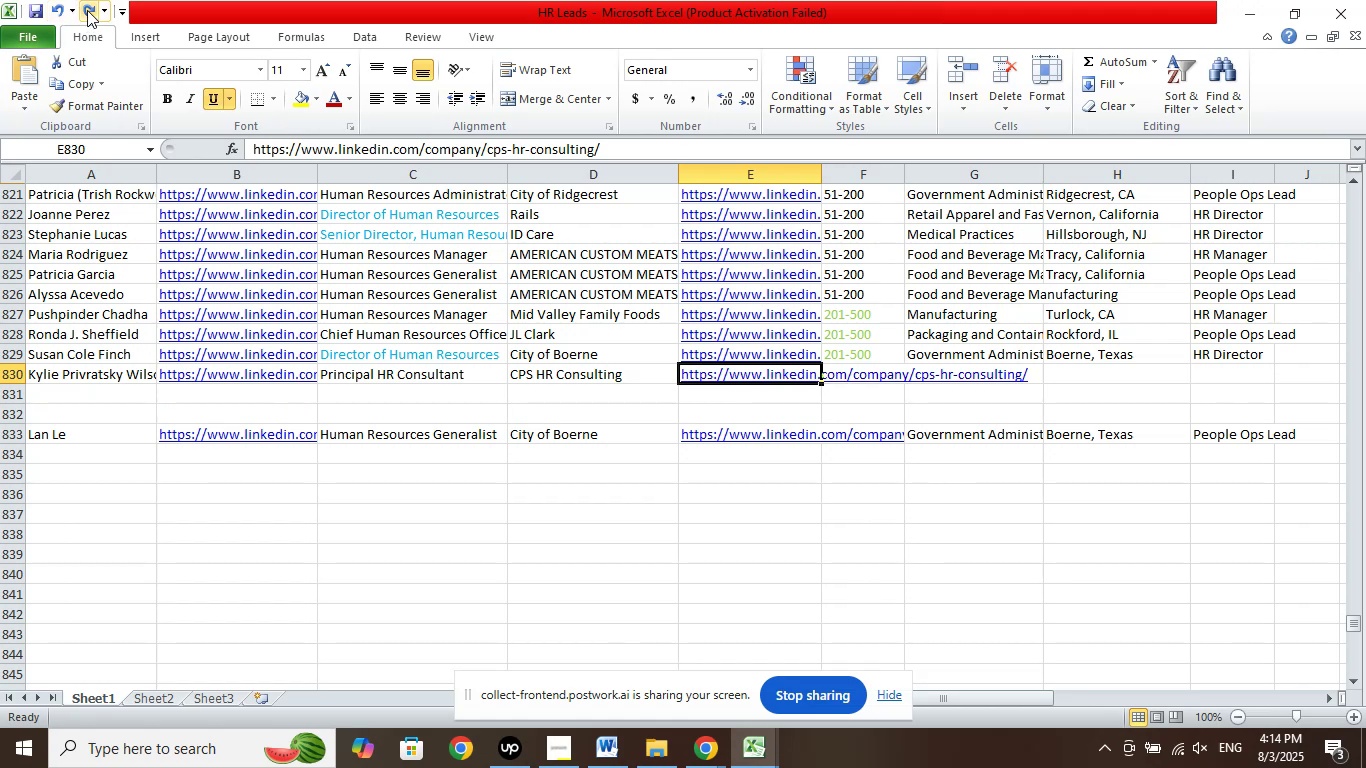 
left_click([87, 10])
 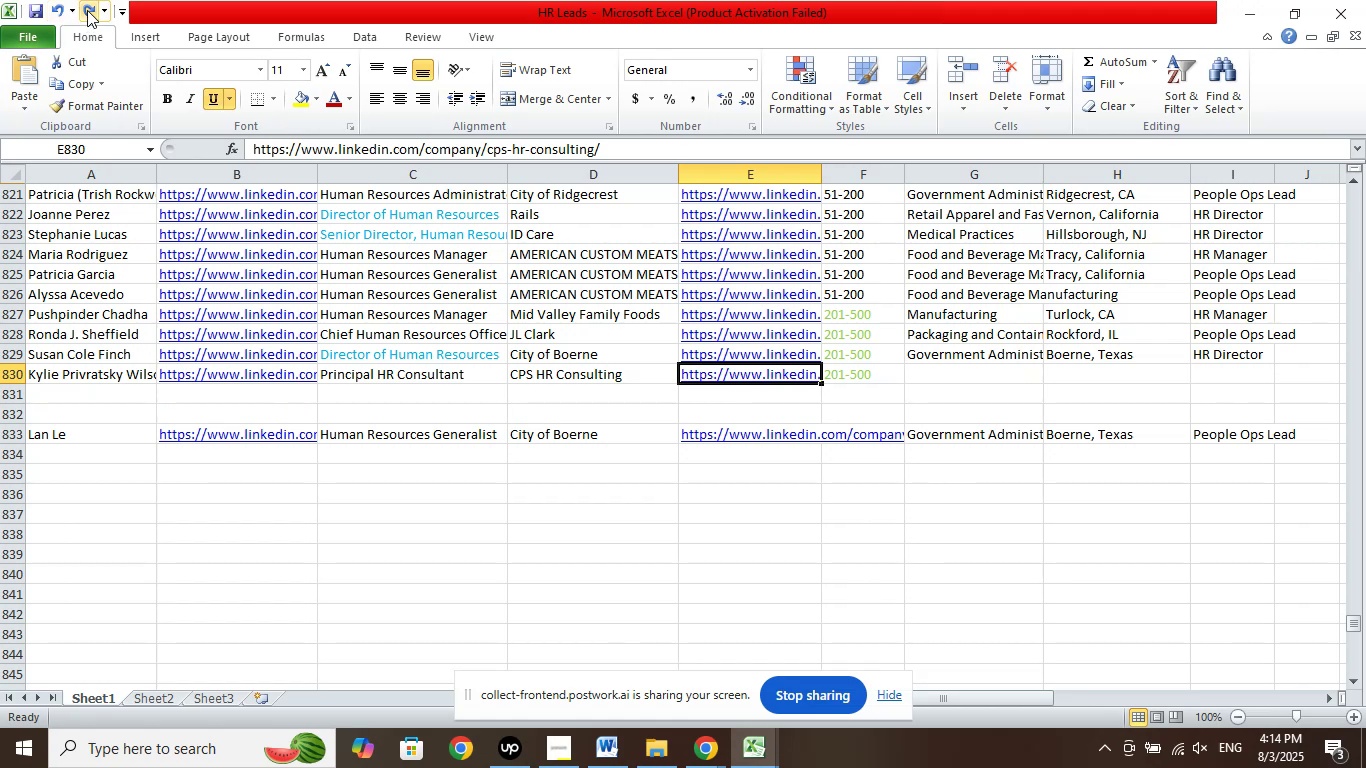 
left_click([65, 9])
 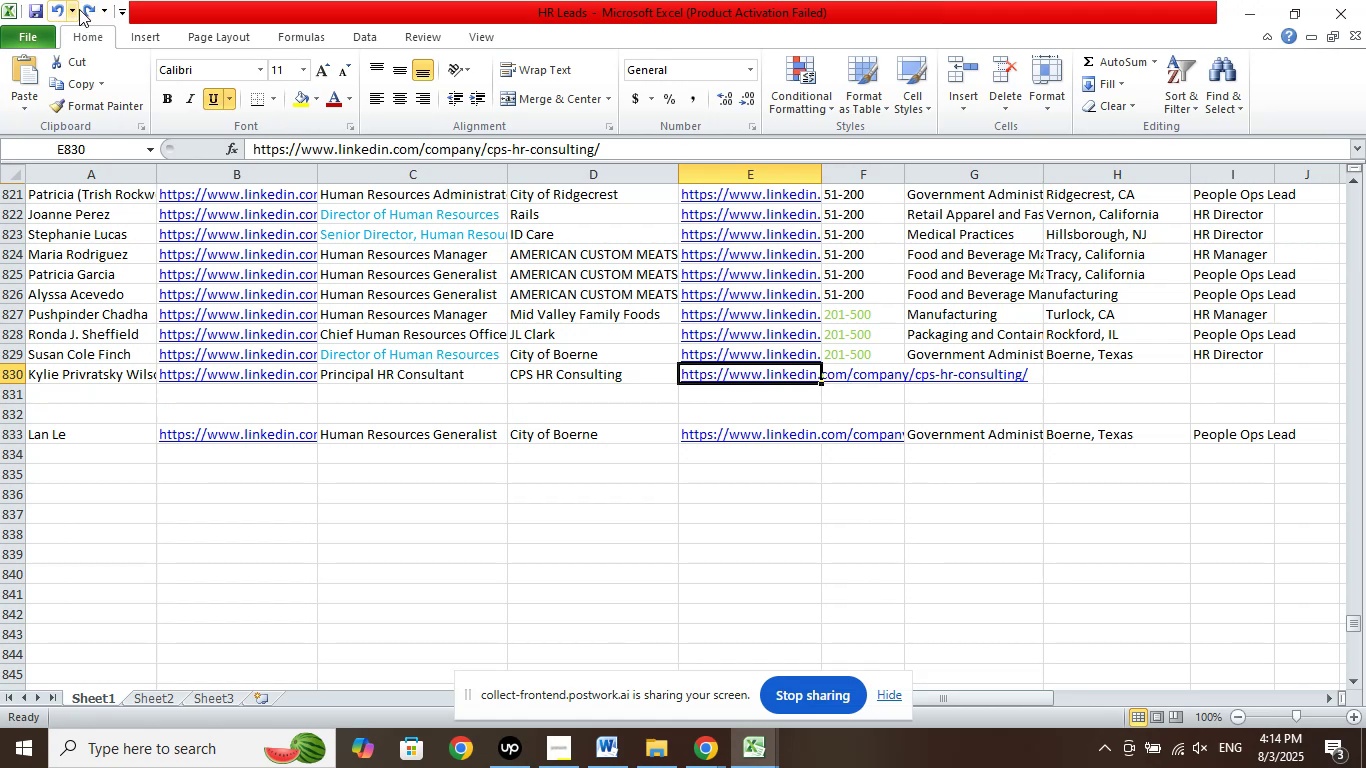 
left_click([88, 11])
 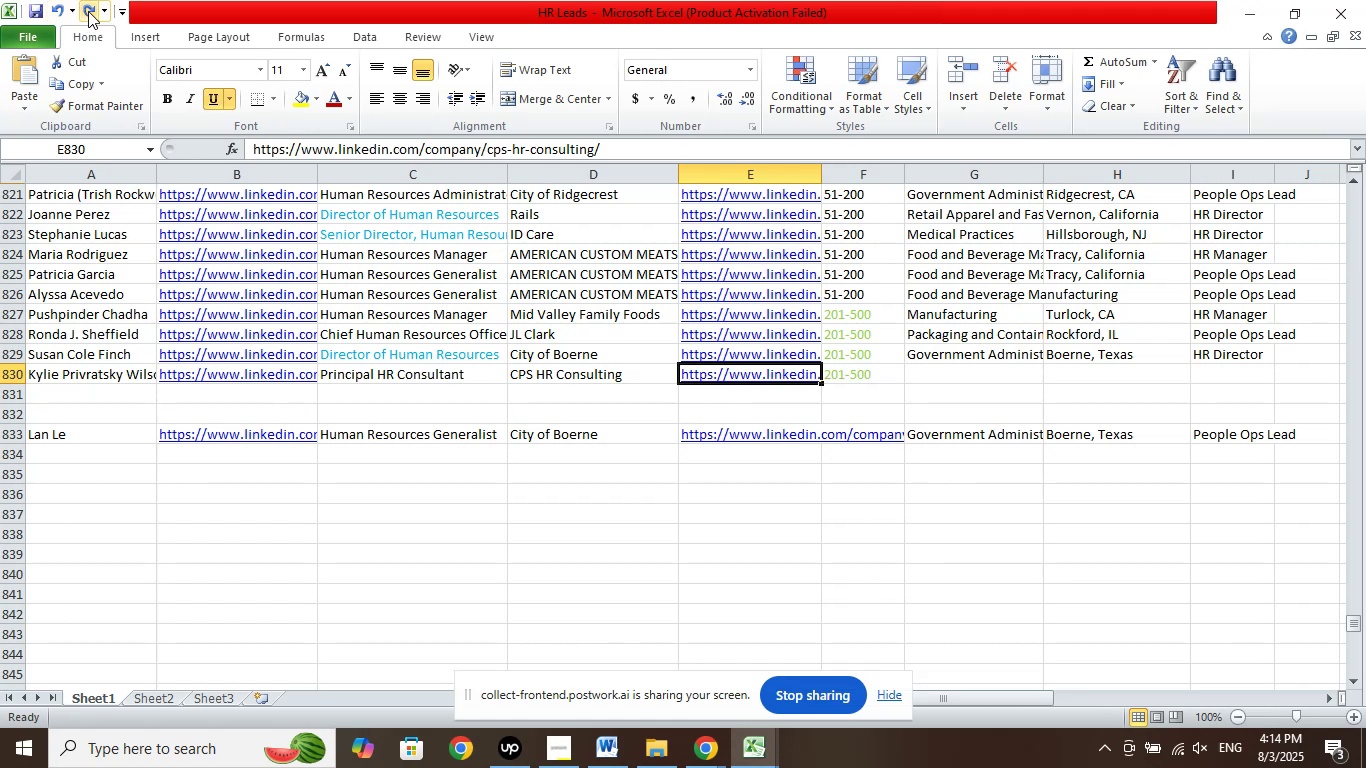 
left_click([88, 11])
 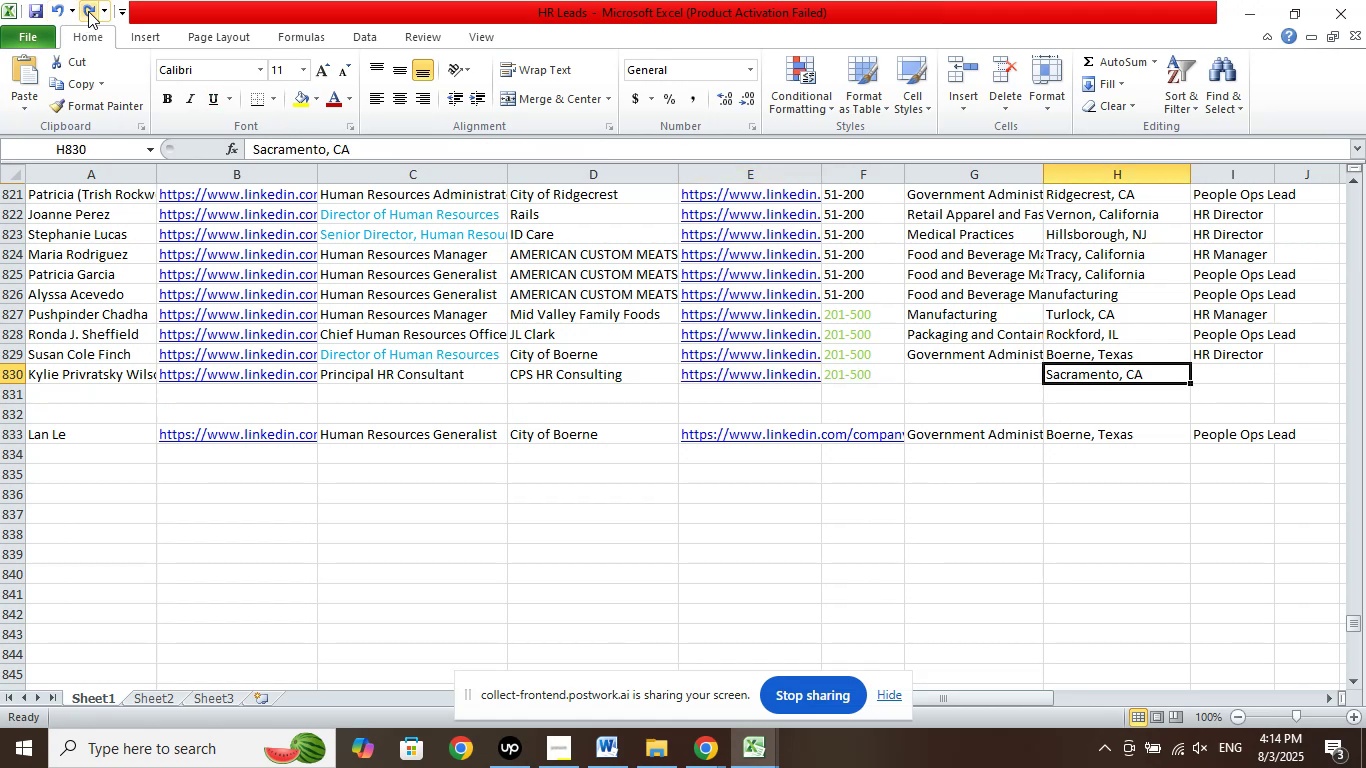 
left_click([88, 11])
 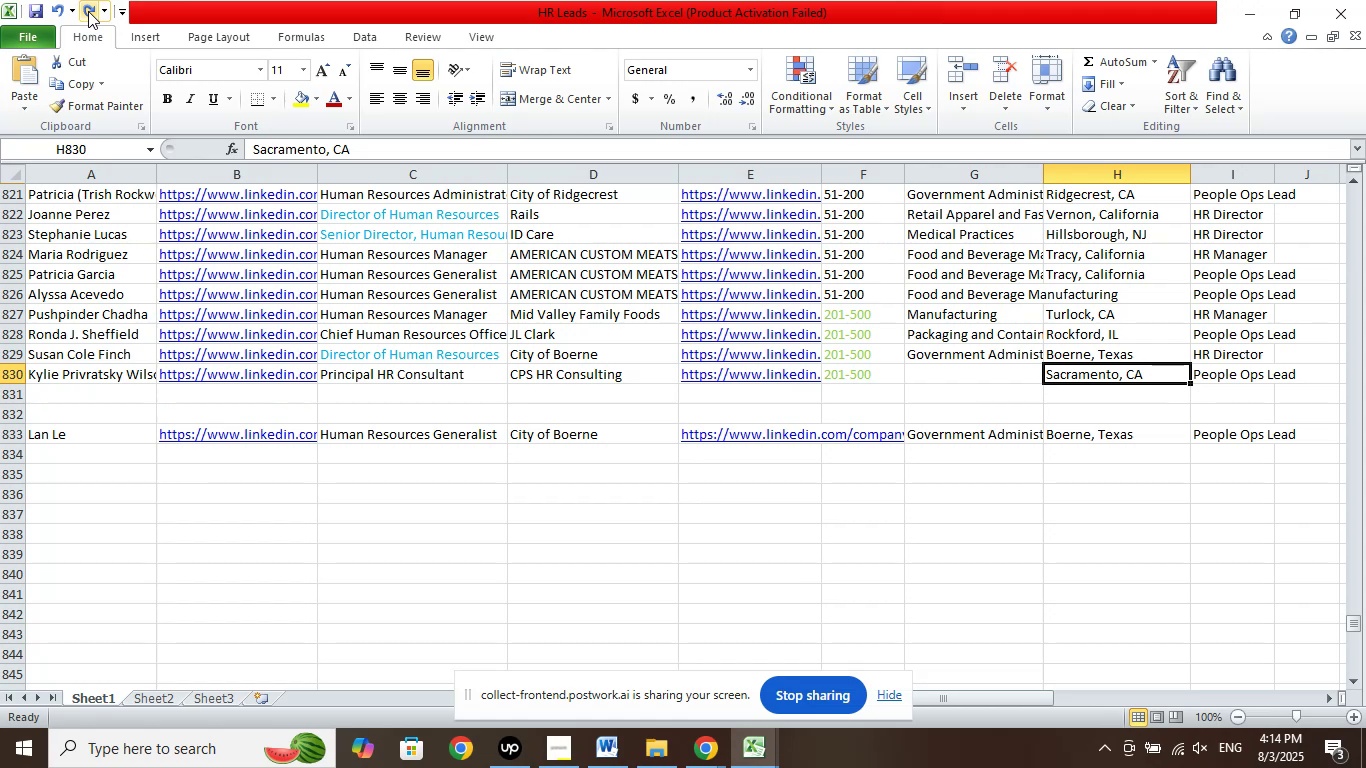 
left_click([88, 11])
 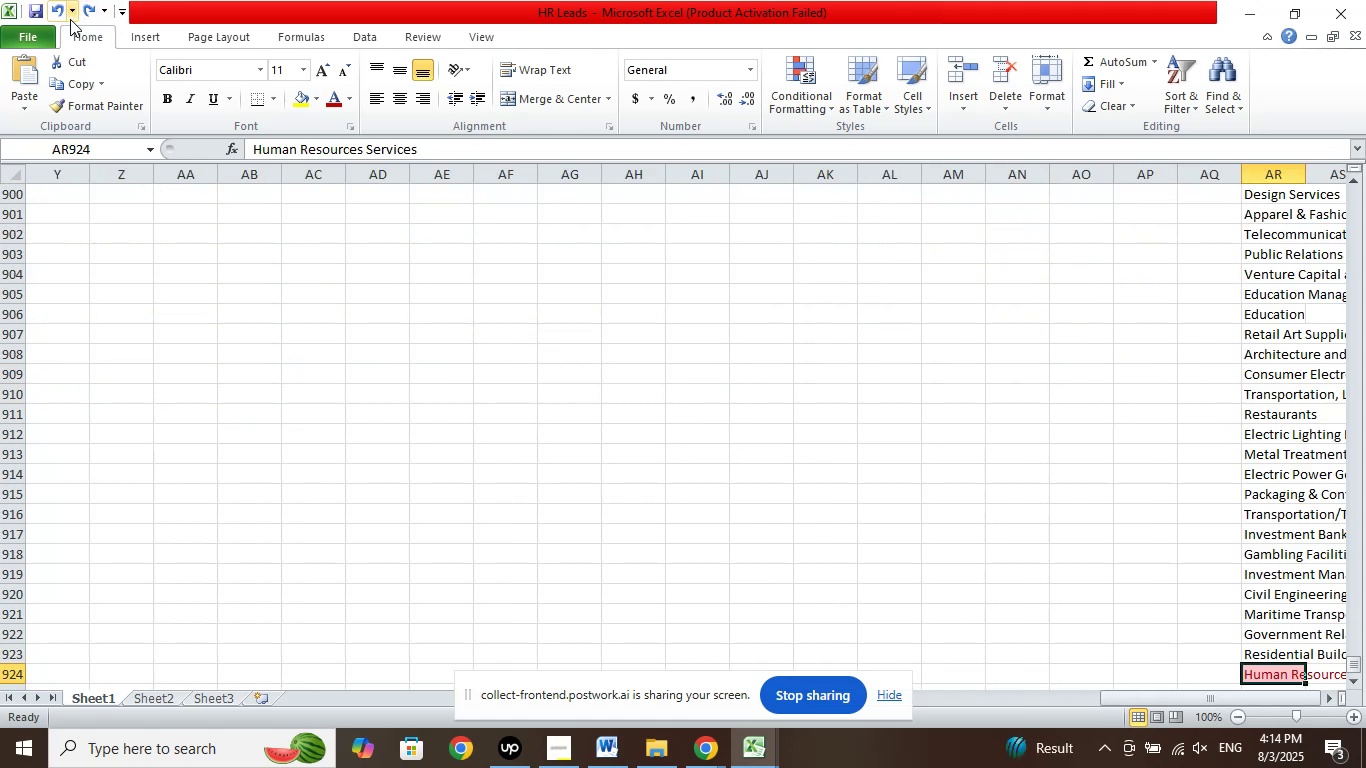 
left_click([62, 12])
 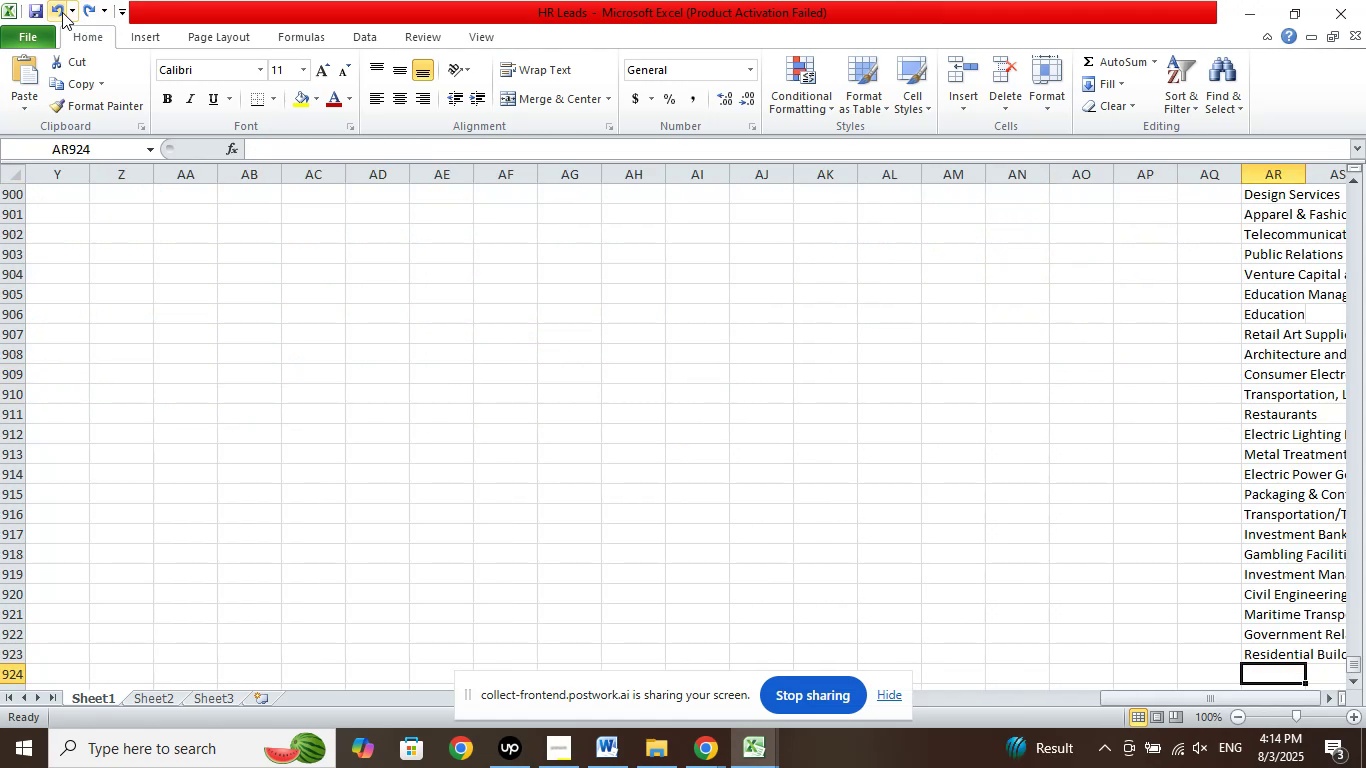 
left_click([62, 12])
 